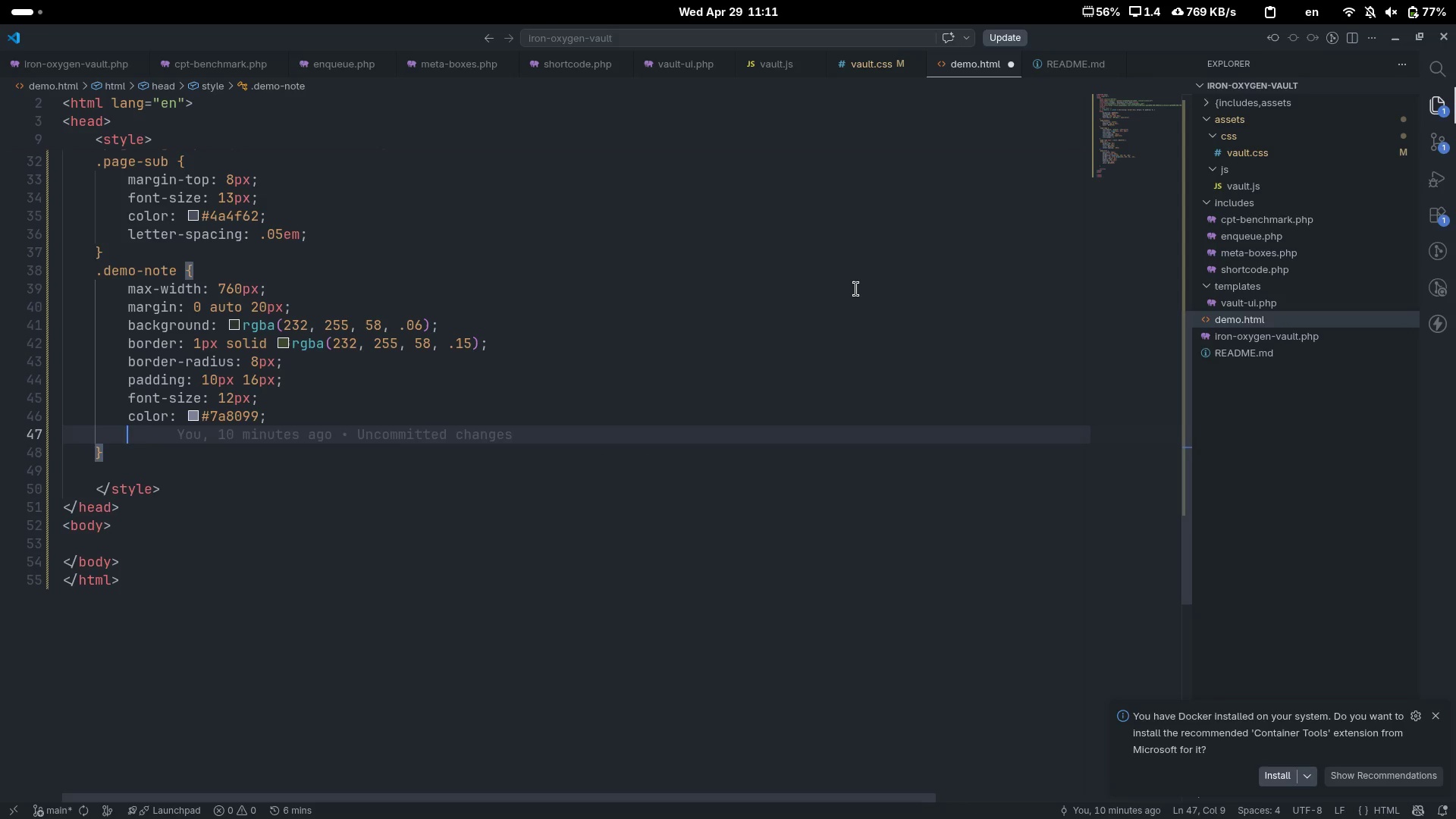 
type(texta)
key(Backspace)
type(a)
key(Tab)
type(center)
 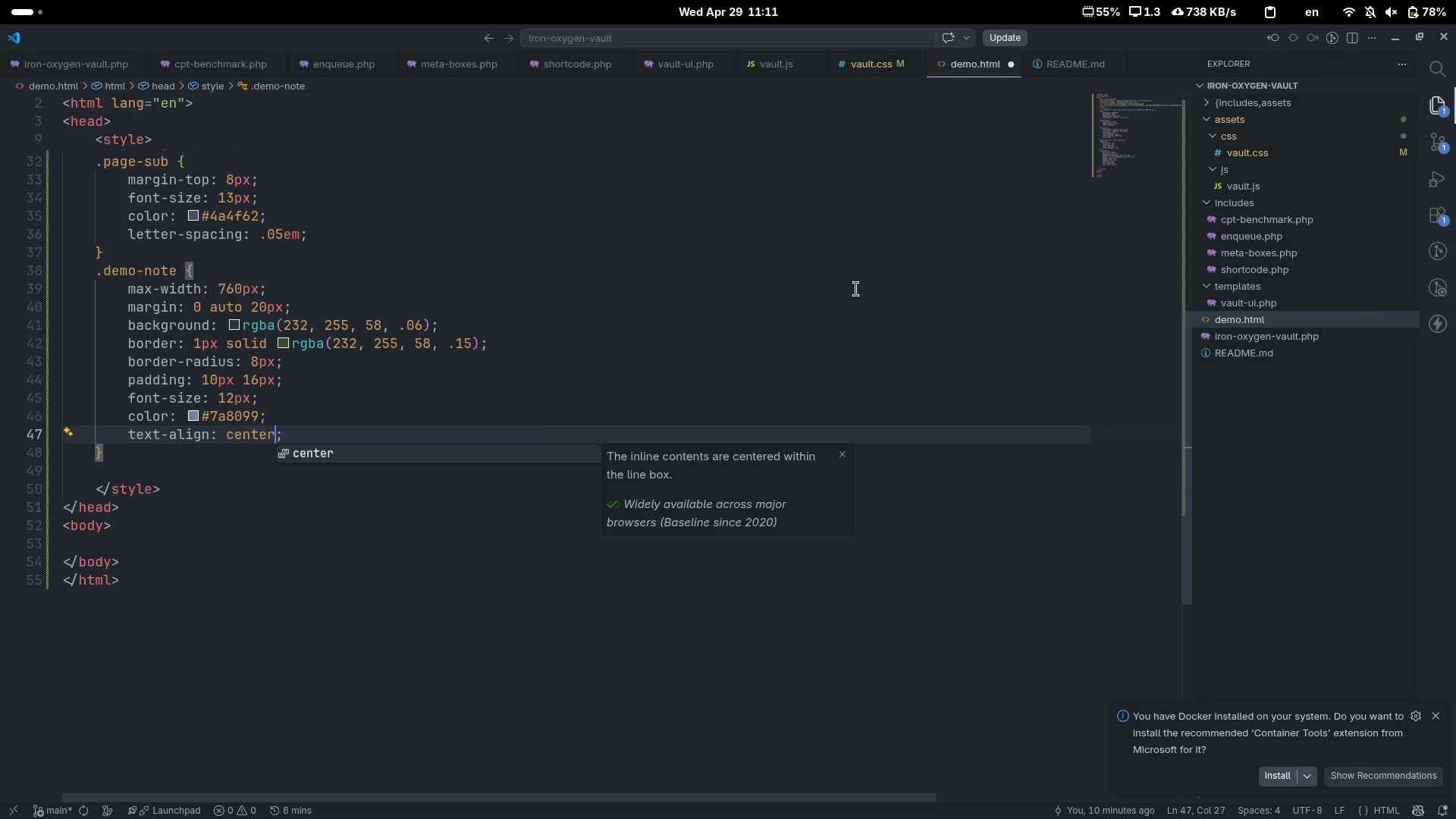 
key(Control+ControlLeft)
 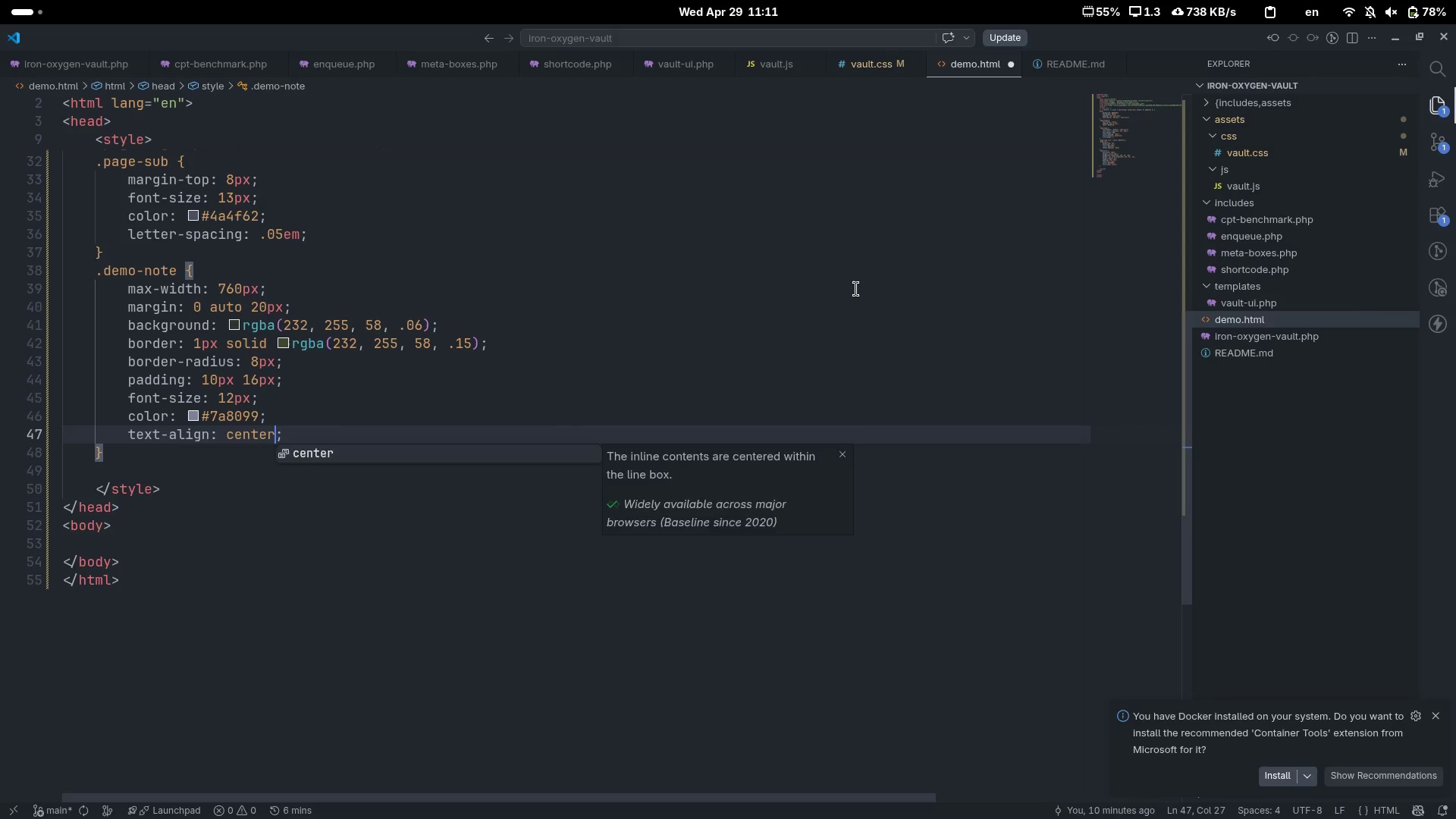 
key(Control+ArrowRight)
 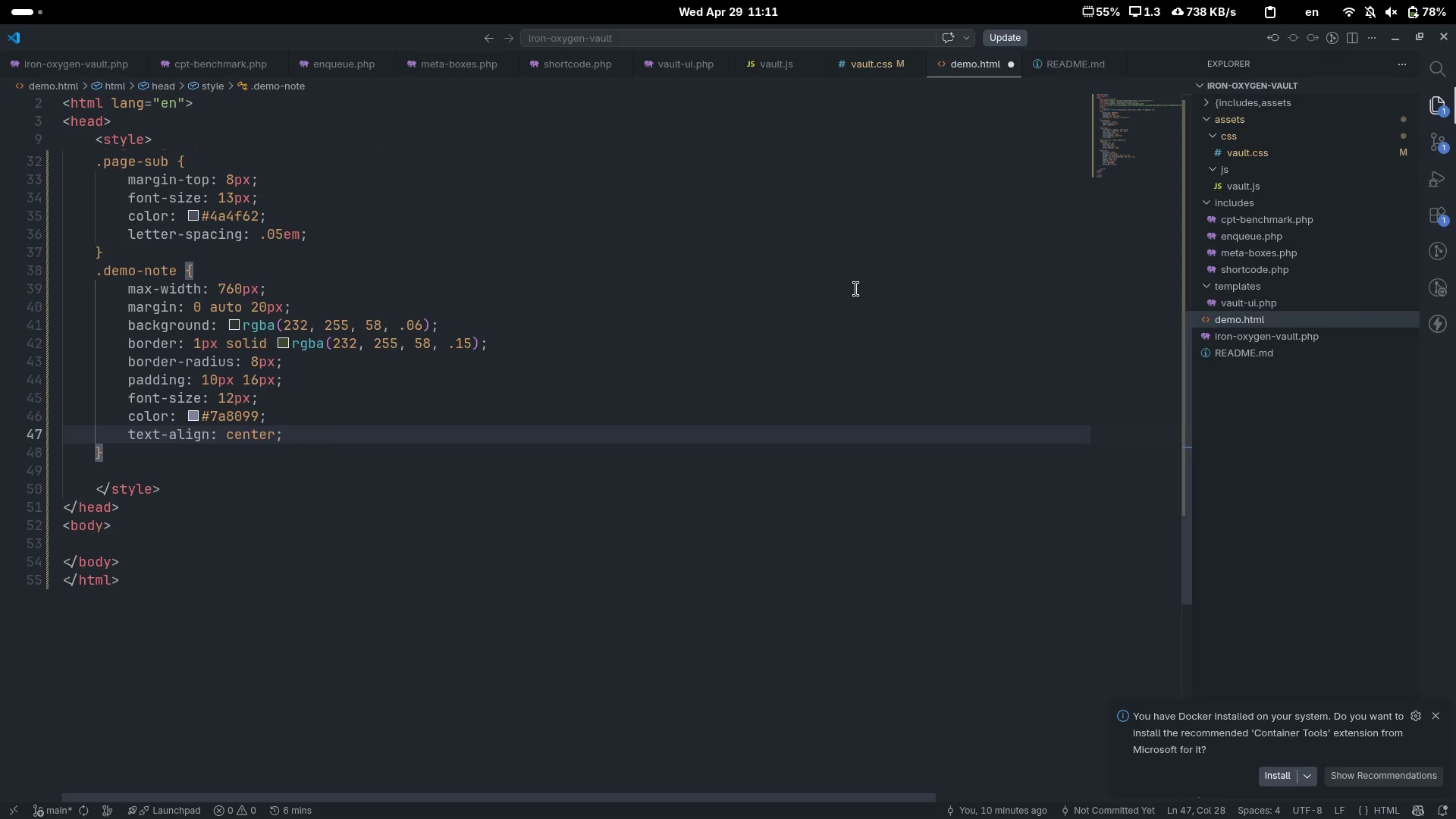 
key(ArrowDown)
 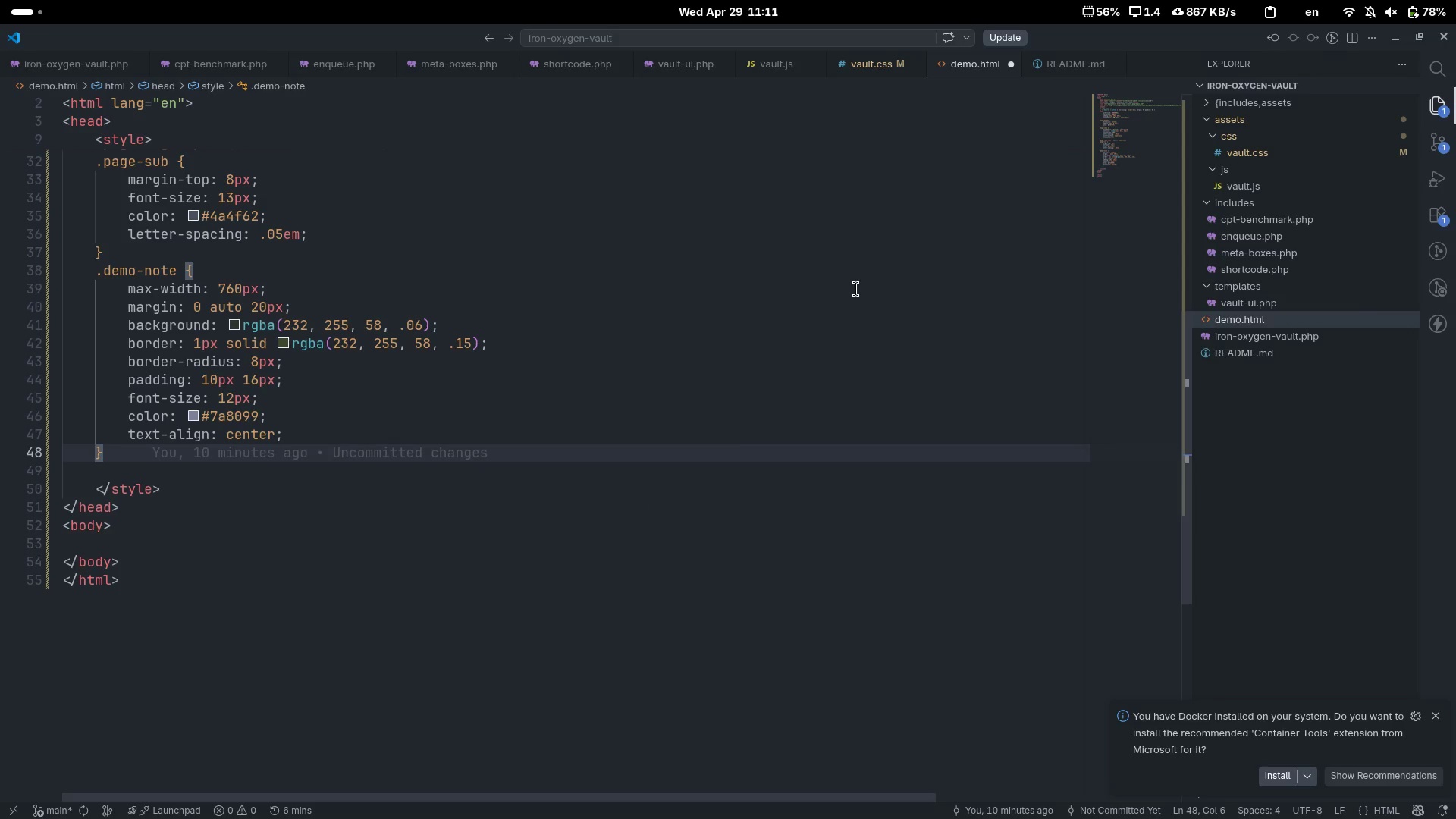 
key(Enter)
 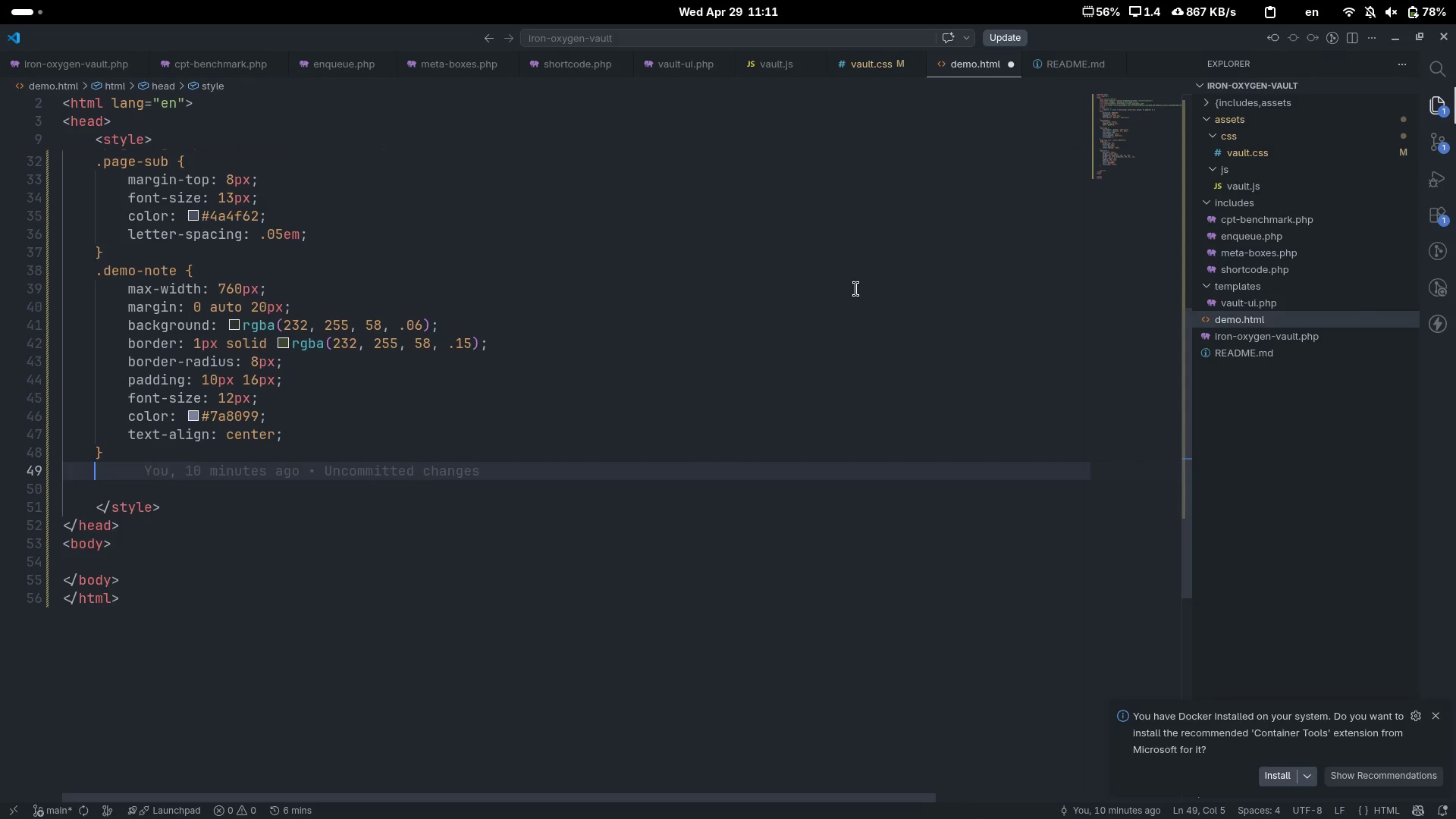 
type(.dme)
key(Backspace)
key(Backspace)
type(emo-note sr)
key(Backspace)
type(tring)
 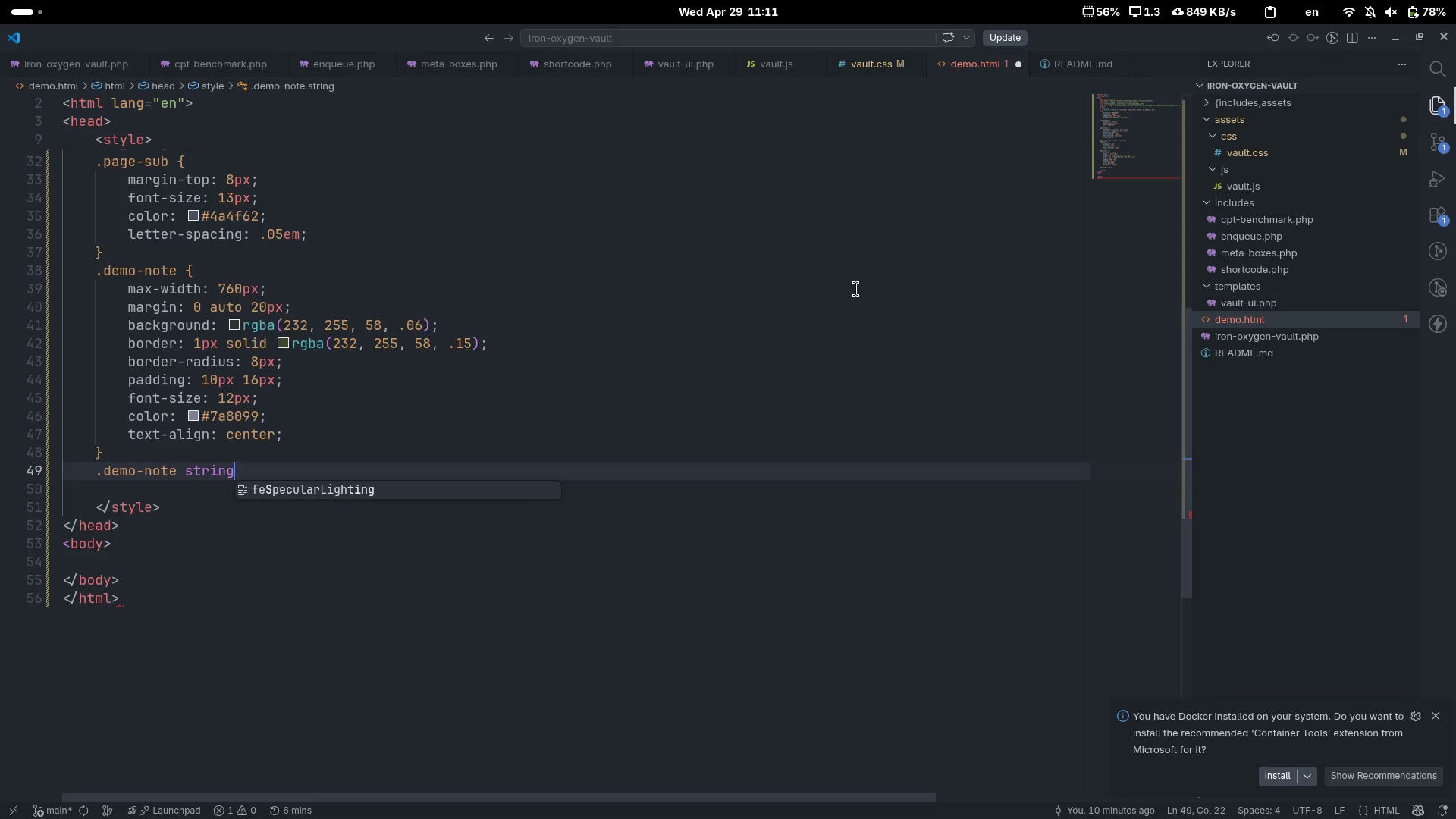 
key(Control+ControlLeft)
 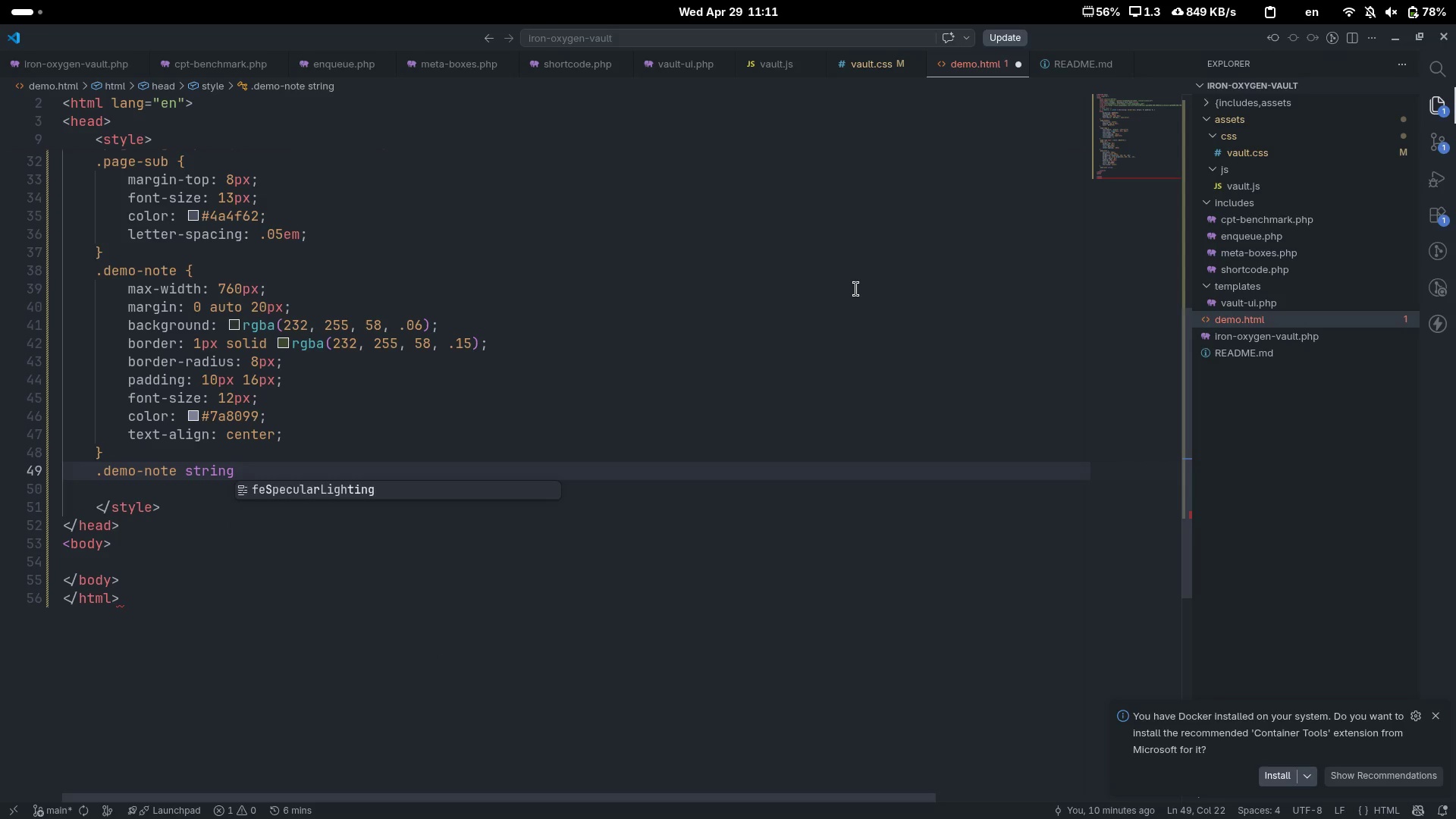 
key(Control+Backspace)
 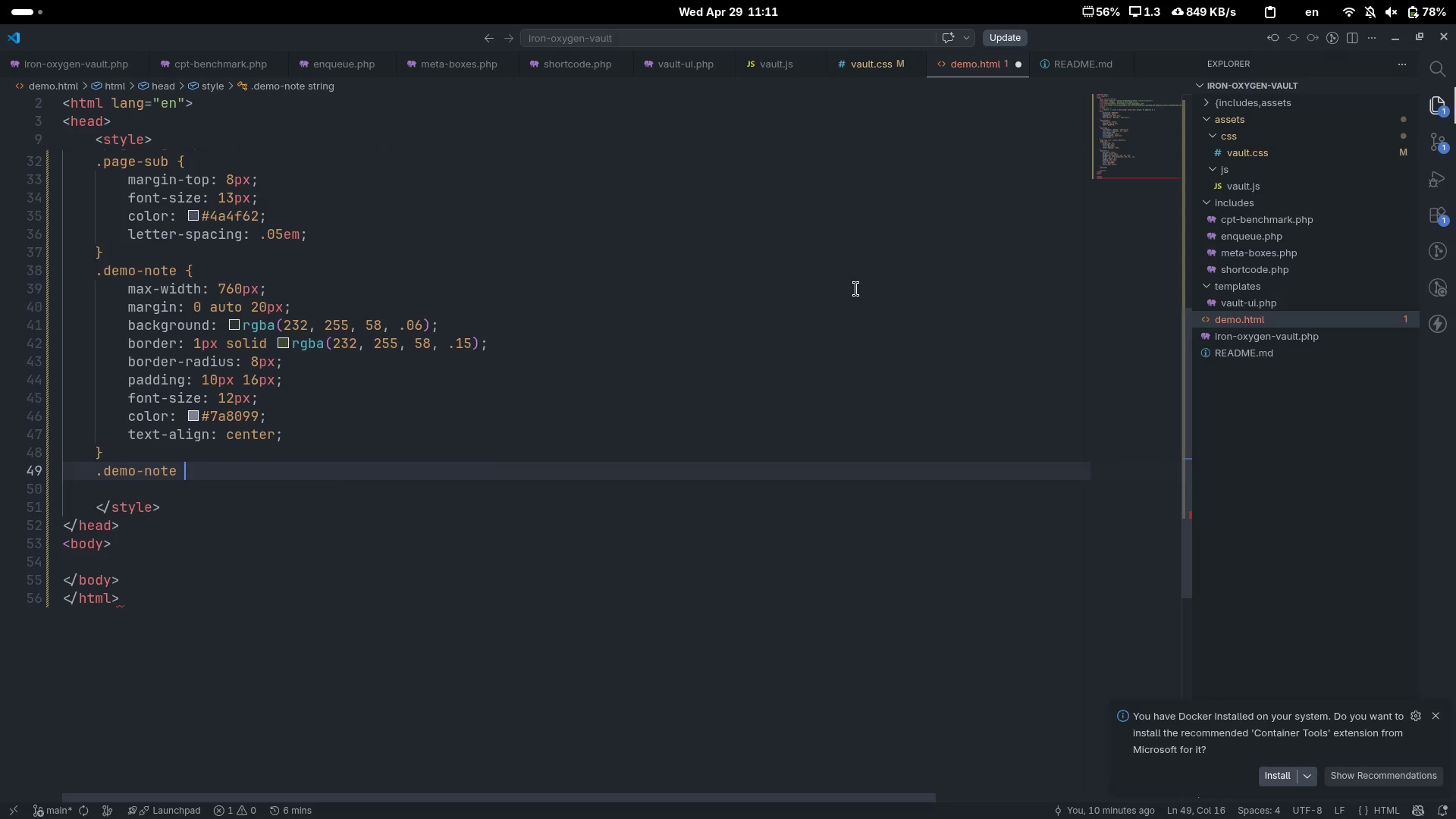 
type(strn)
key(Backspace)
type(ong { )
 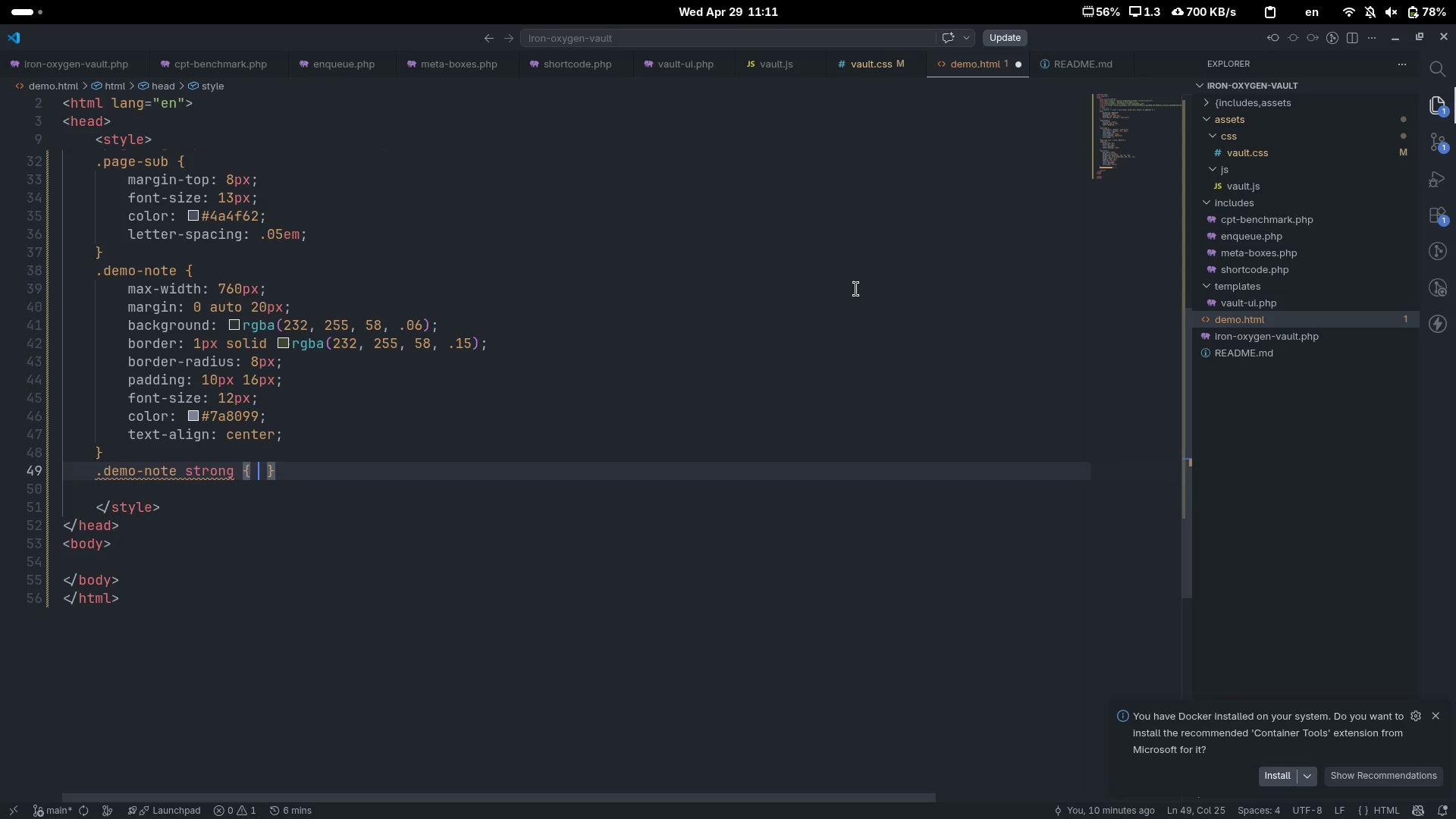 
 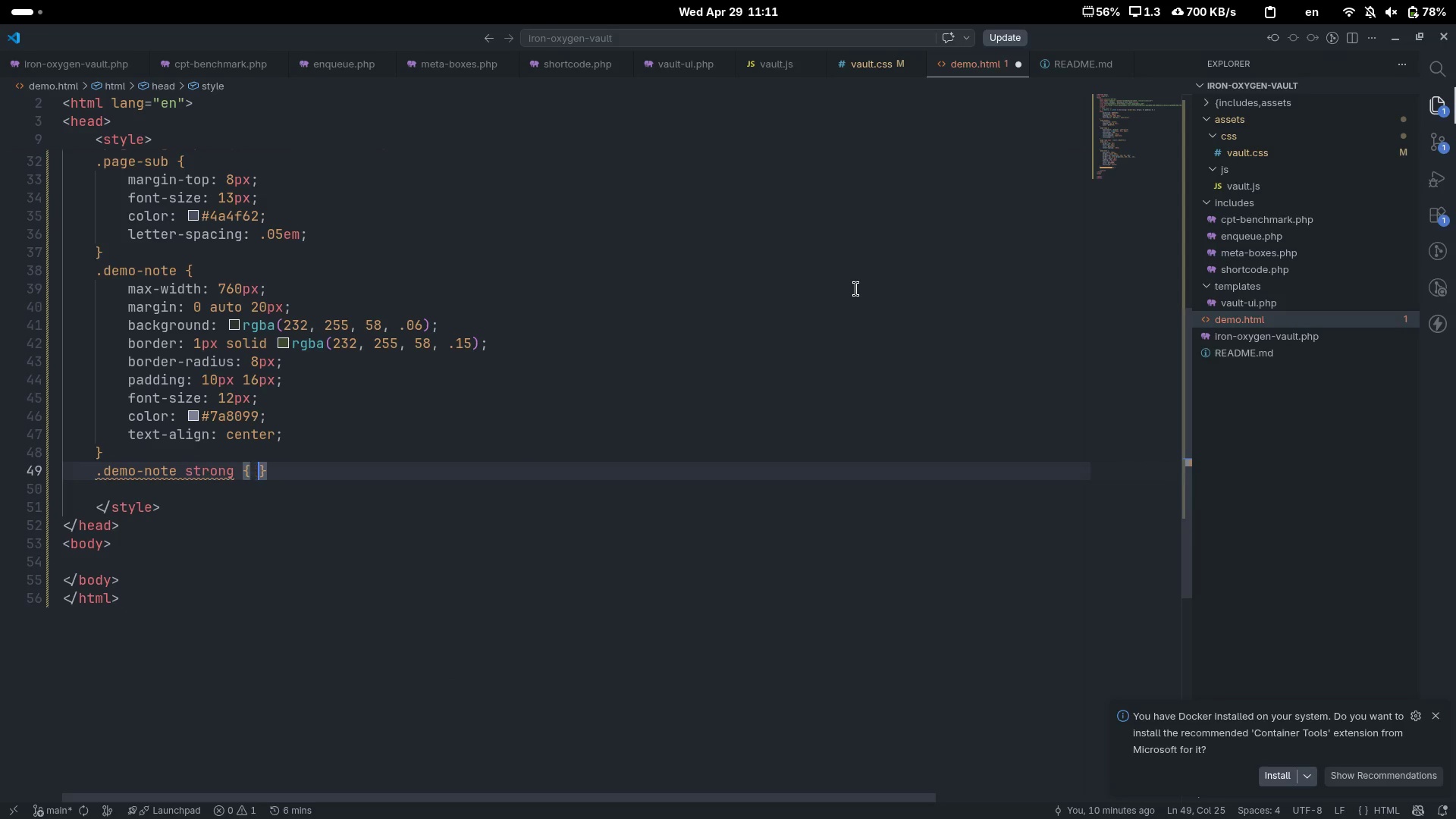 
key(ArrowLeft)
 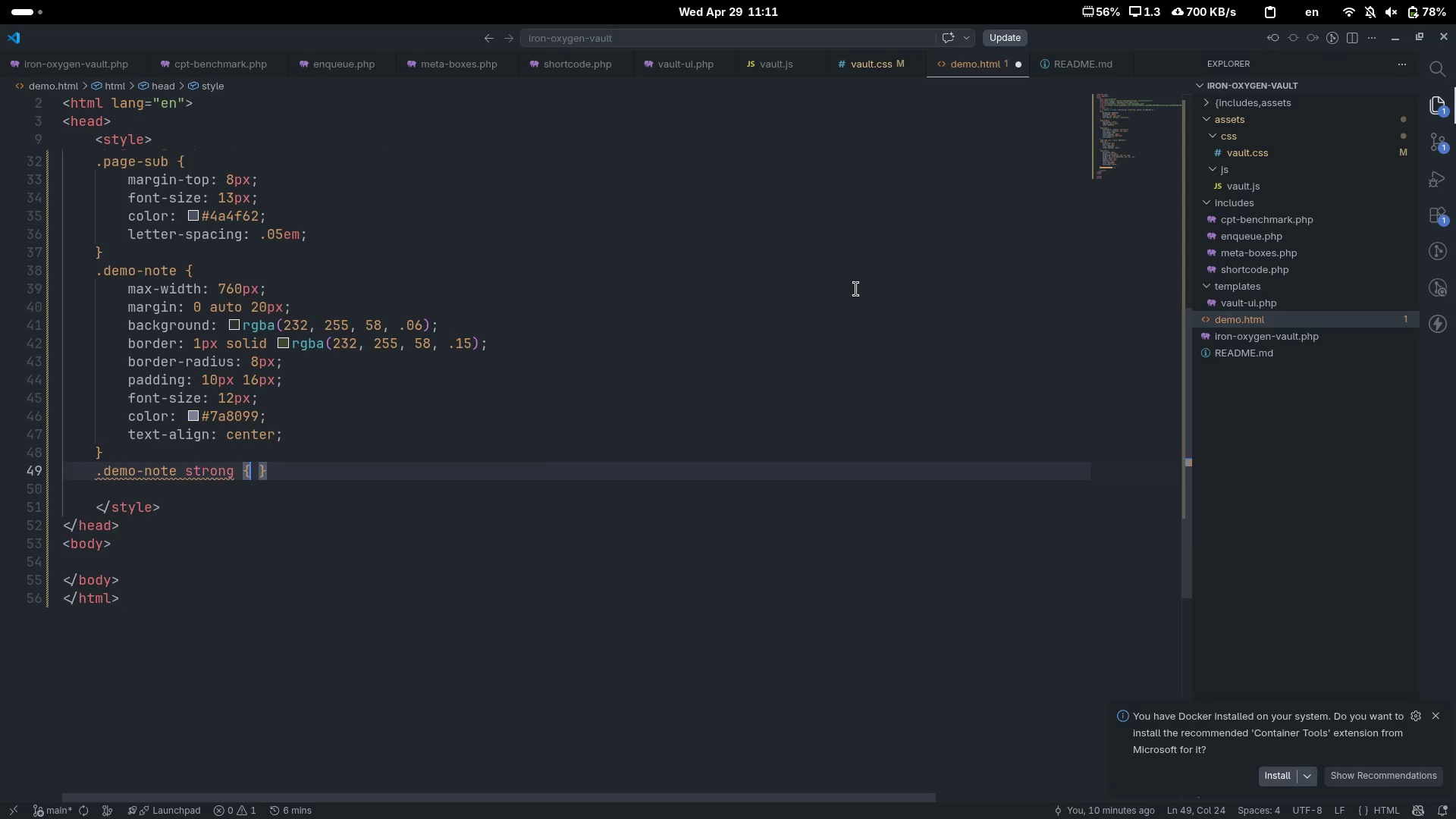 
type( colo)
key(Tab)
 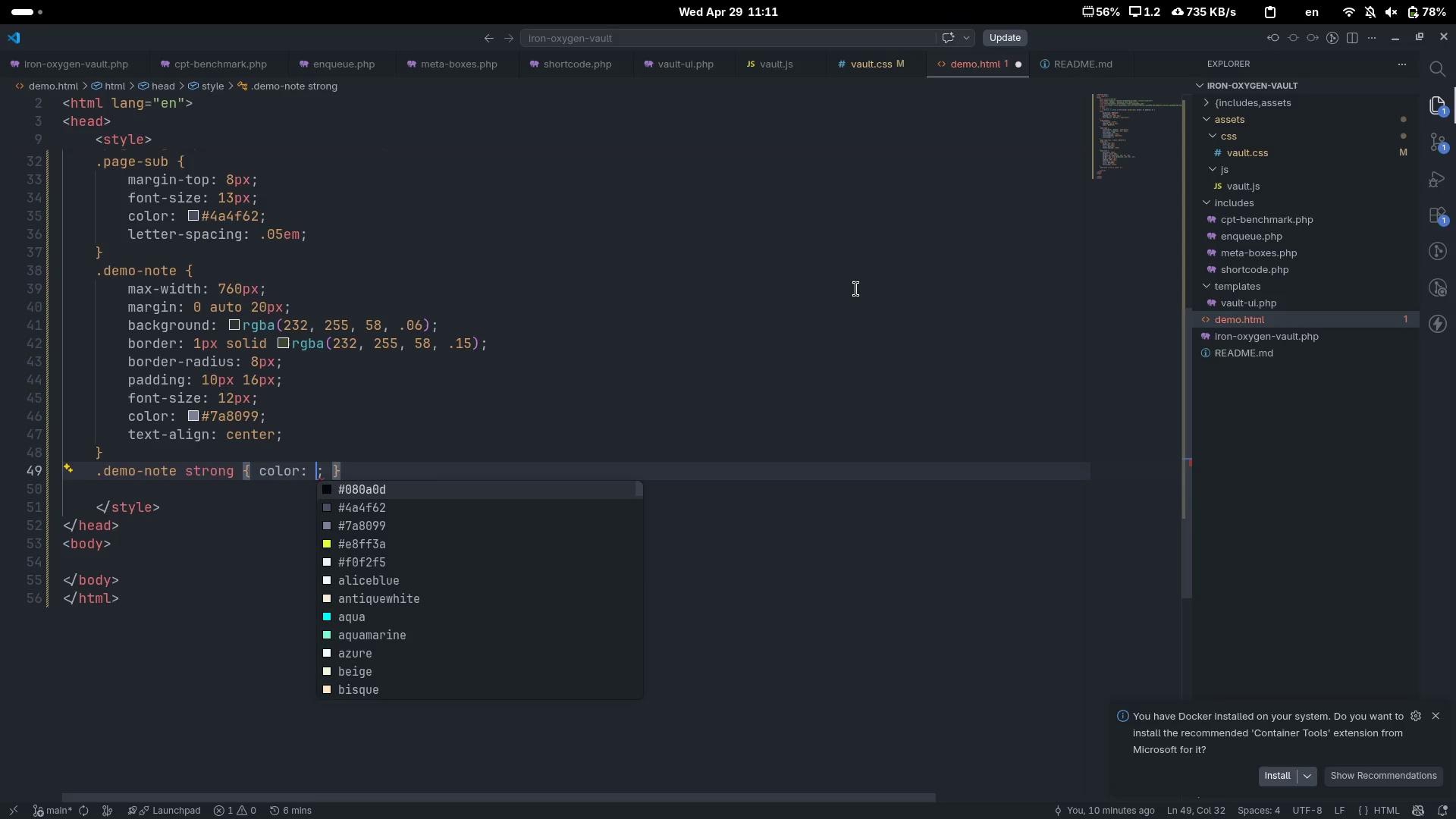 
type(e8ff3a)
 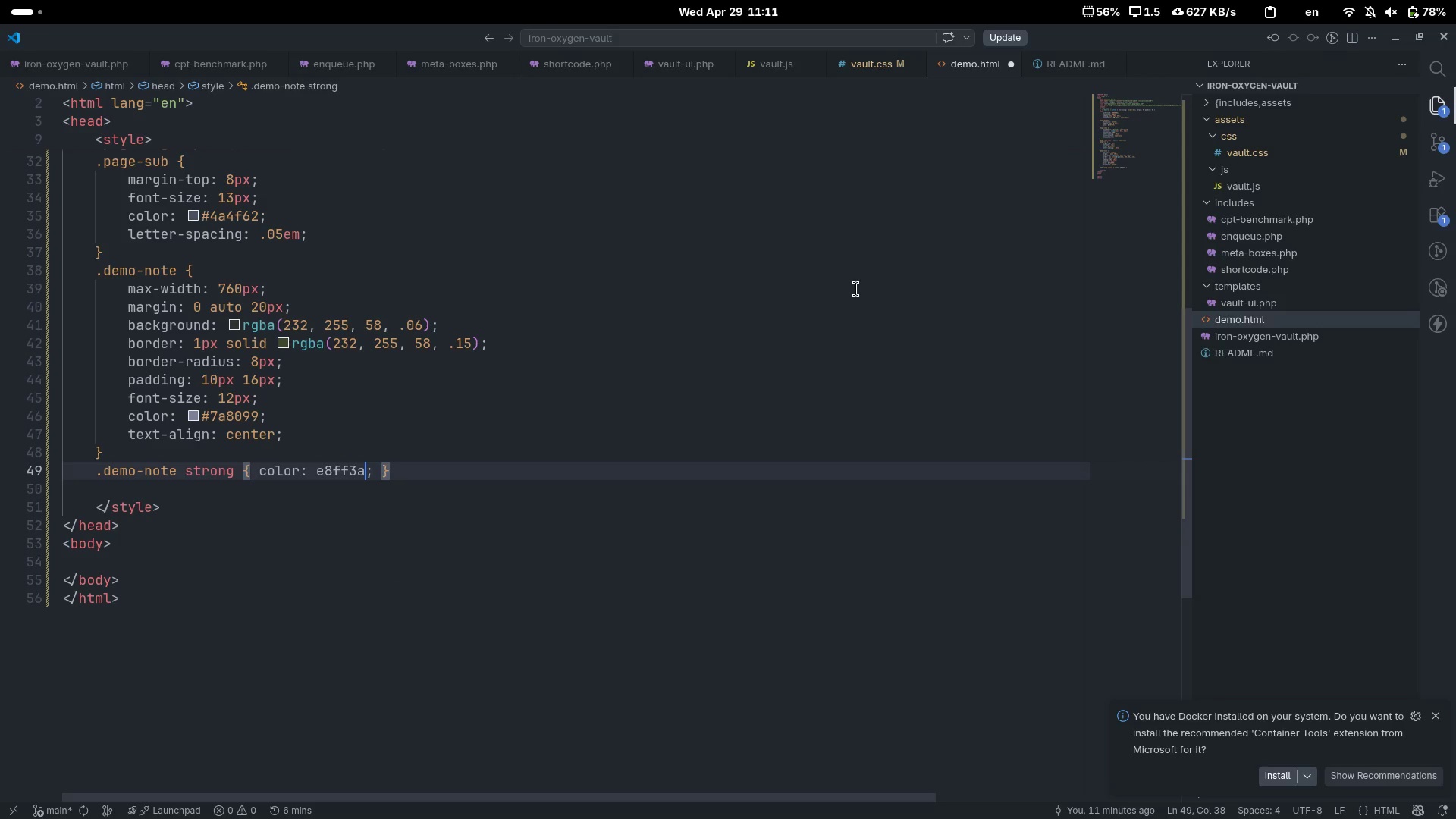 
key(Control+ControlLeft)
 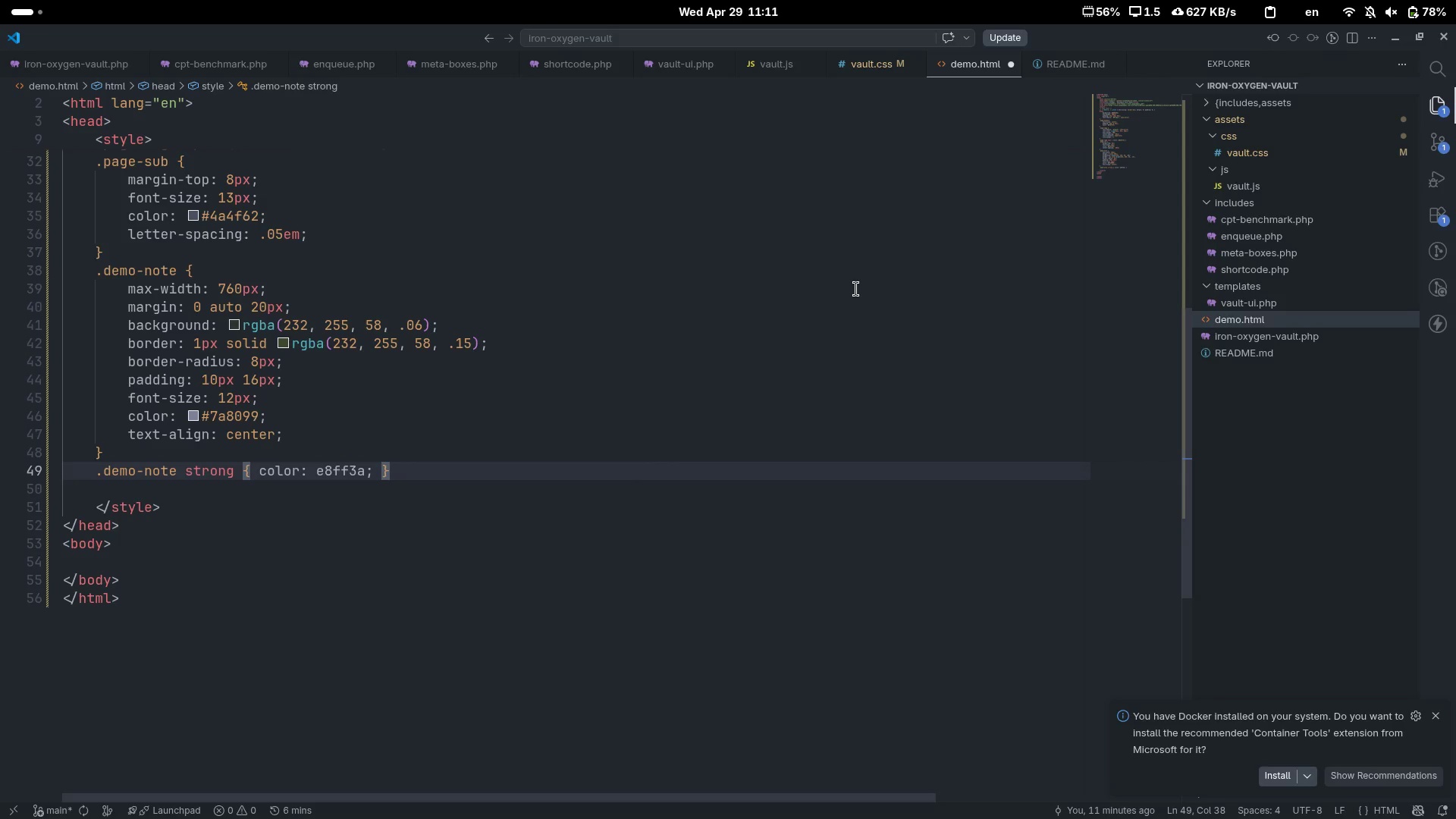 
key(Control+ArrowRight)
 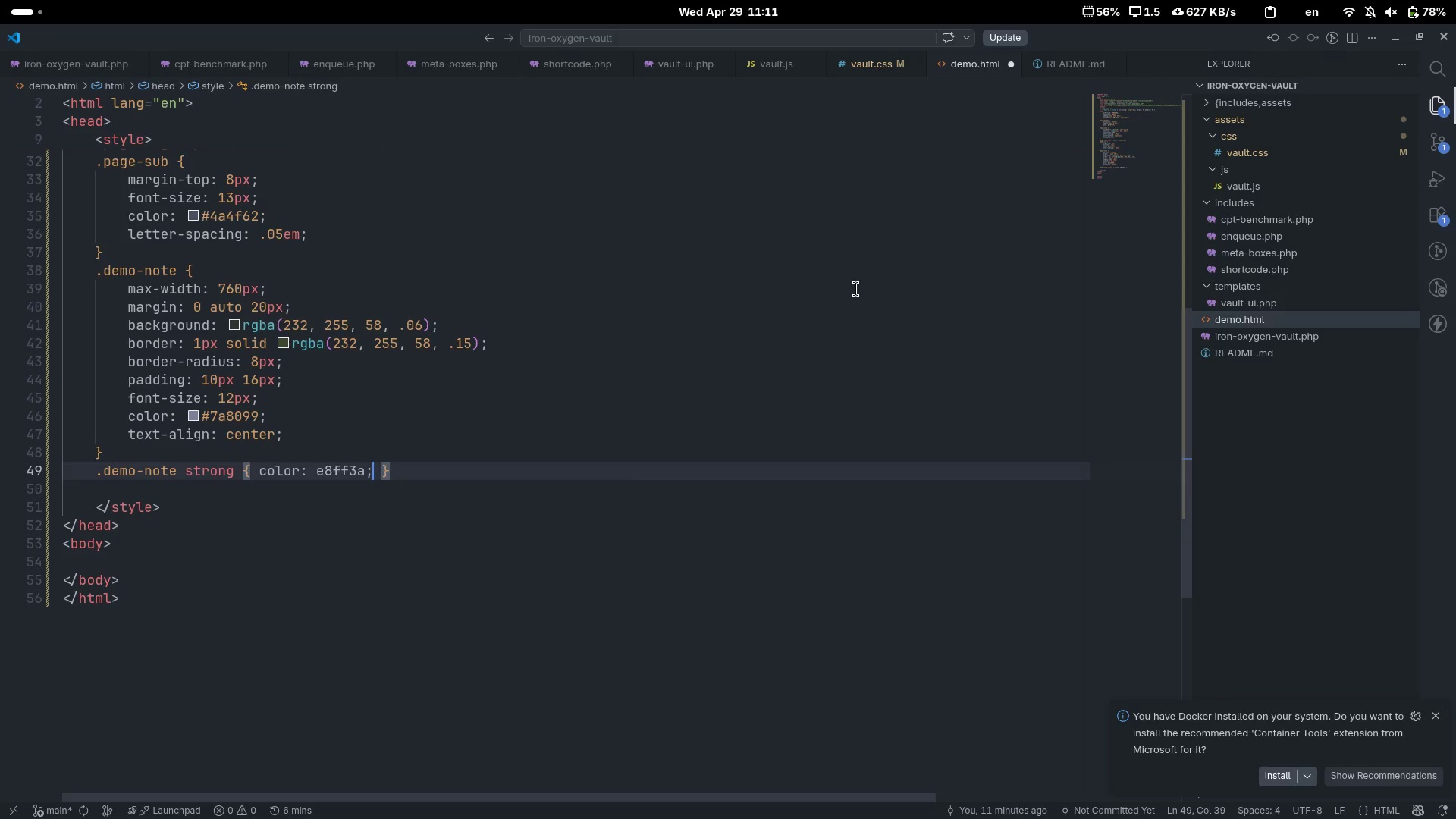 
key(Control+ControlLeft)
 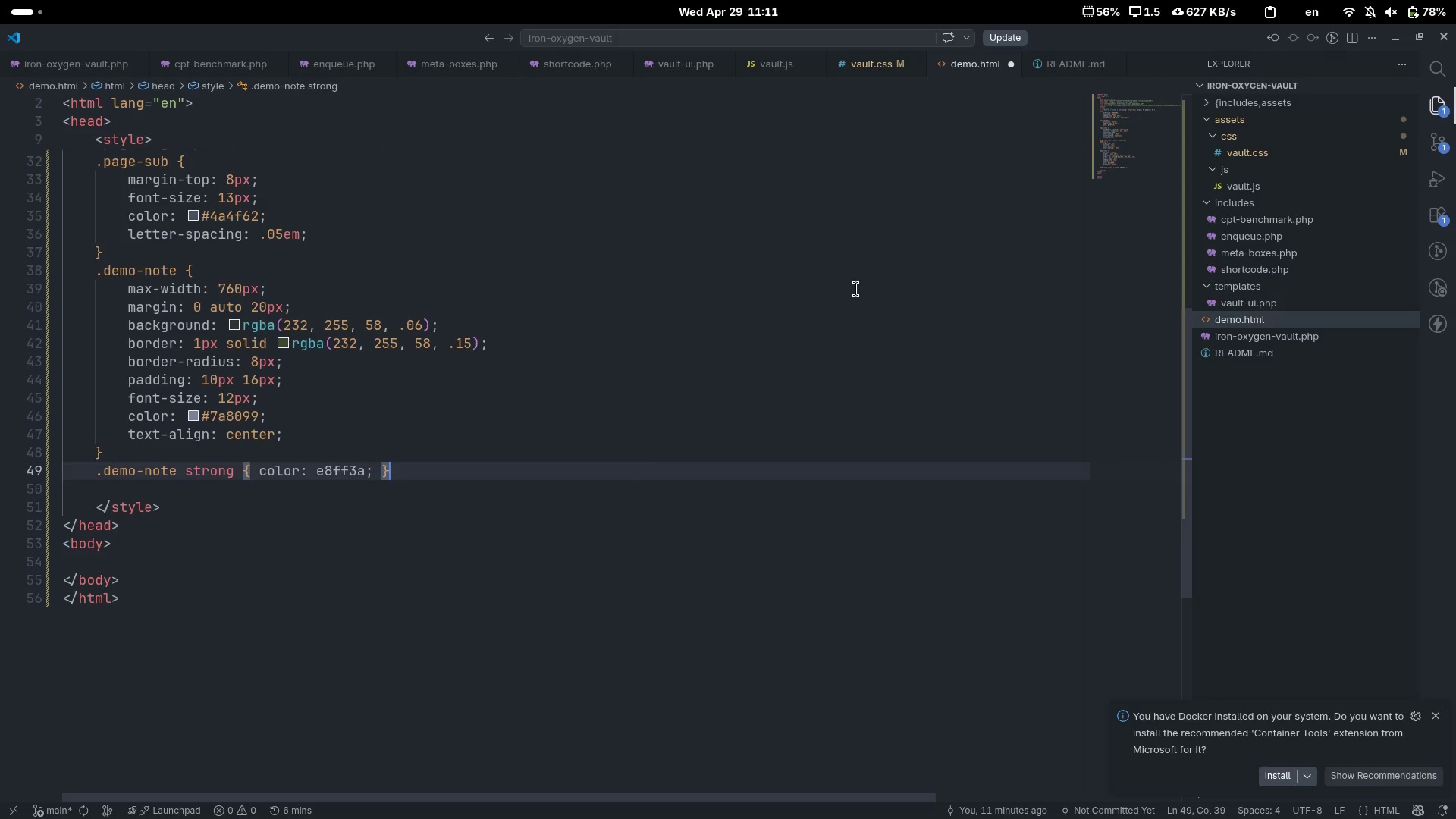 
key(Control+ArrowRight)
 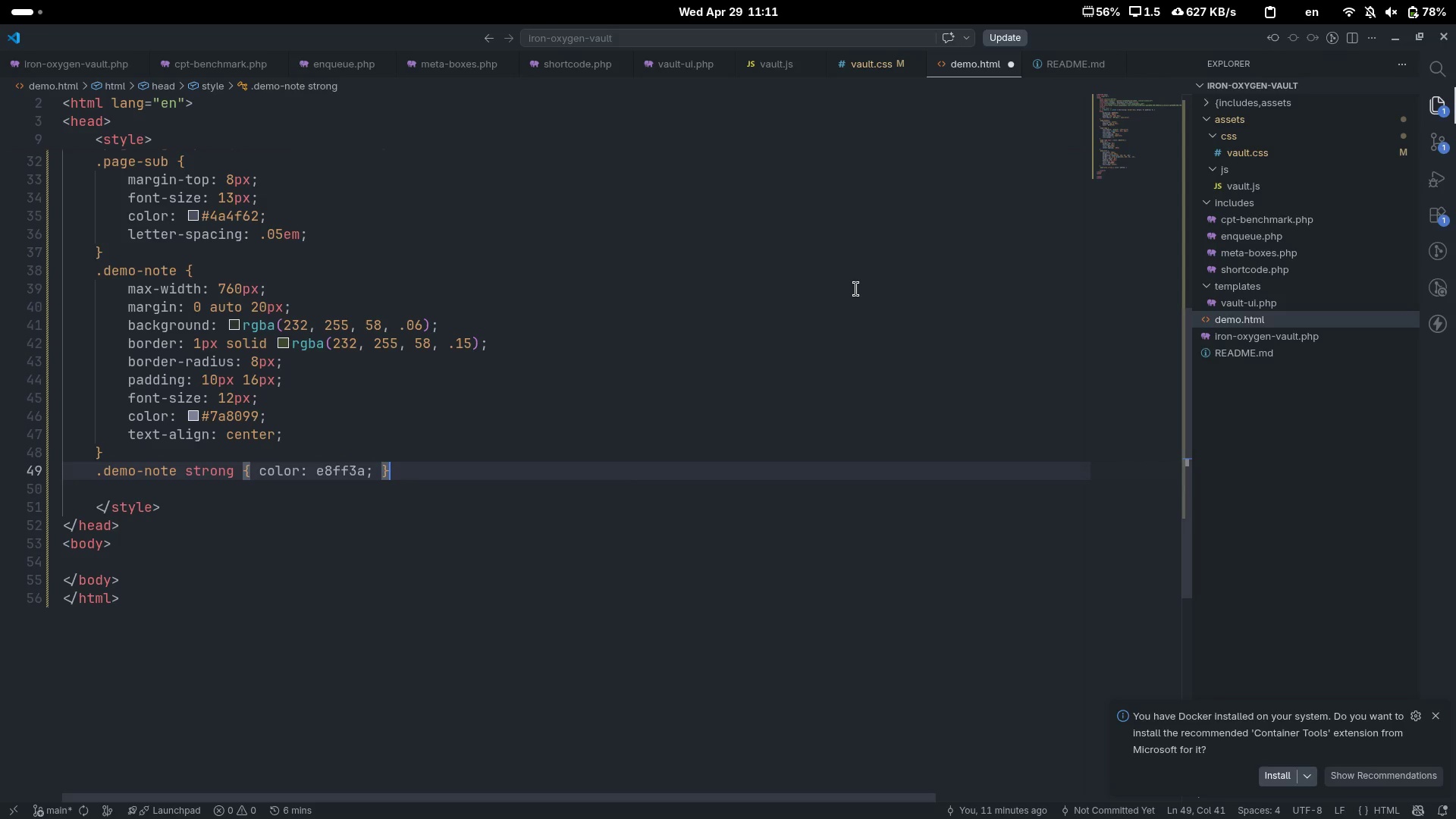 
key(Control+ArrowLeft)
 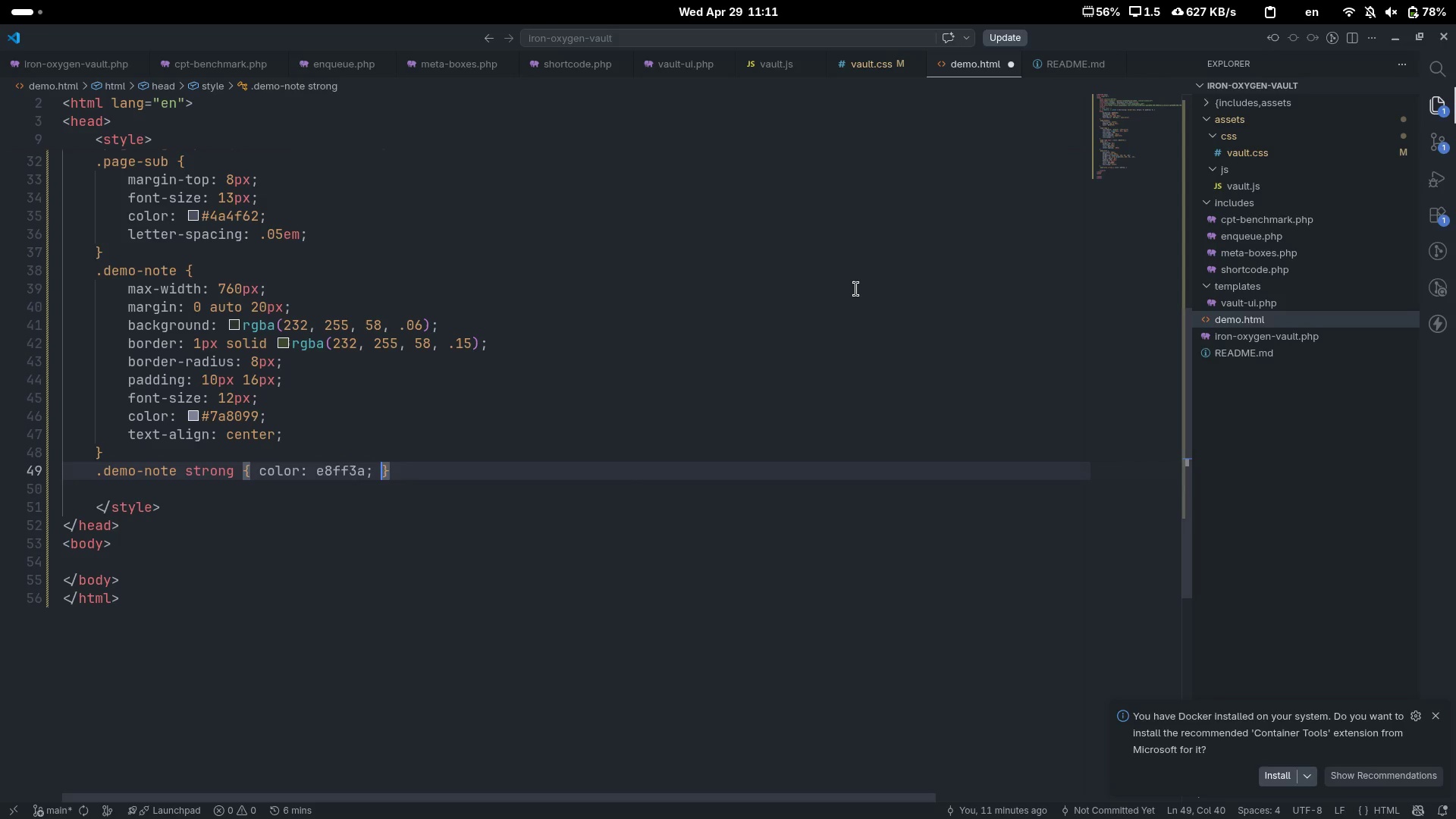 
key(Control+ArrowLeft)
 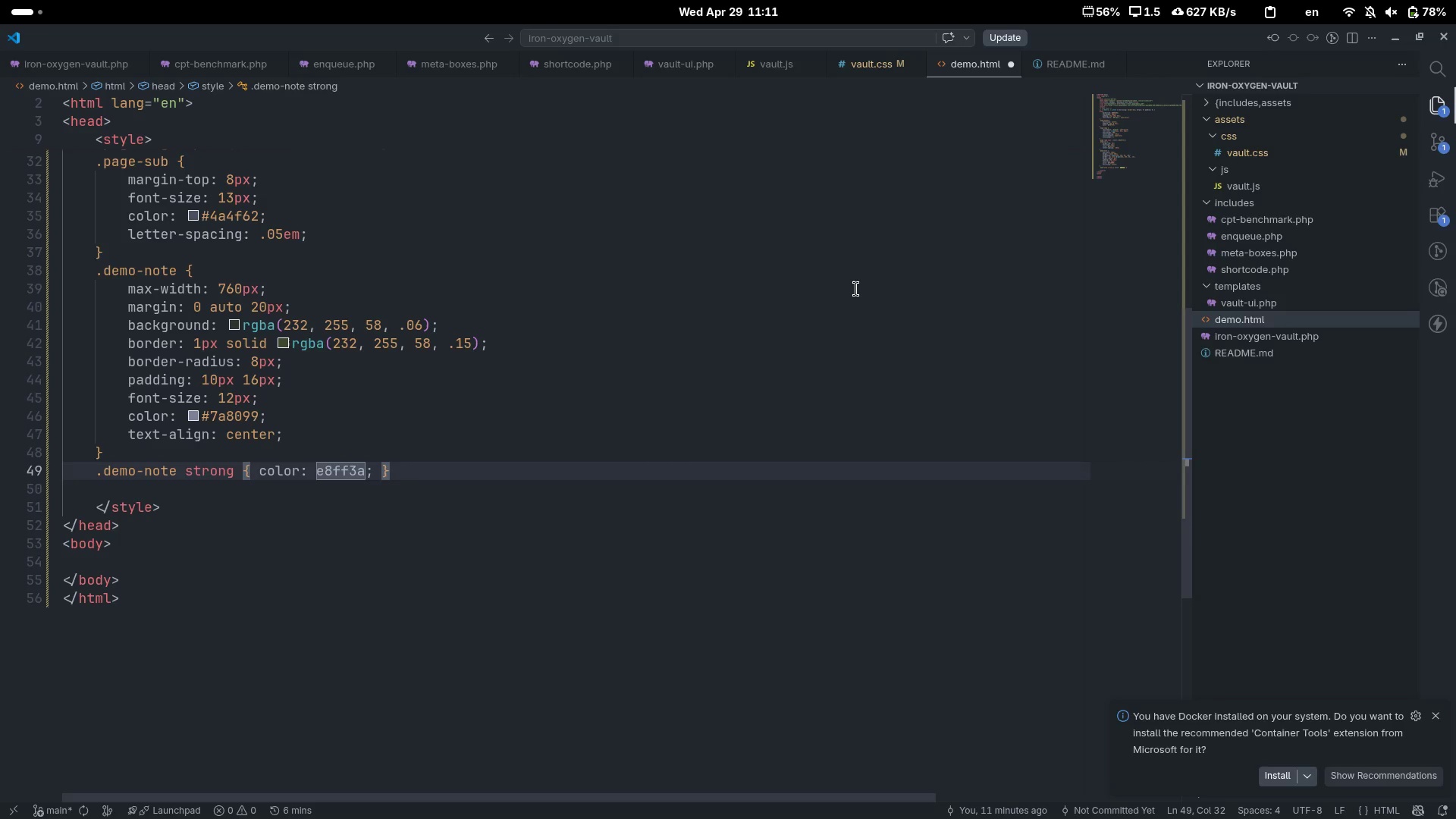 
key(Shift+3)
 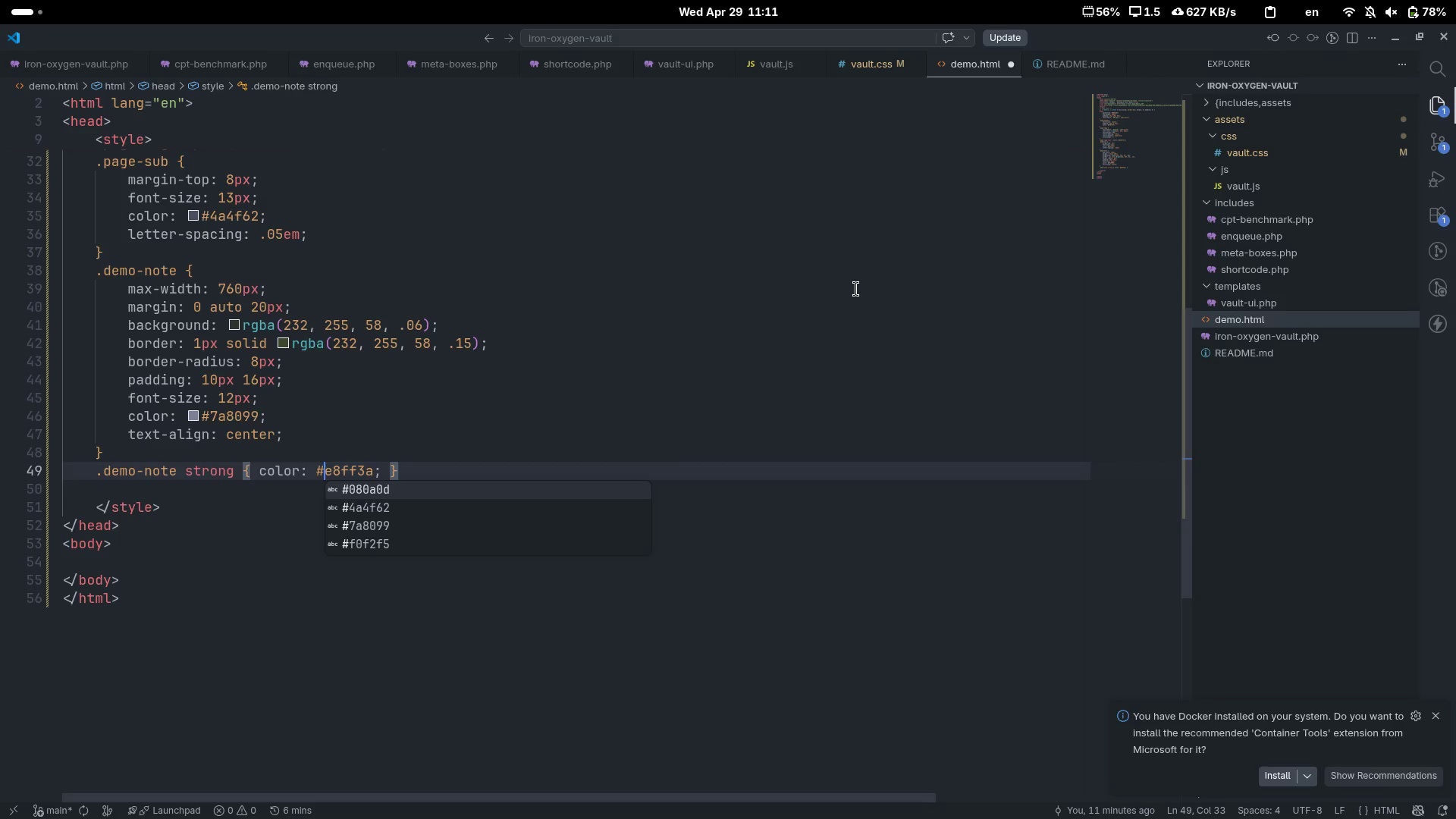 
key(Control+ArrowRight)
 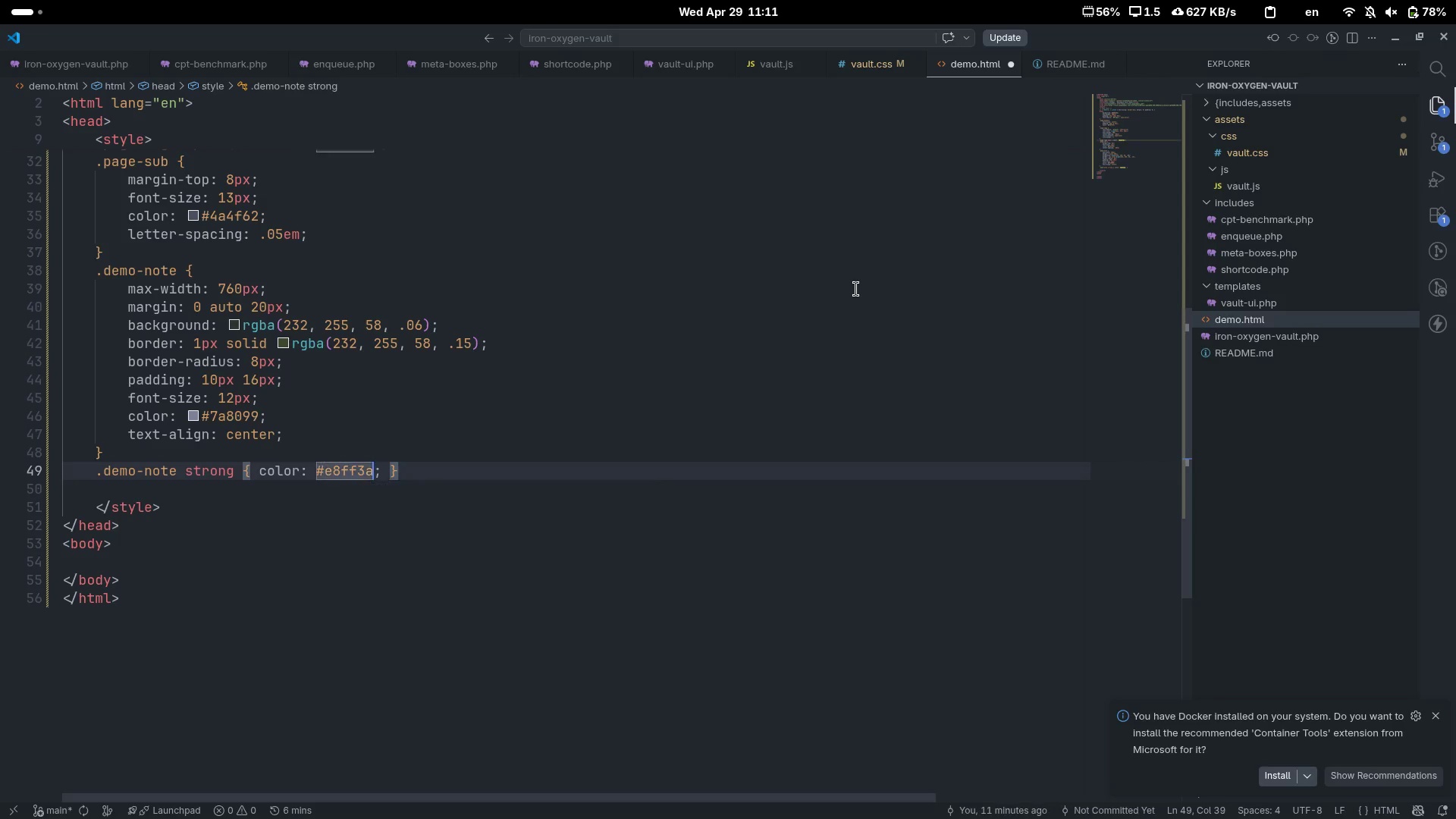 
key(Control+ArrowRight)
 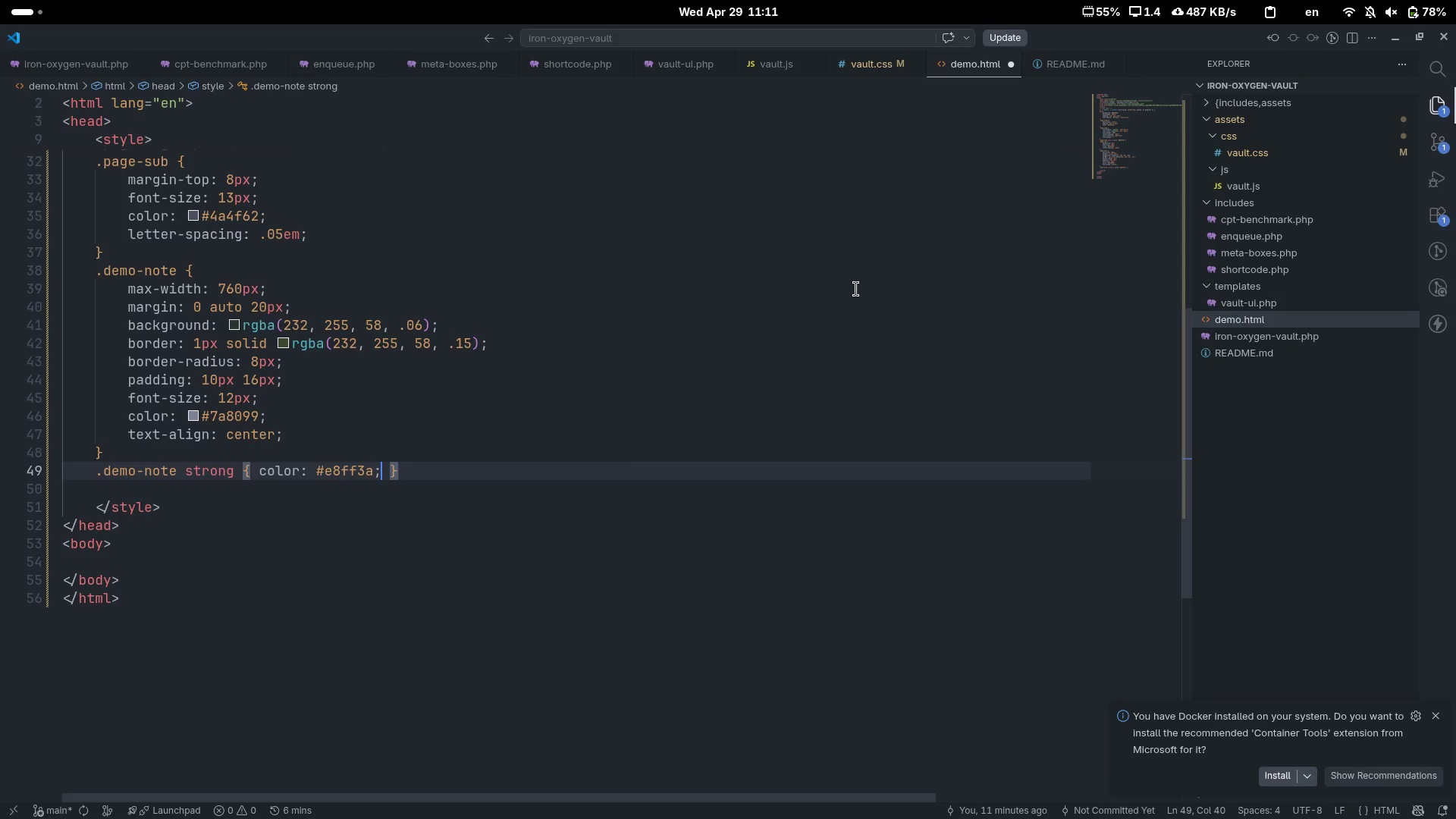 
key(Control+ControlLeft)
 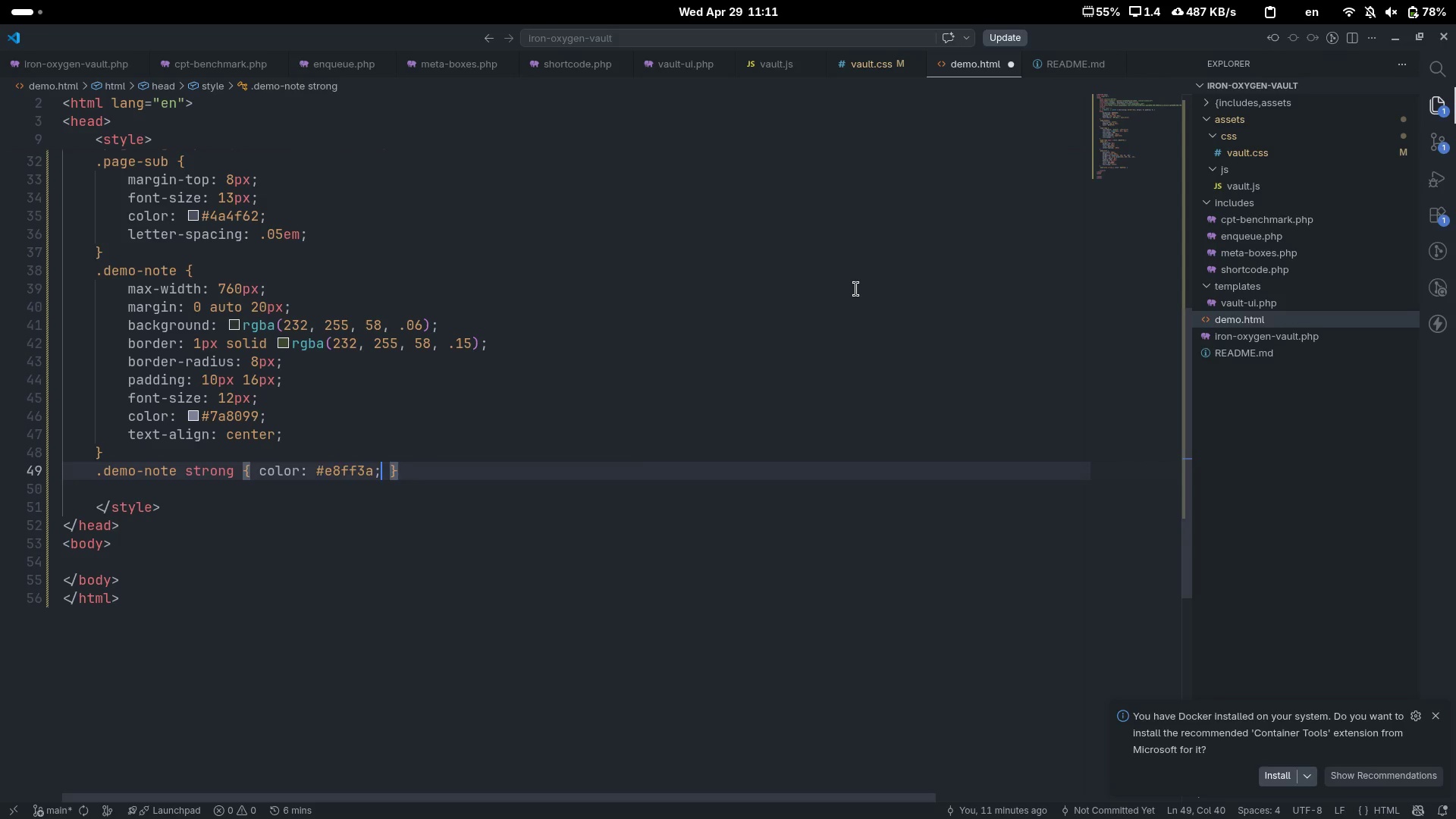 
key(Control+ArrowRight)
 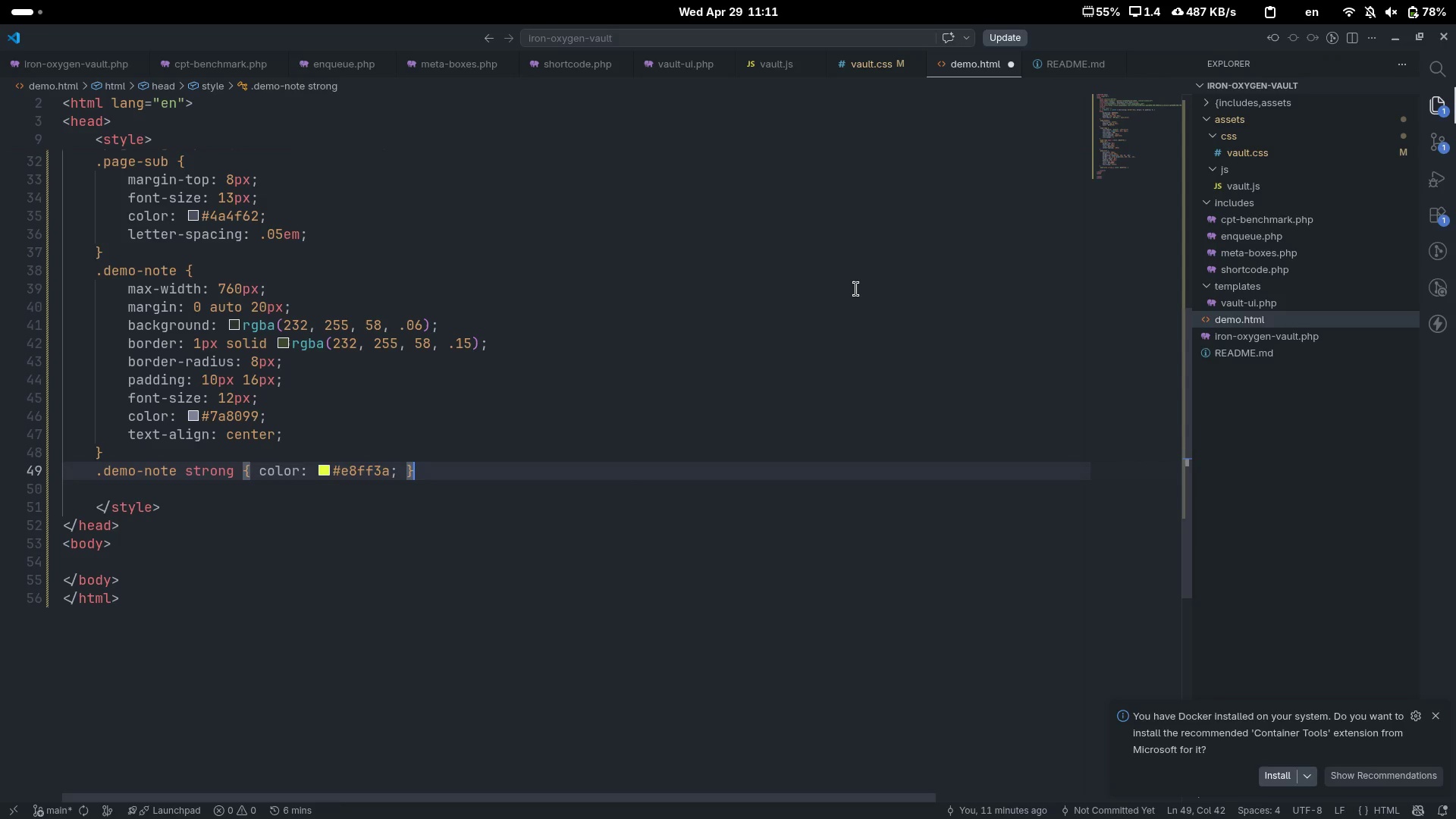 
key(Enter)
 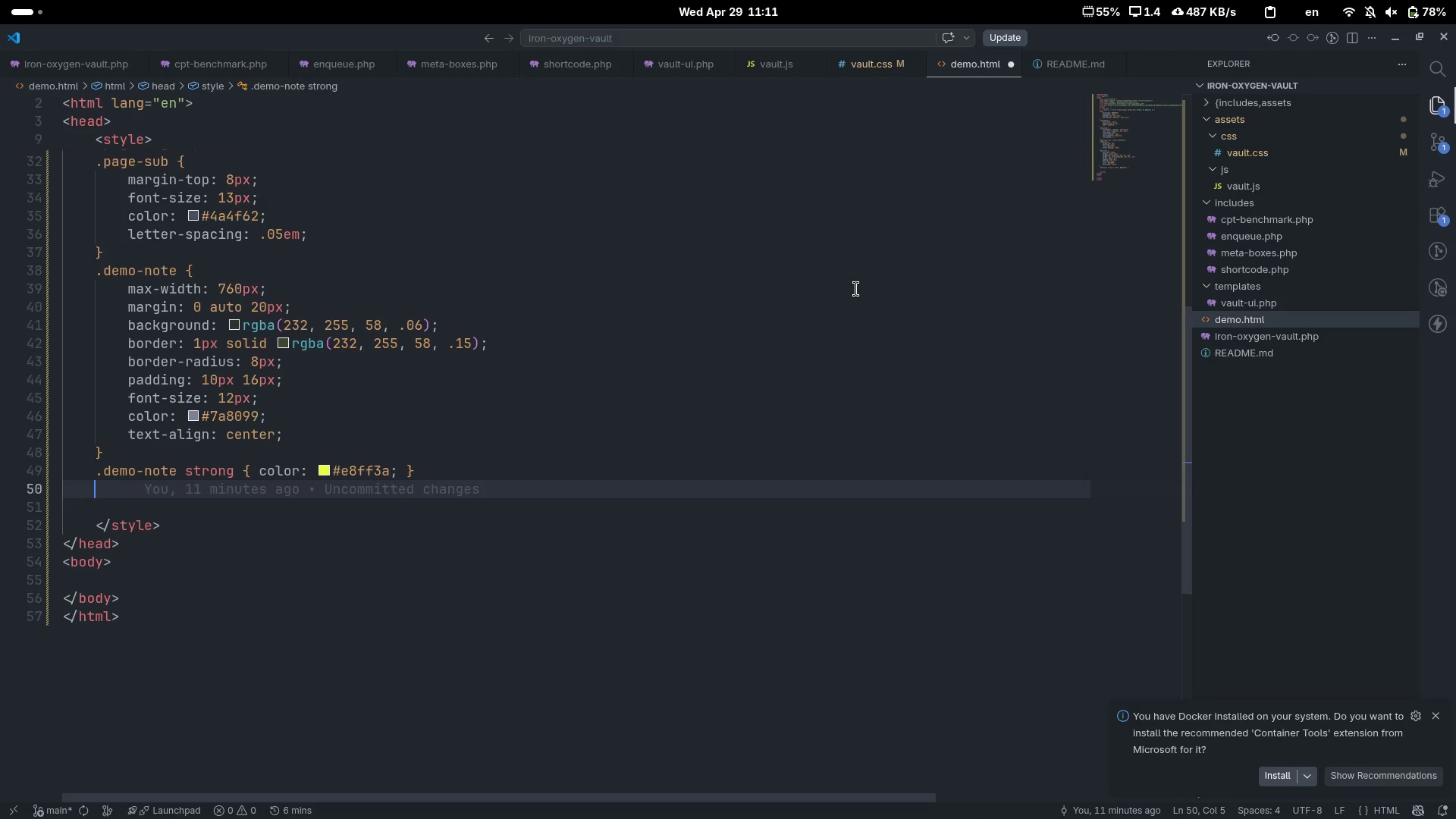 
key(Enter)
 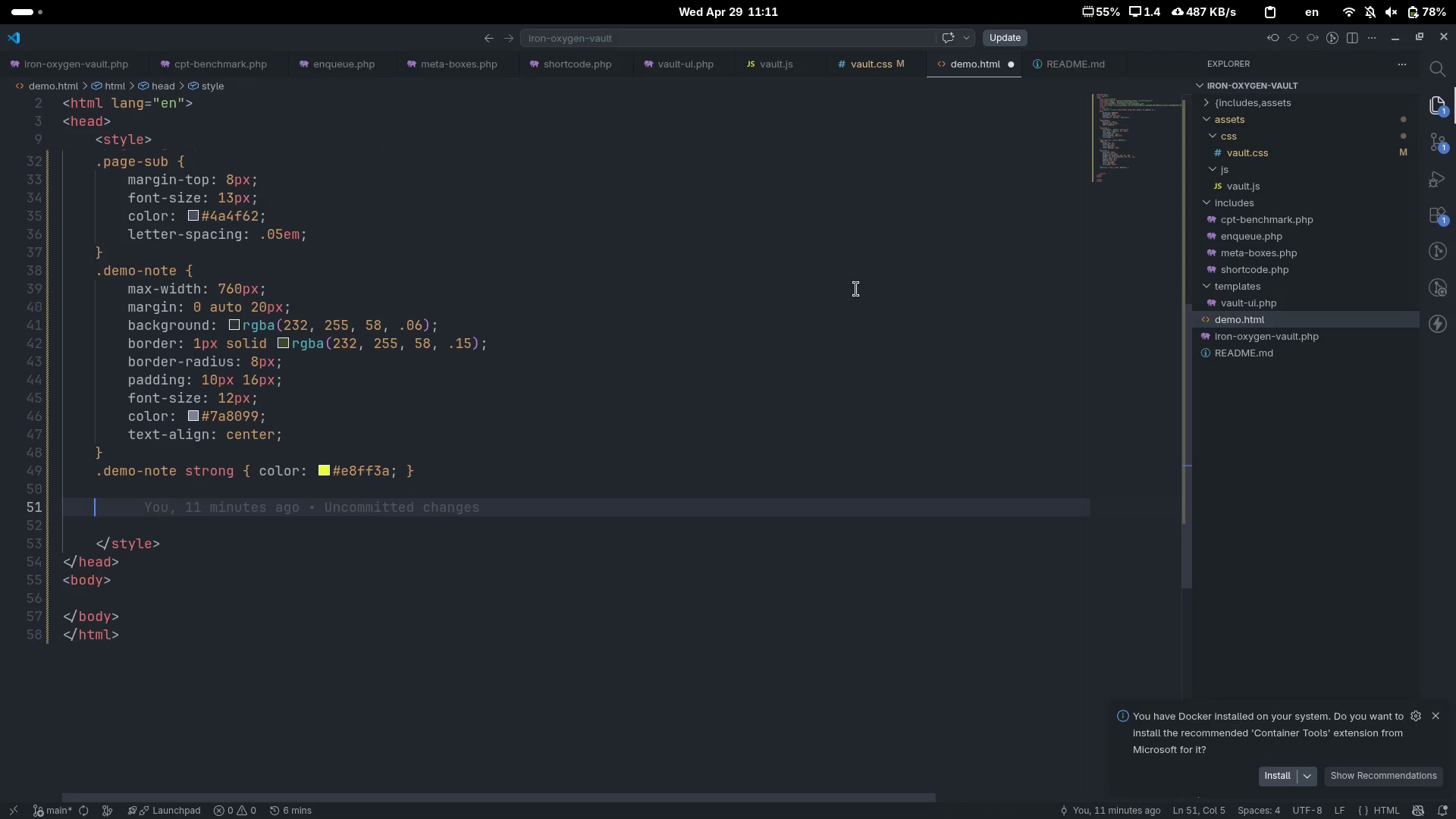 
key(Control+Slash)
 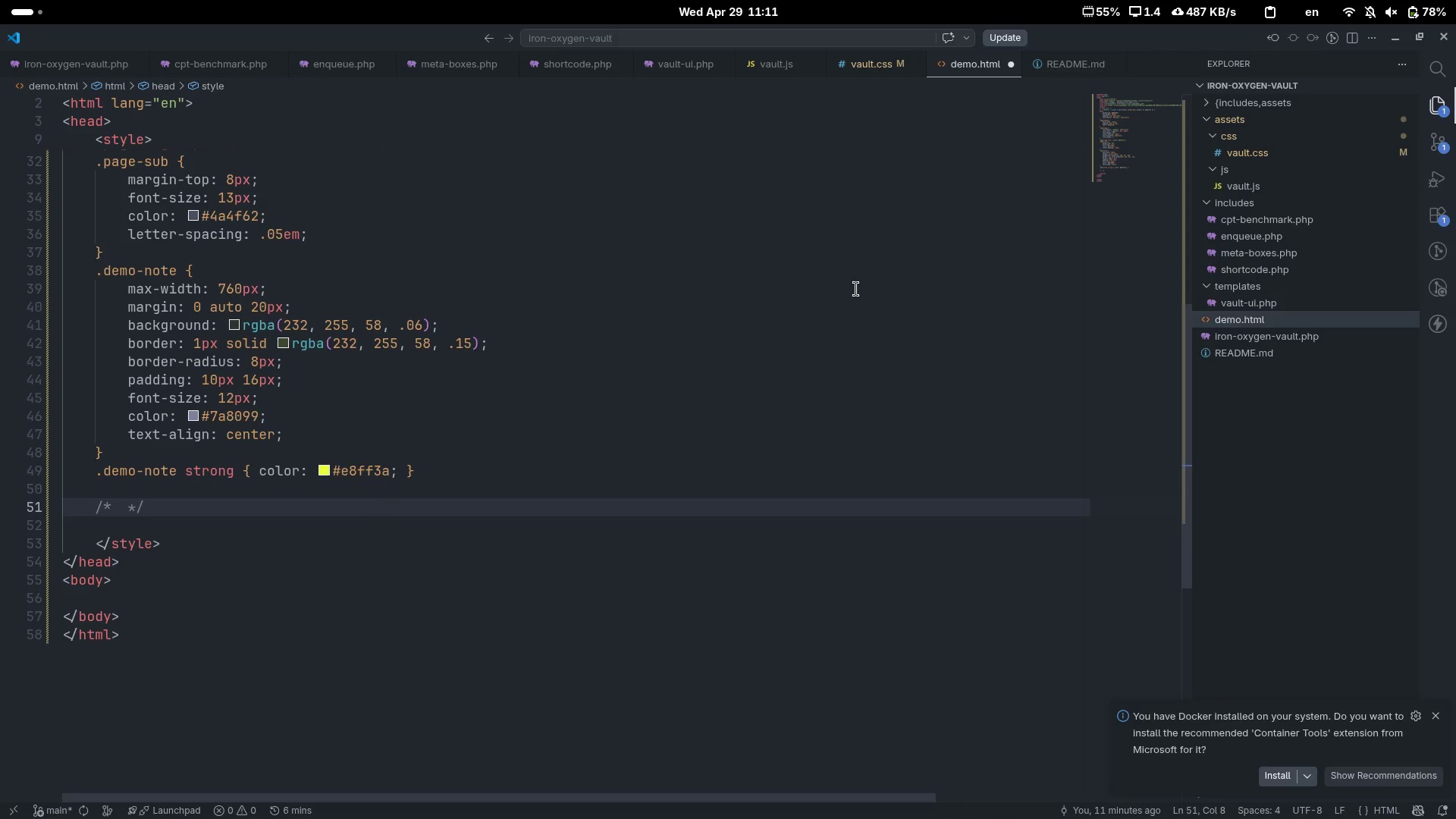 
type(VAULT ROOT)
 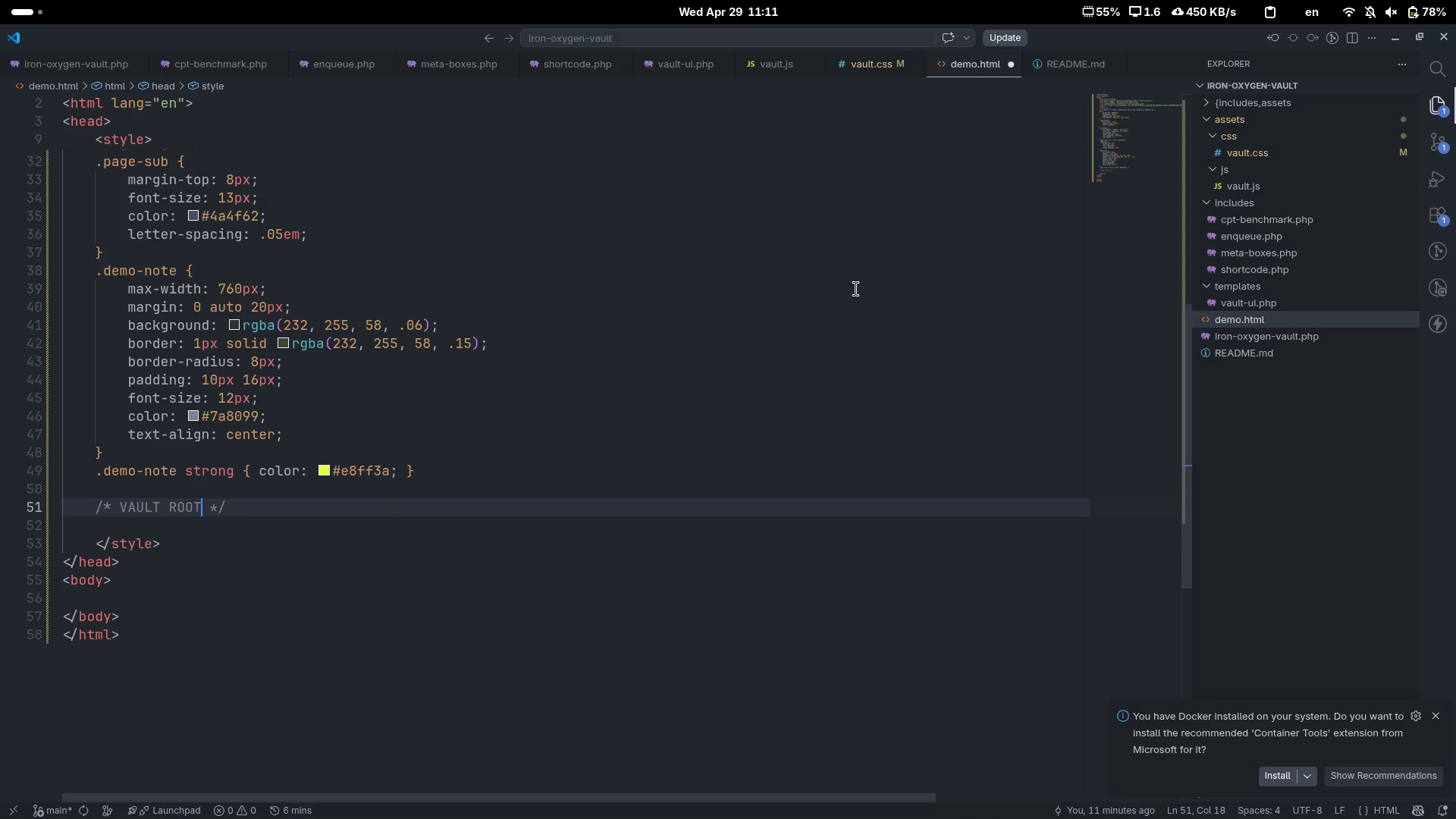 
key(Control+ArrowRight)
 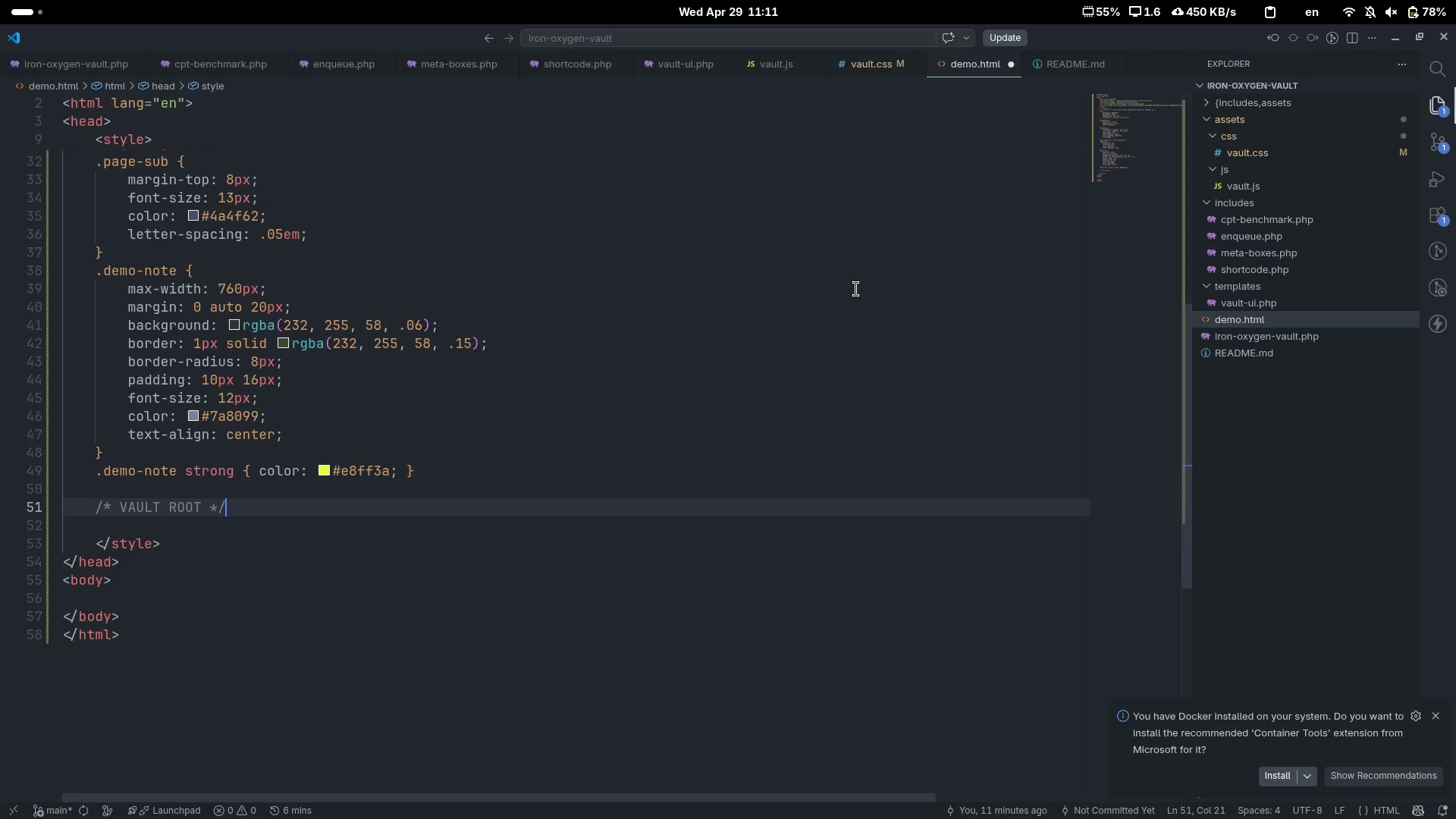 
key(Enter)
 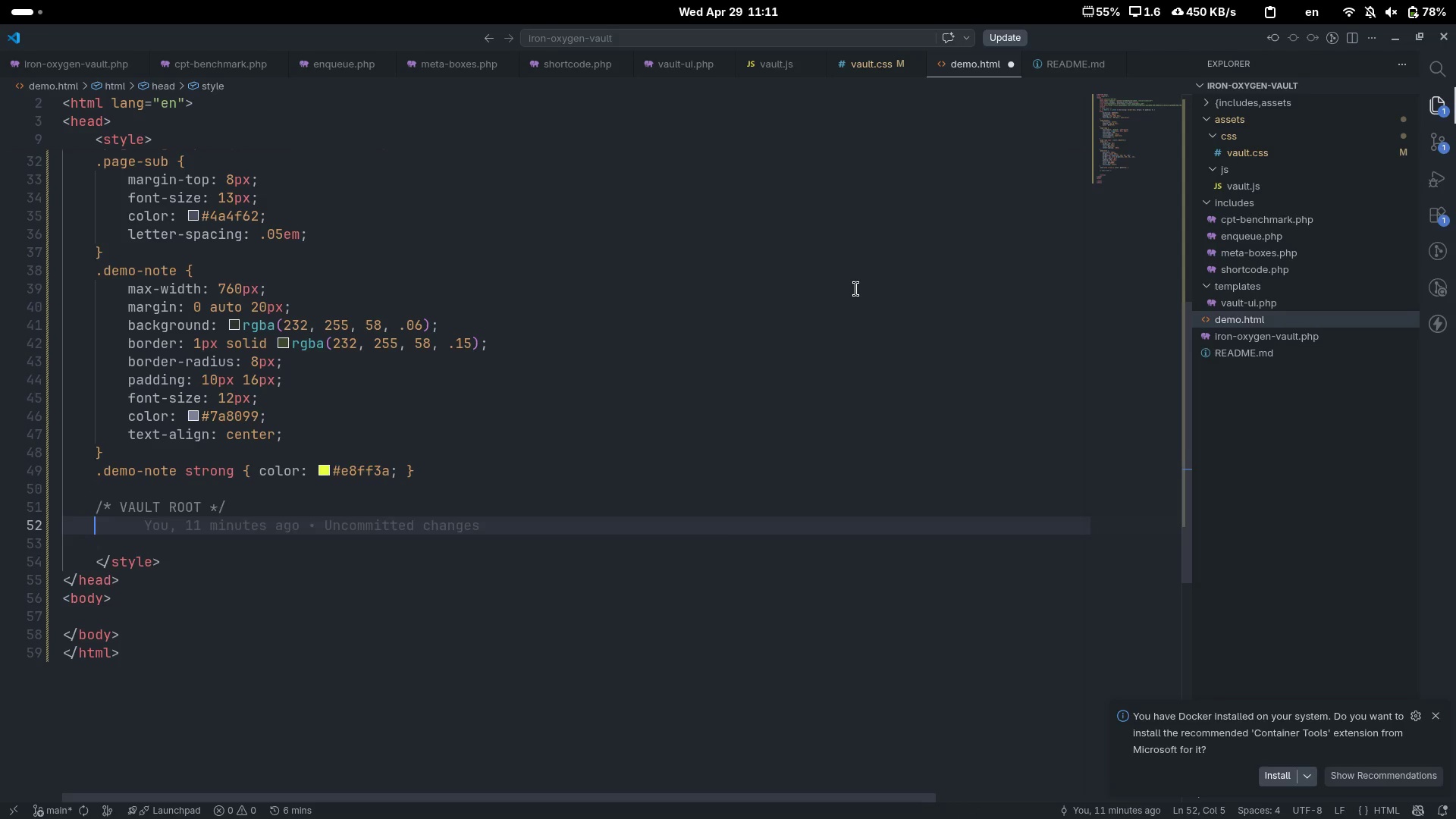 
type(.io-vault.root {)
 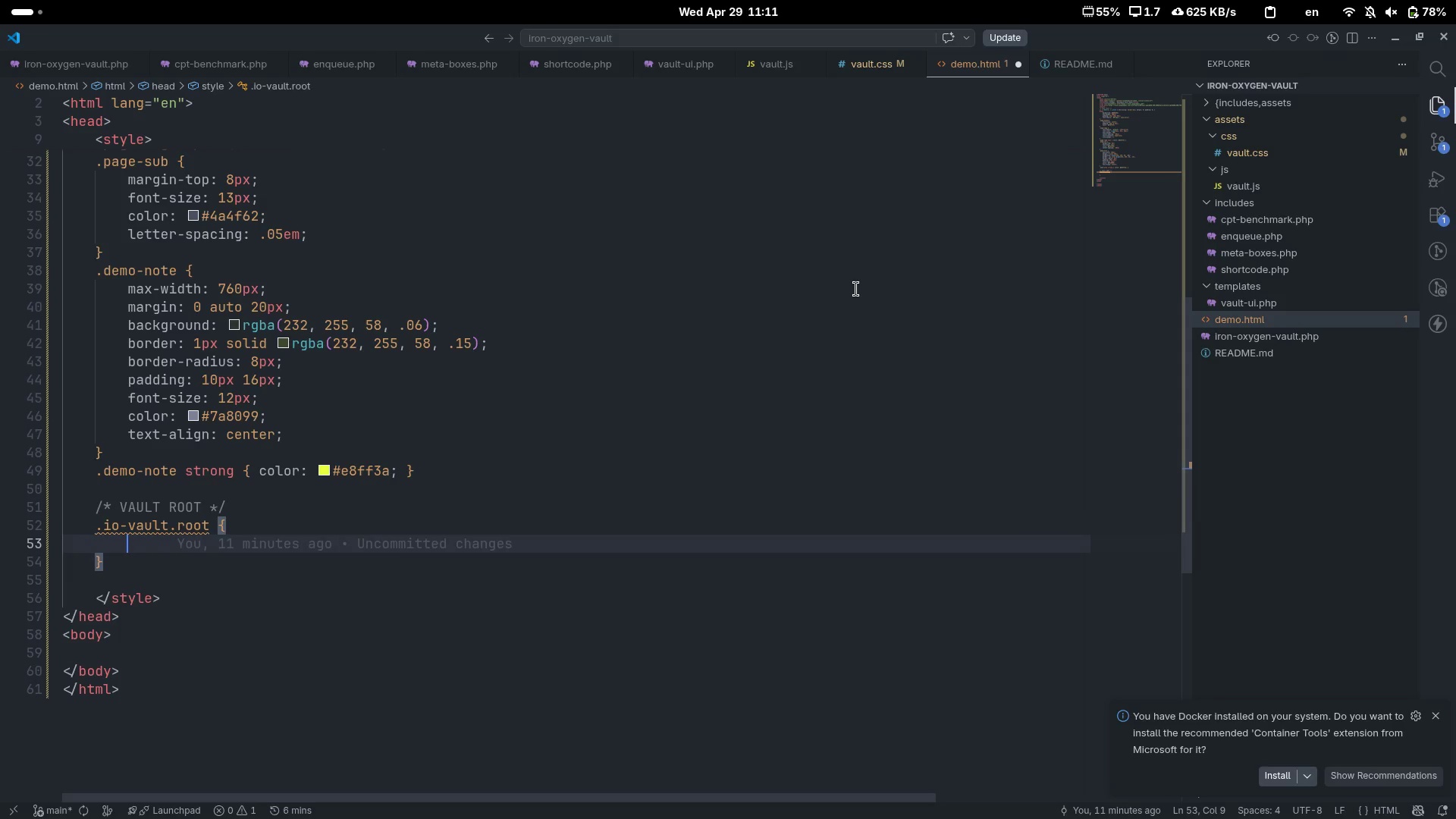 
 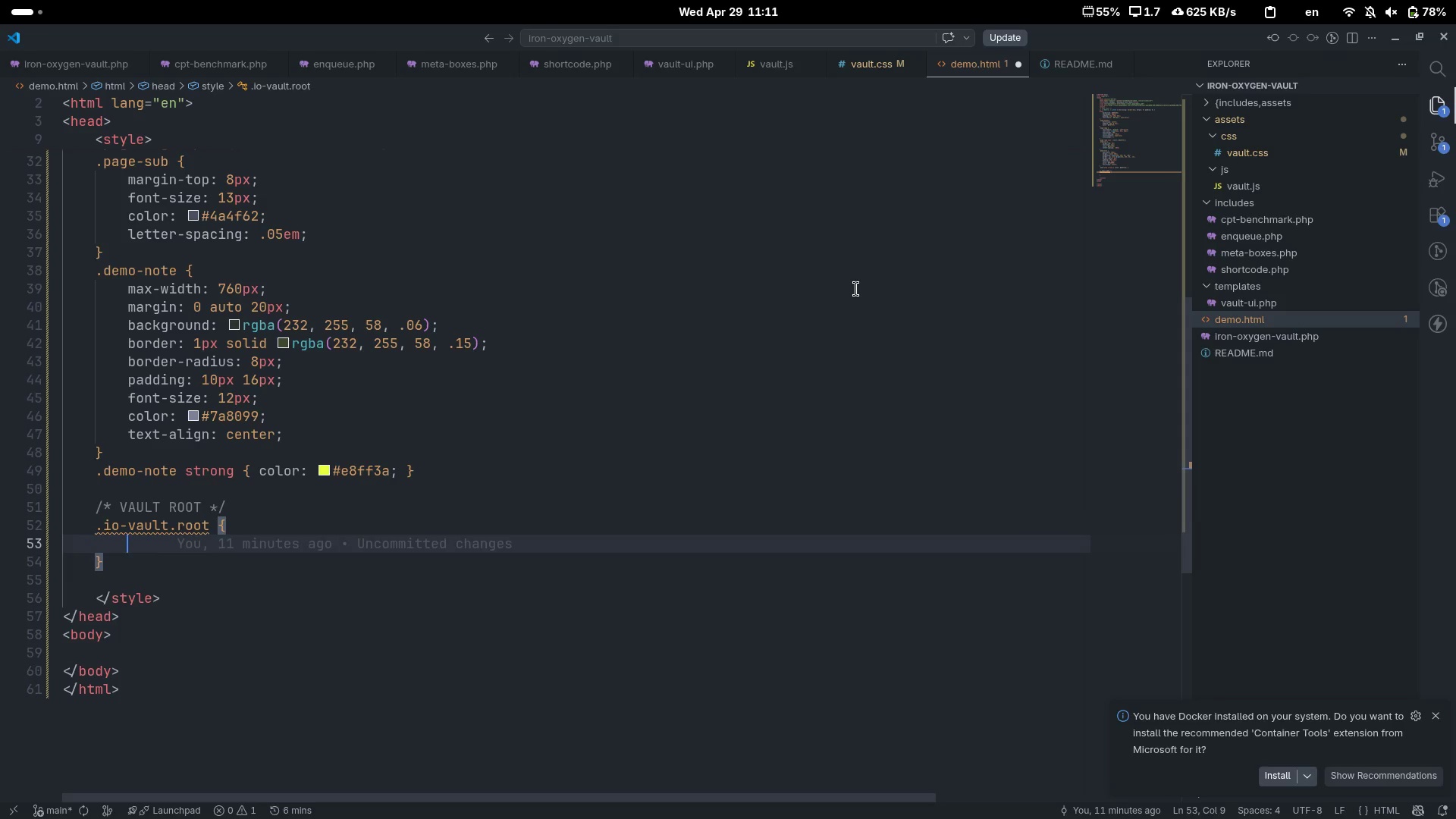 
key(Enter)
 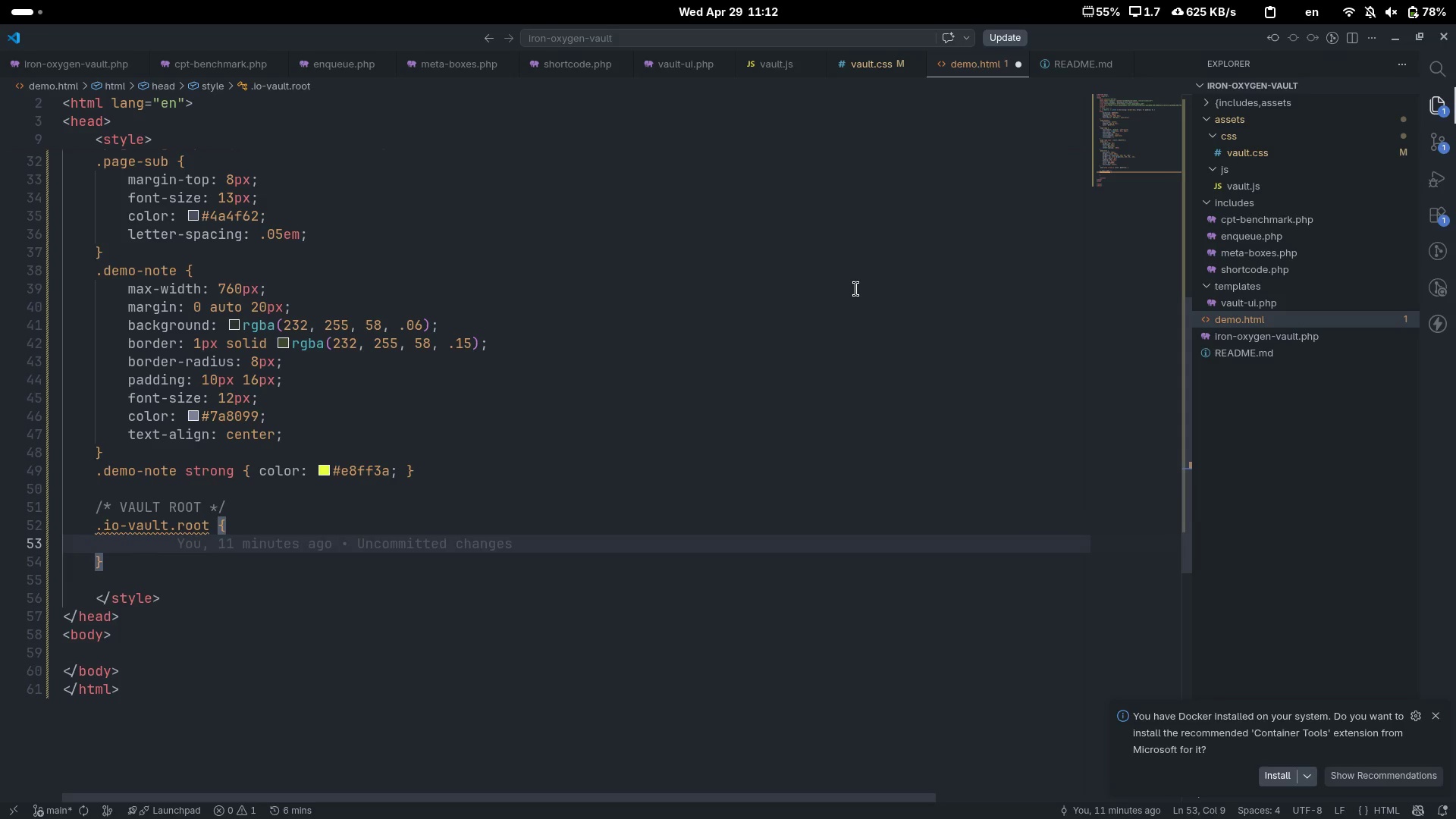 
scroll: coordinate [856, 289], scroll_direction: down, amount: 7.0
 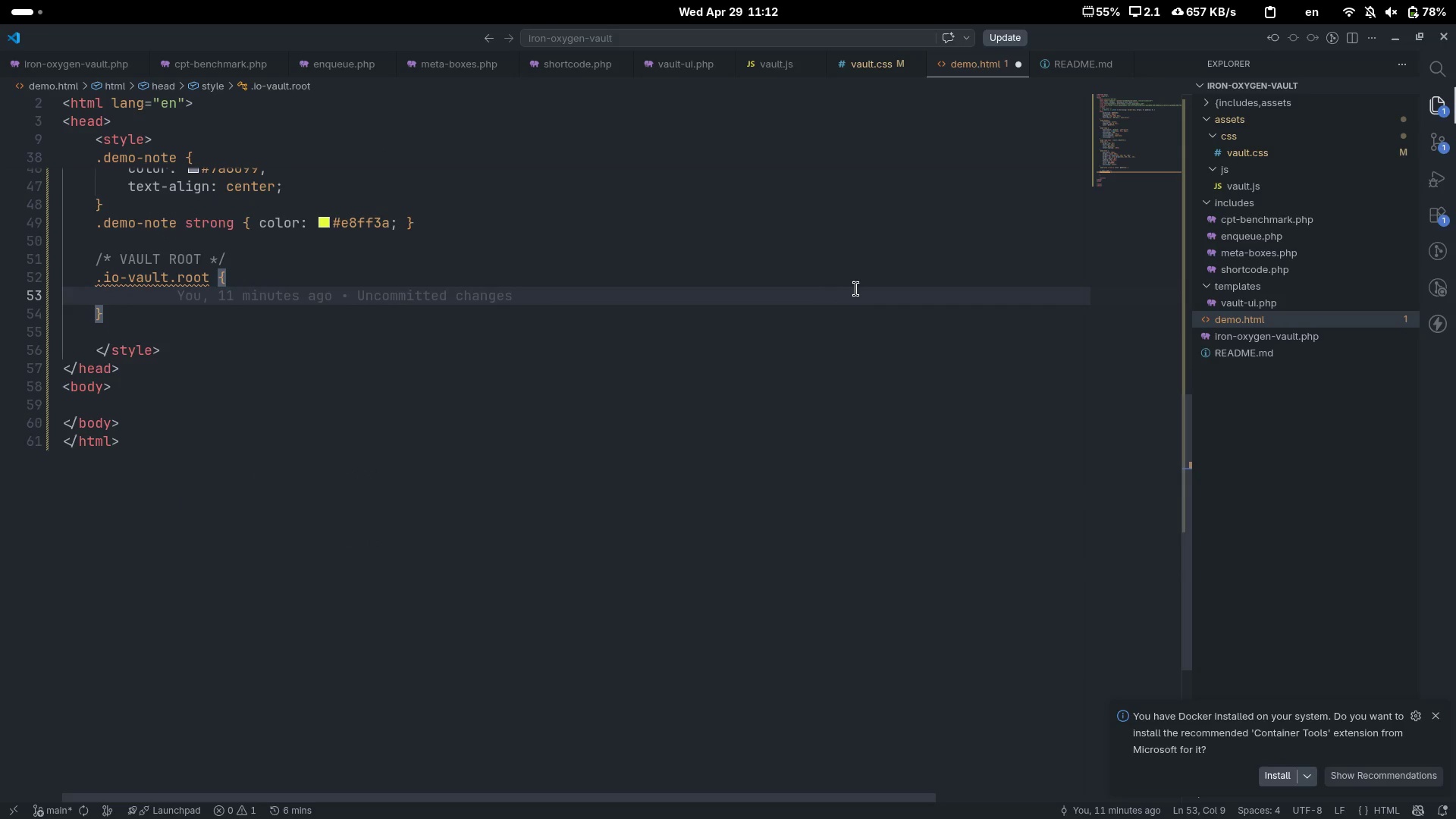 
type(--io-bg: )
key(Tab)
key(Tab)
type(#0e0f11;)
 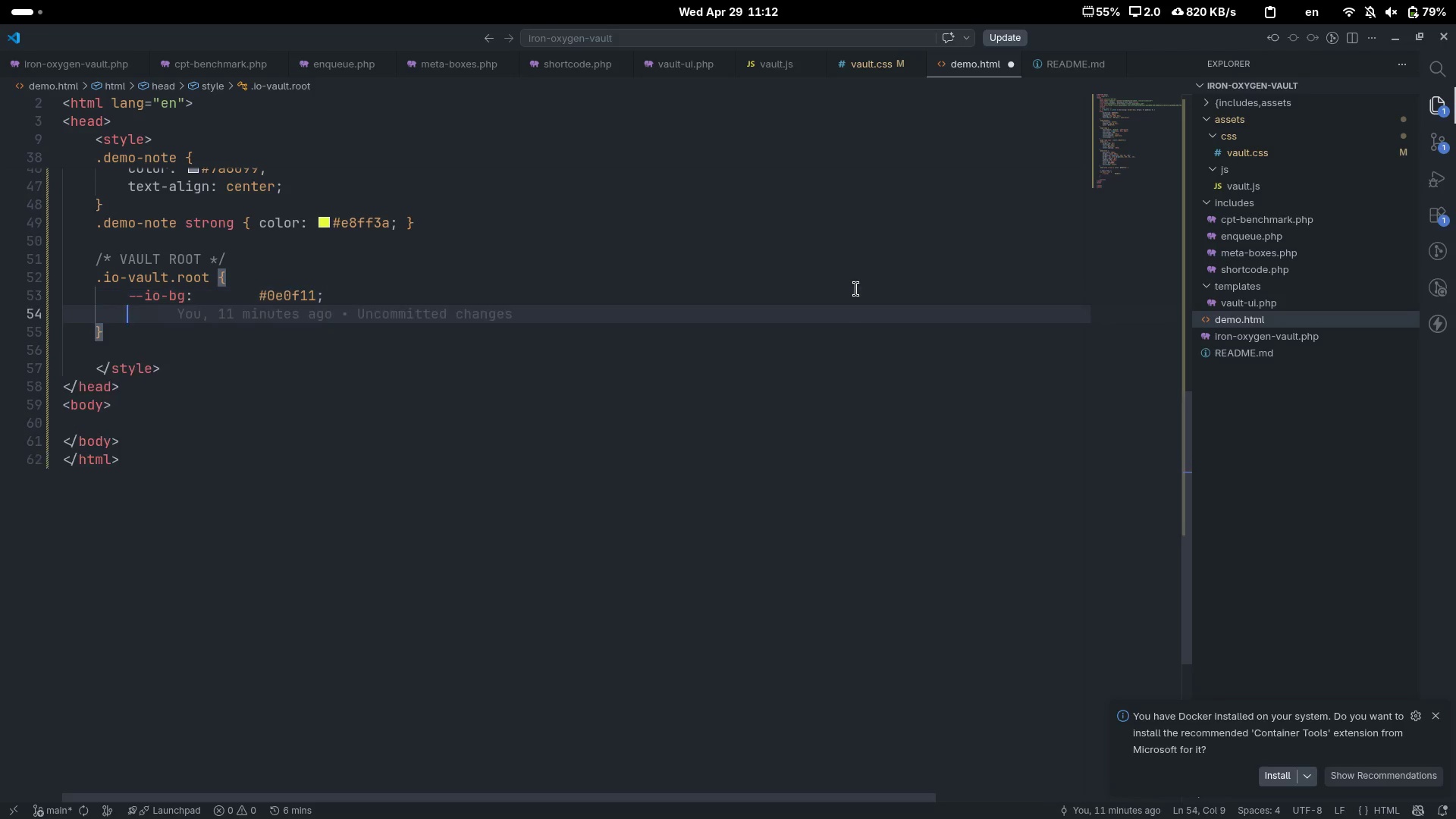 
 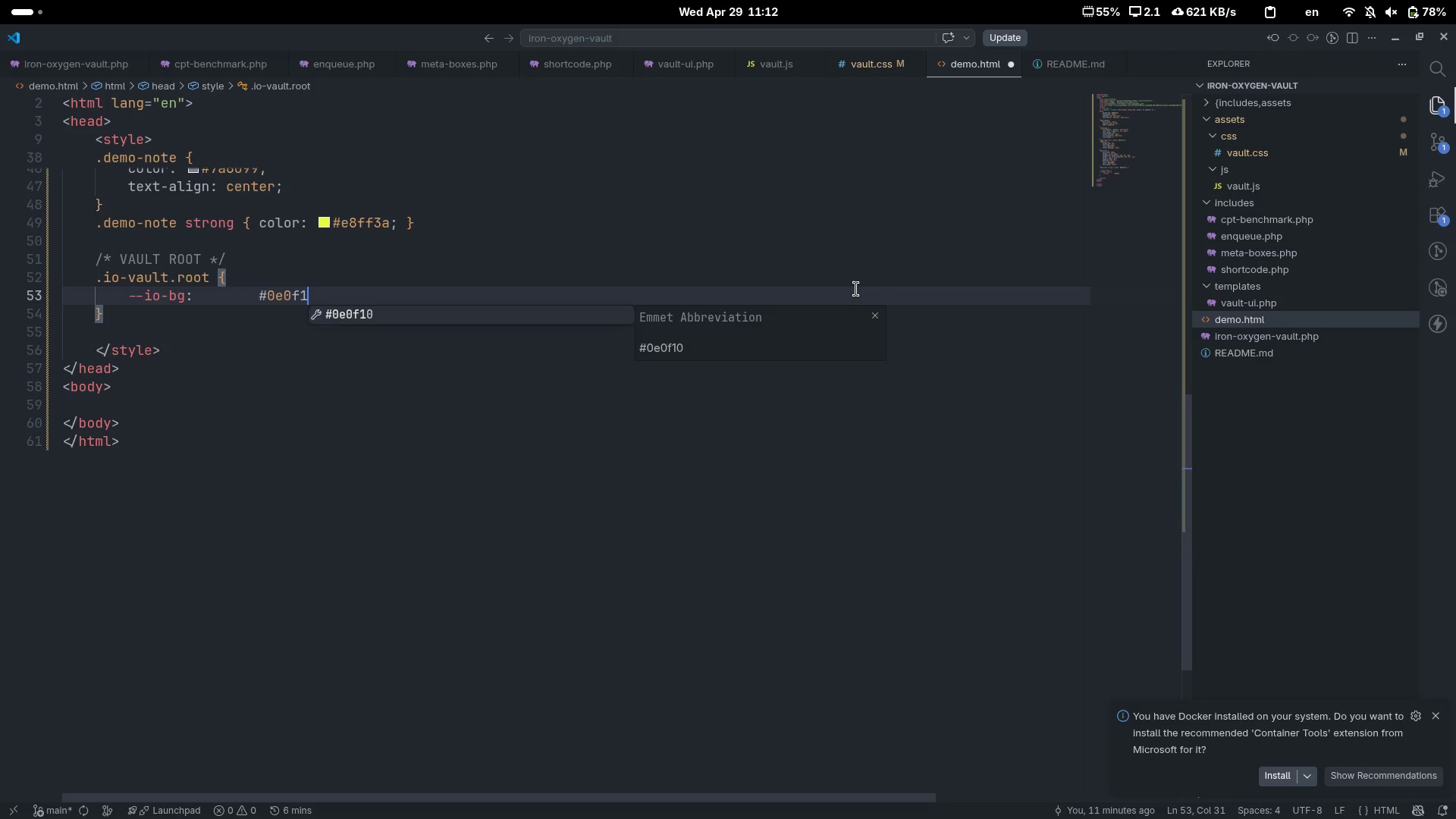 
key(Enter)
 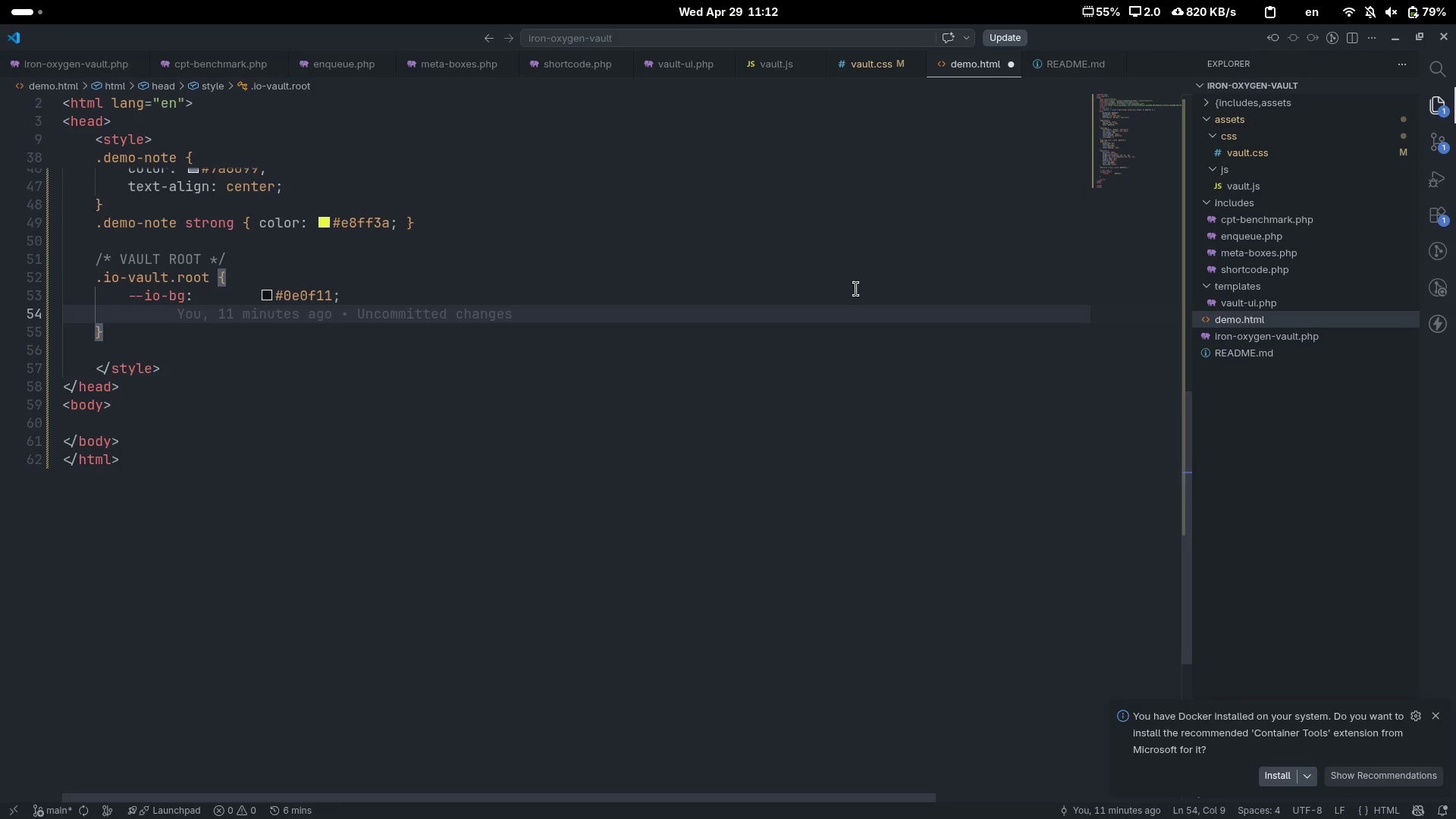 
type(--io-surface: )
key(Tab)
type(#16`)
key(Backspace)
type(181c;)
 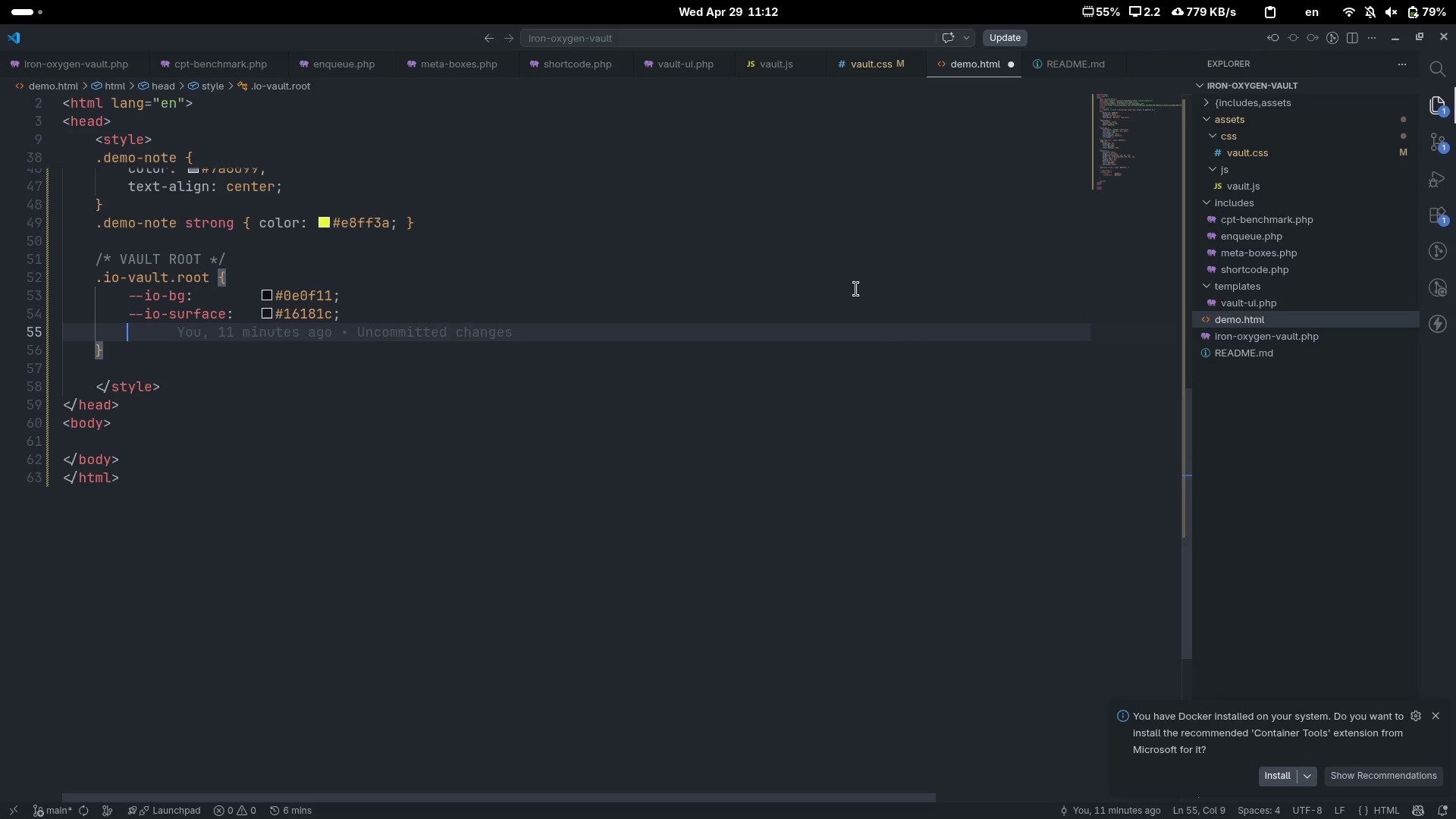 
 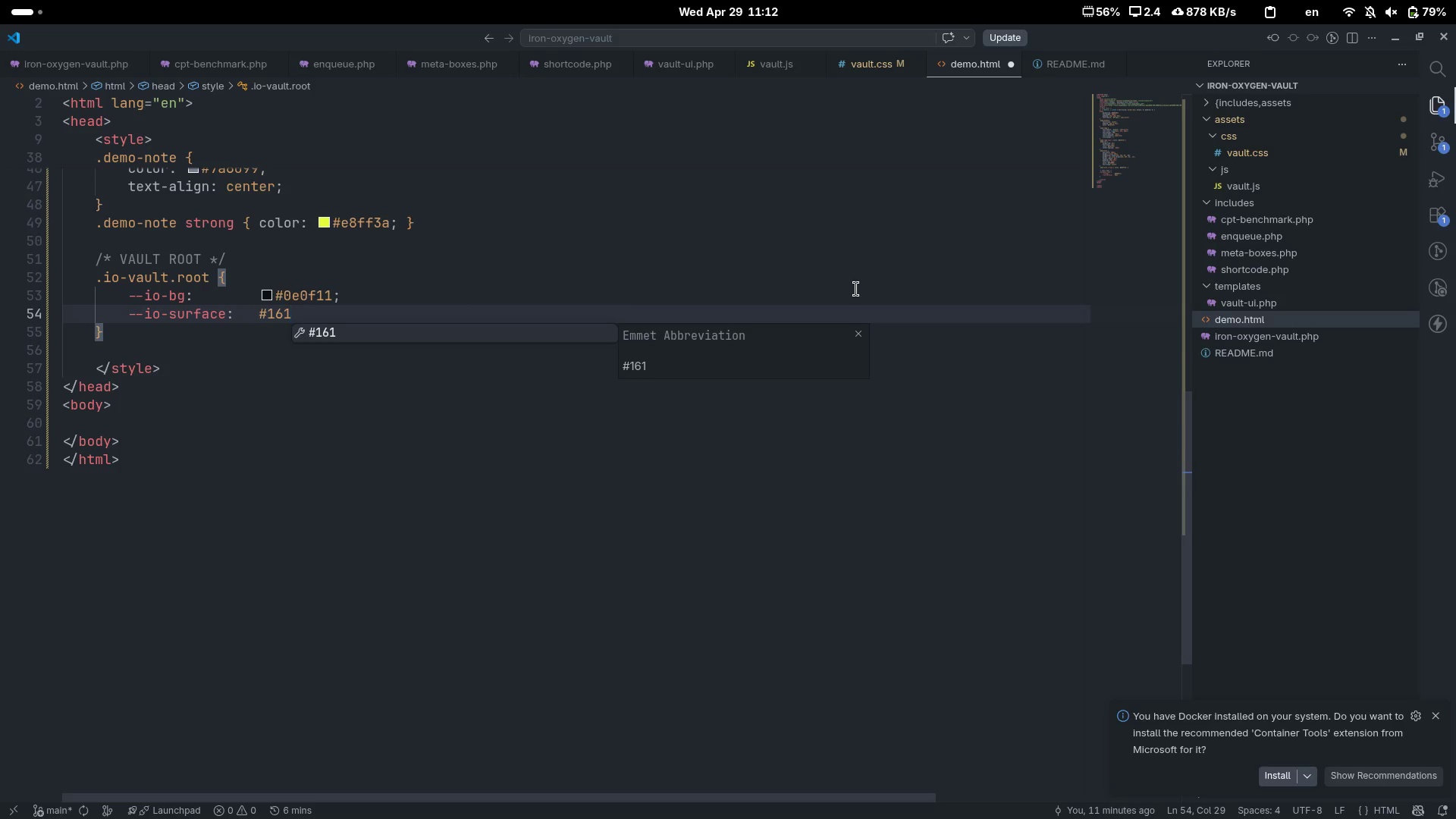 
key(Enter)
 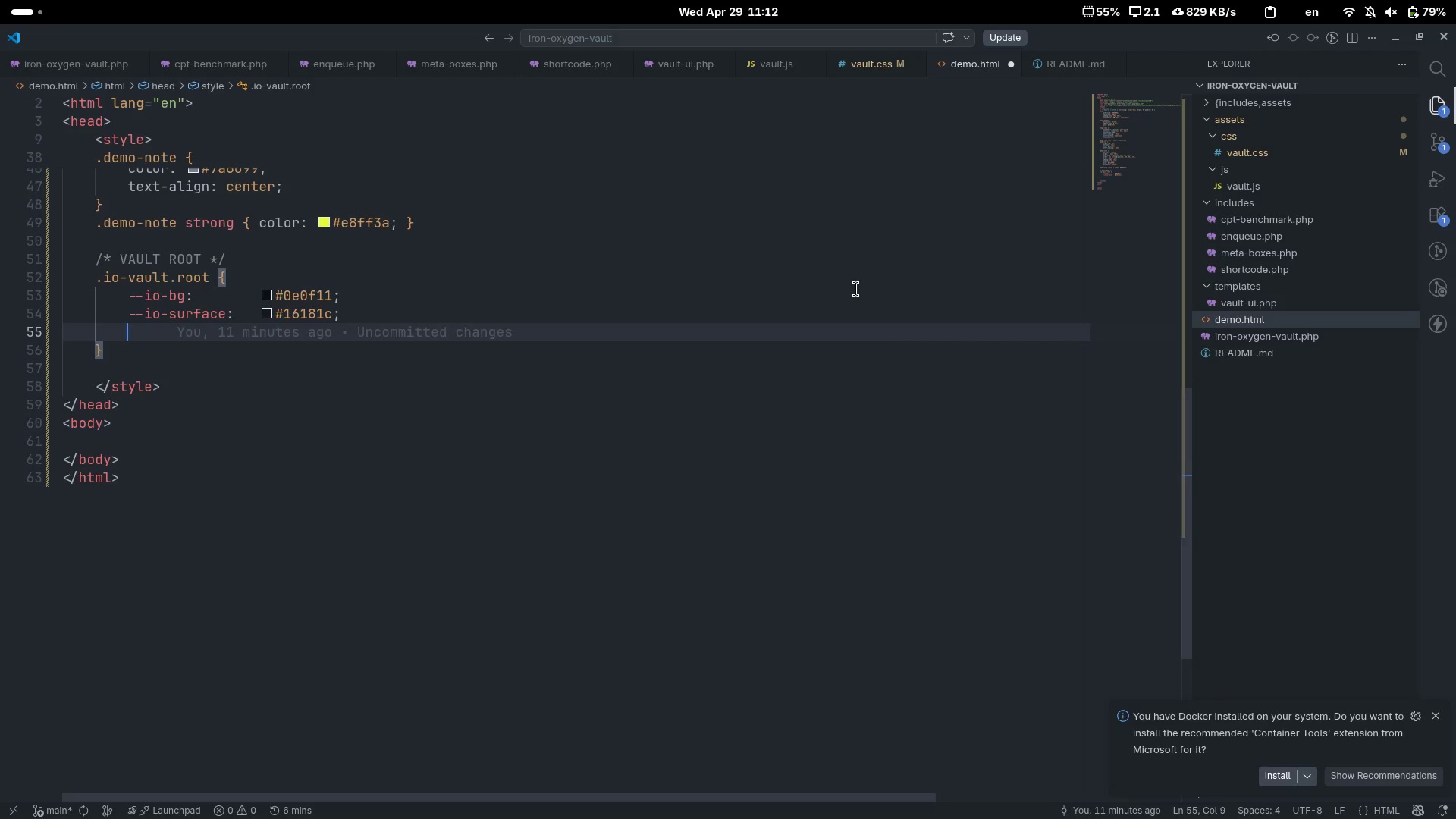 
type(--io-sr)
key(Backspace)
key(Backspace)
type(surface-2 )
key(Backspace)
type(: )
key(Backspace)
key(Tab)
type(#1e)
 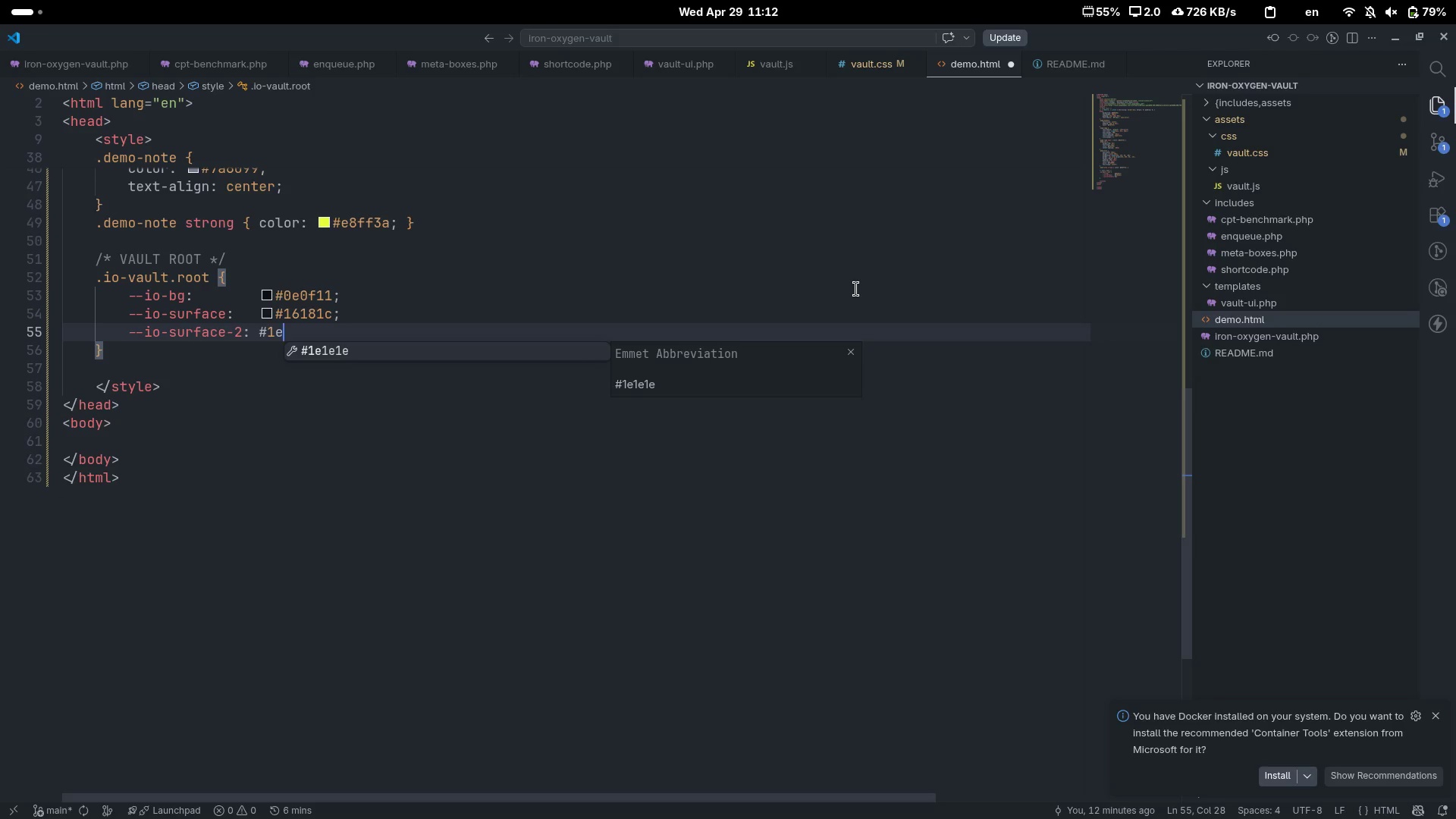 
type(2128;)
key(Tab)
 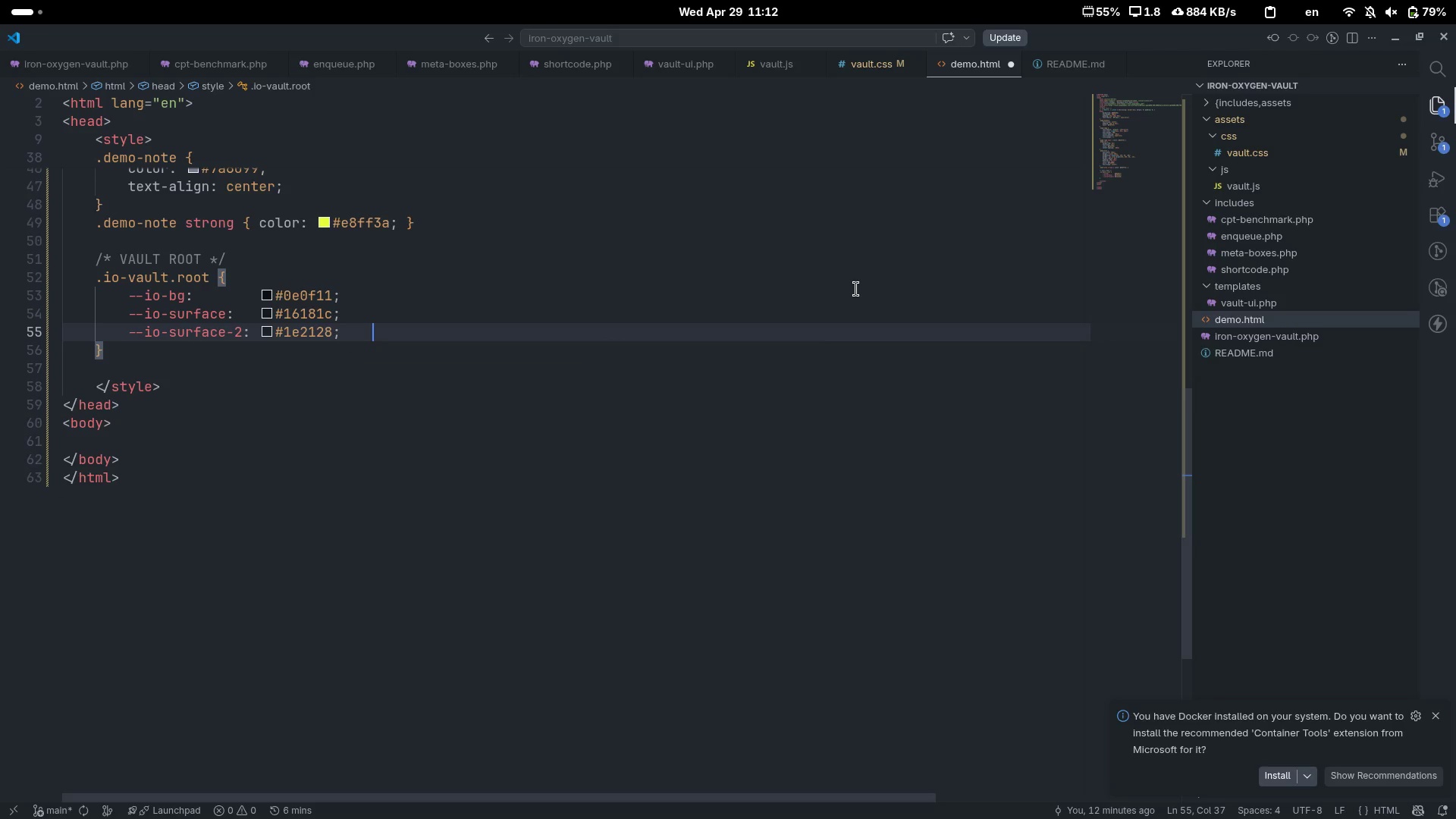 
key(Enter)
 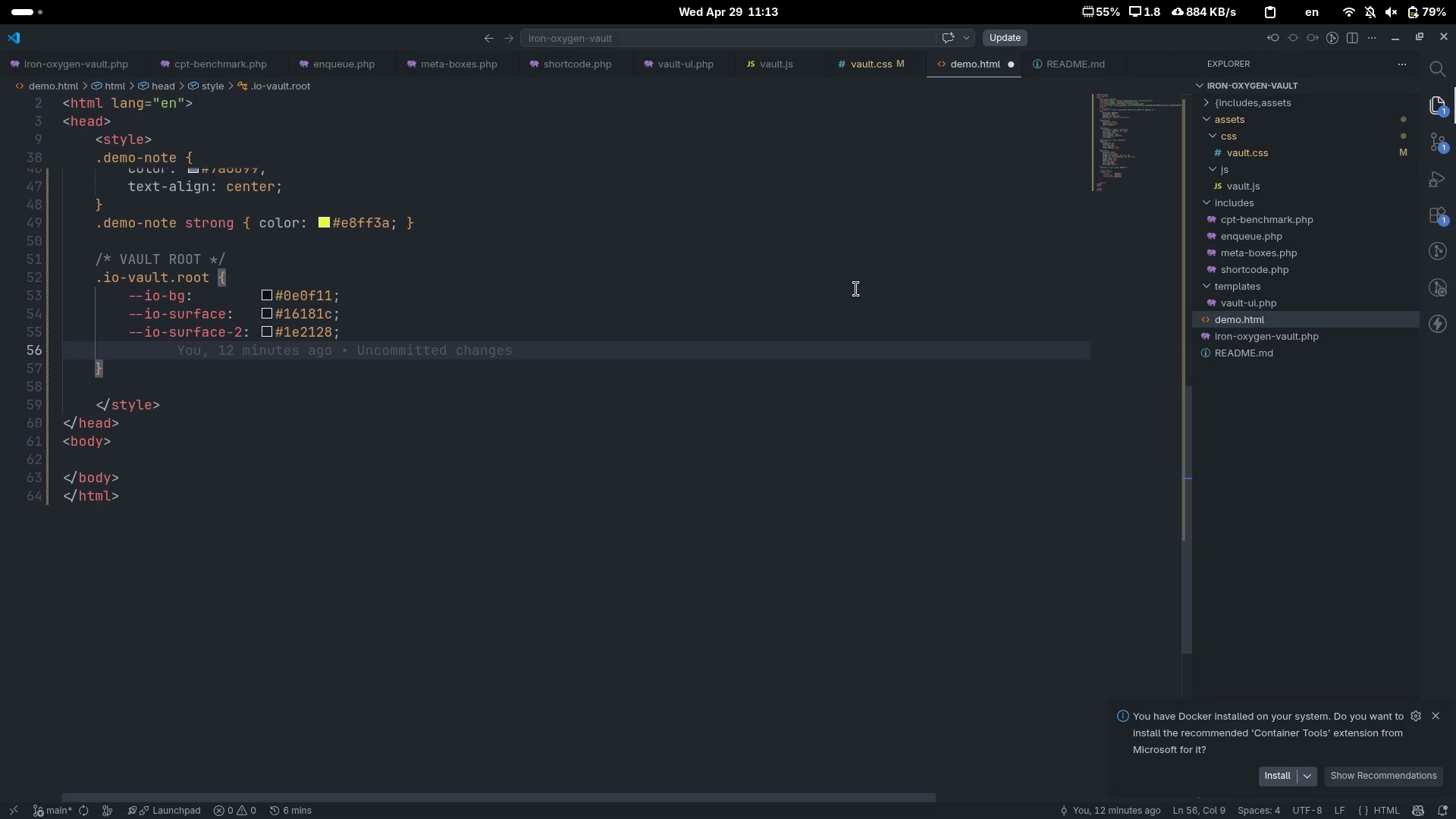 
key(Minus)
 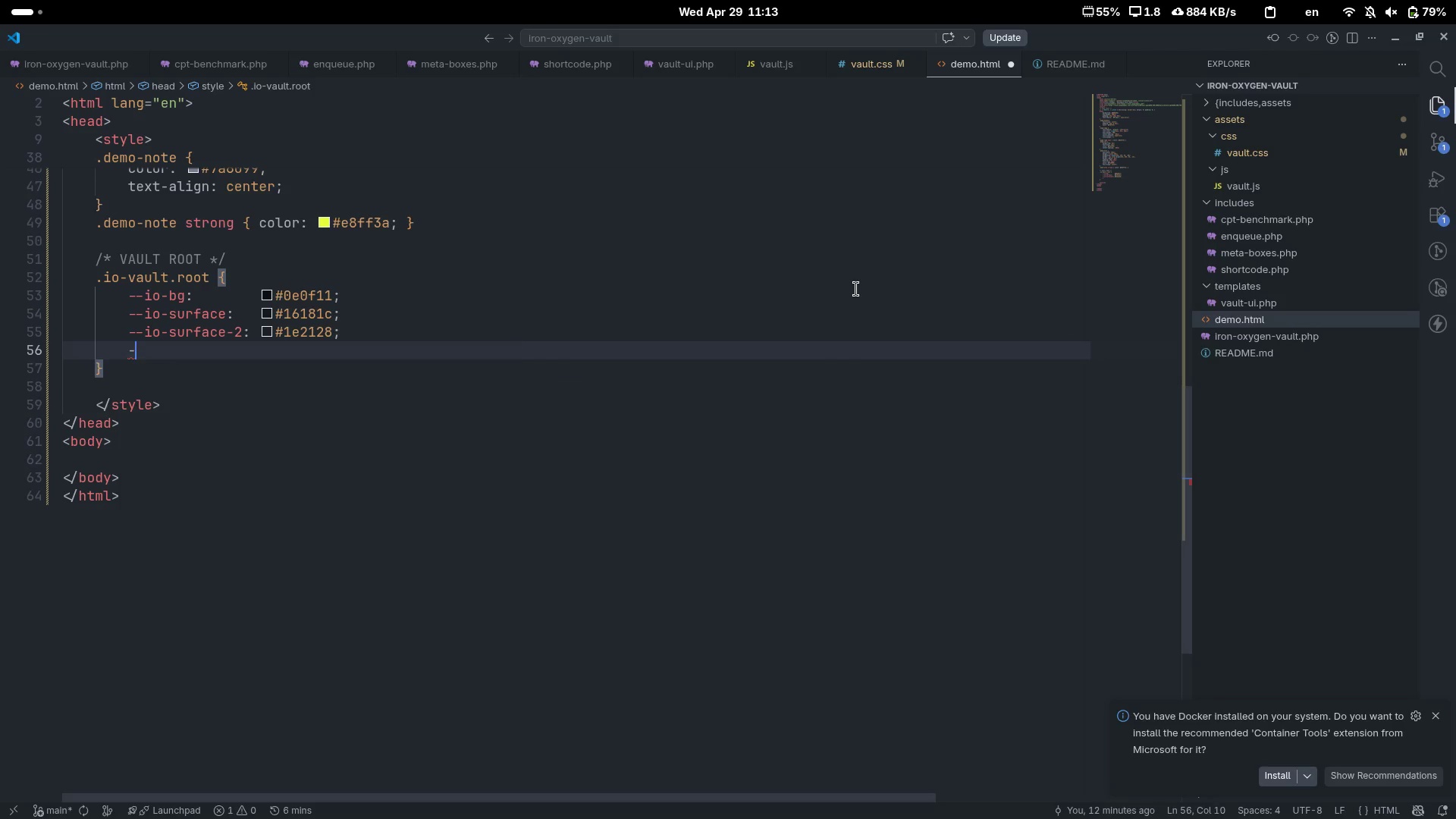 
key(Minus)
 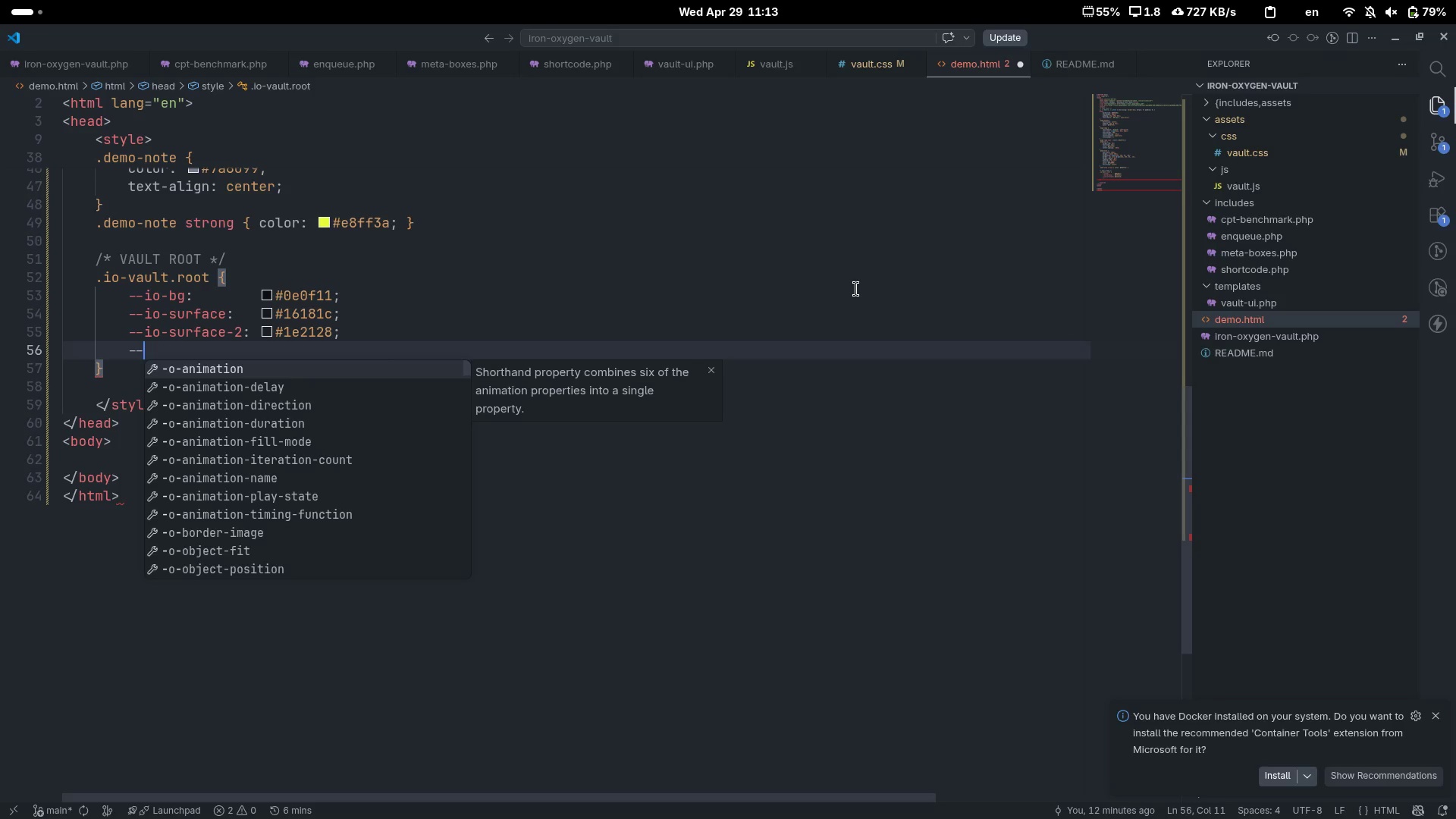 
key(Escape)
 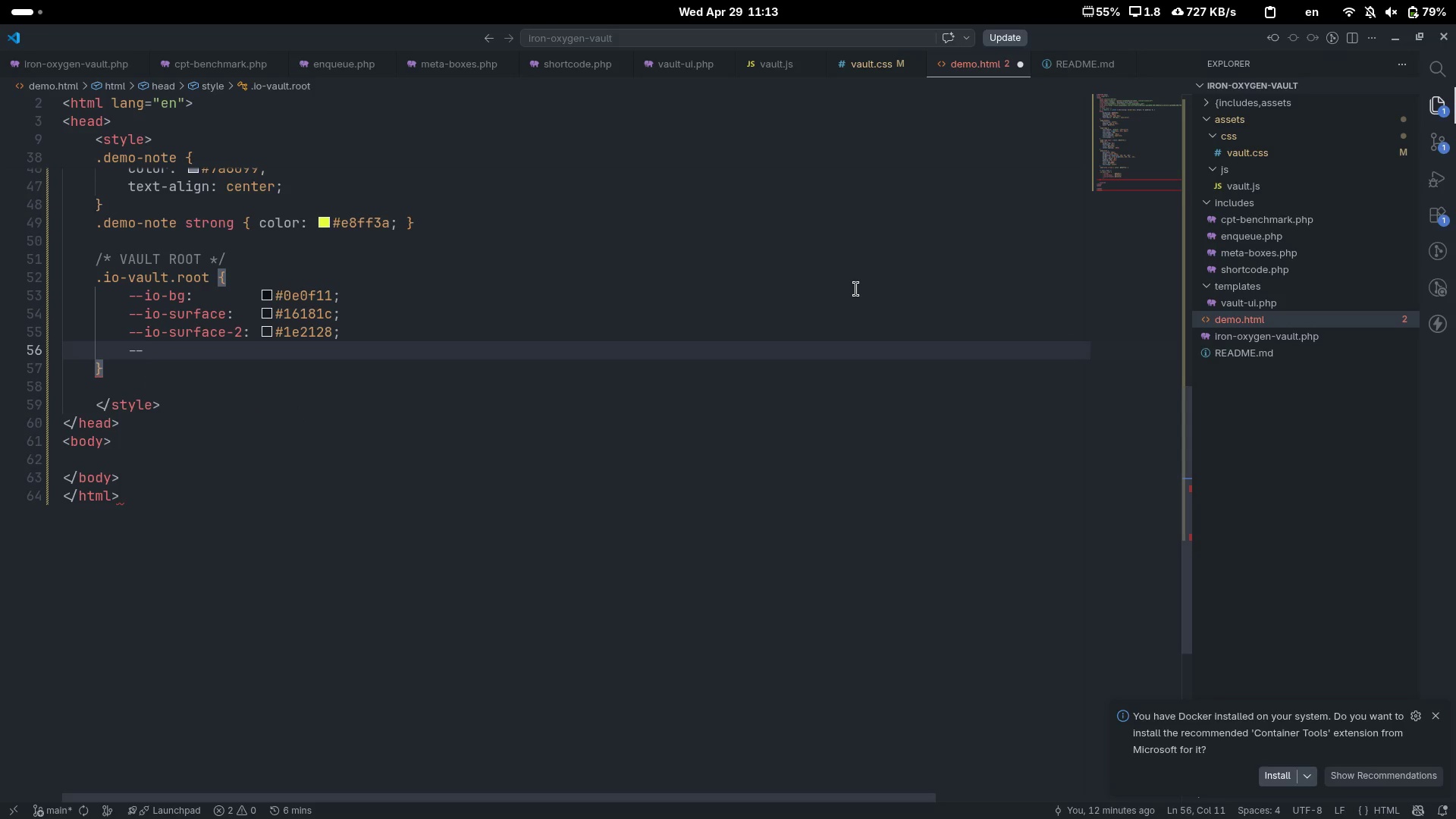 
key(ArrowUp)
 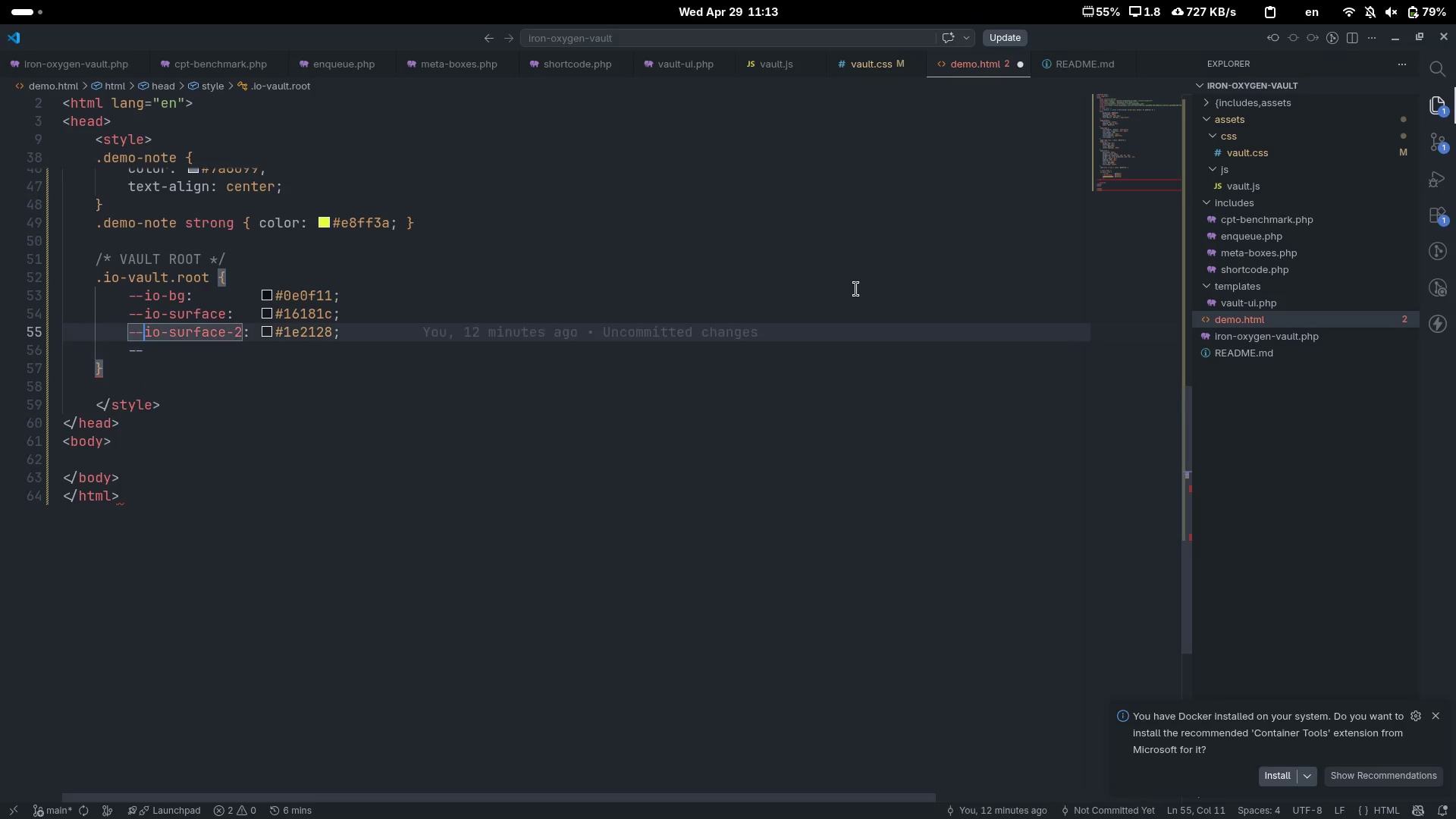 
key(ArrowUp)
 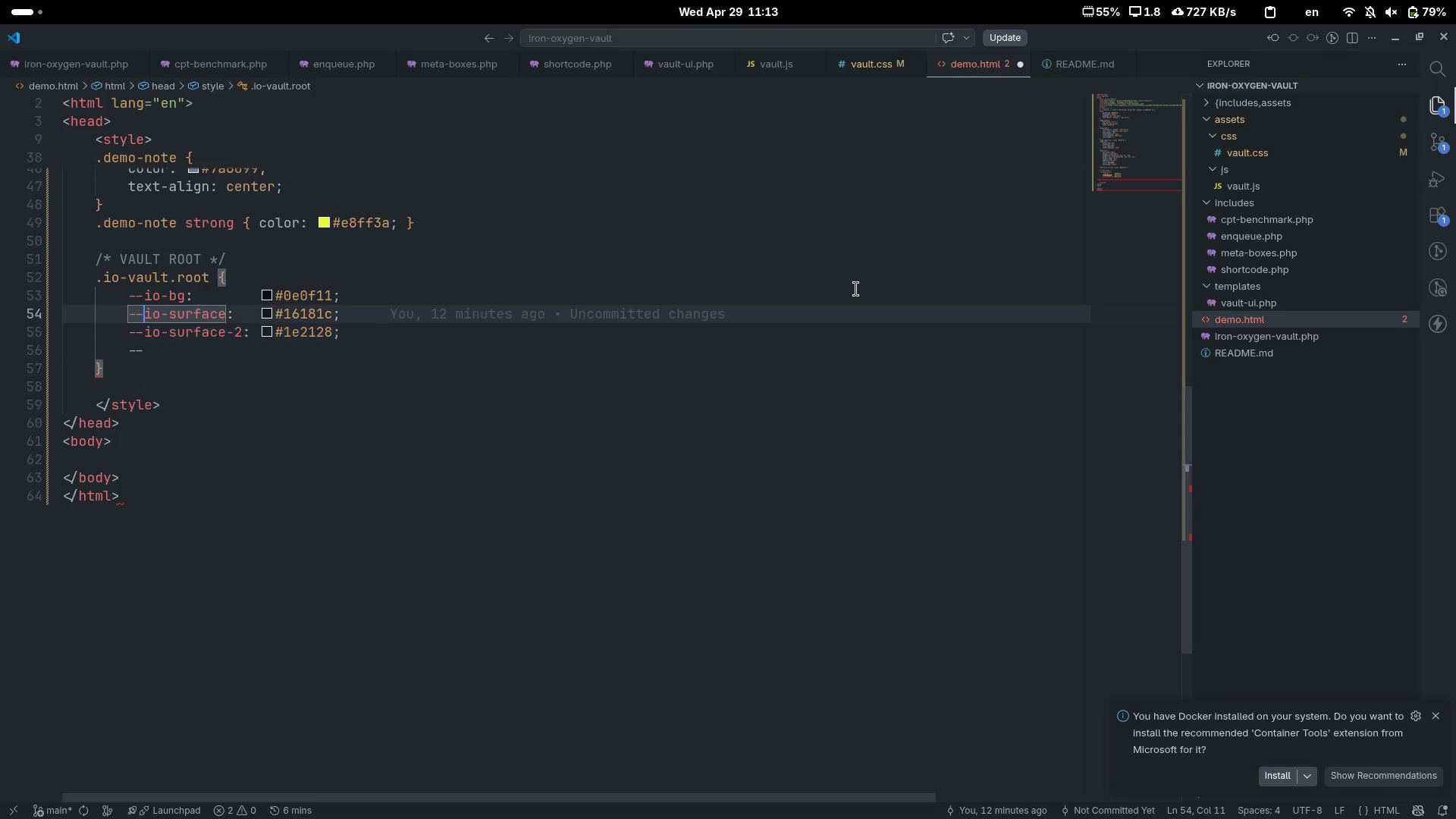 
key(ArrowUp)
 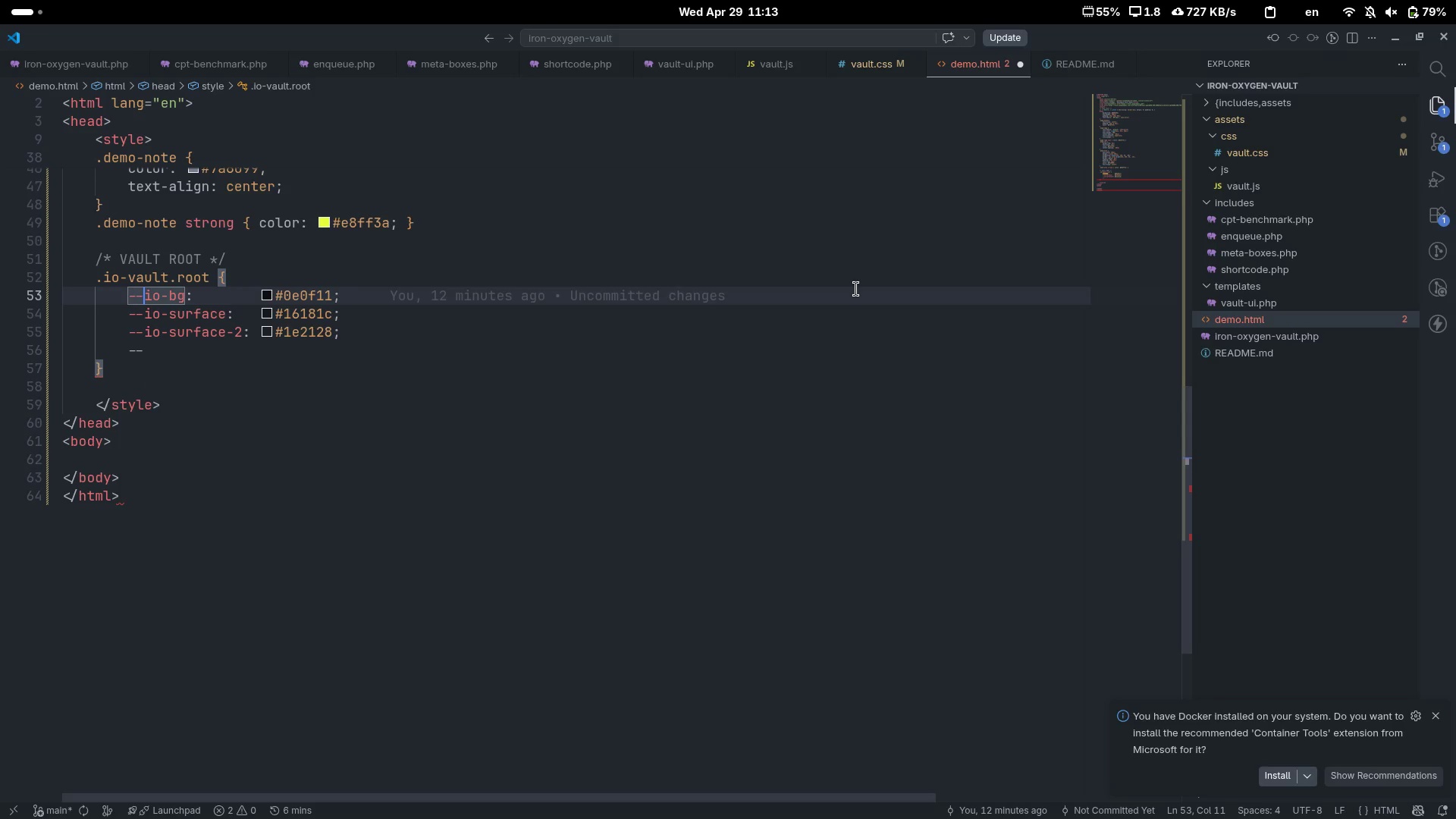 
key(Control+ArrowRight)
 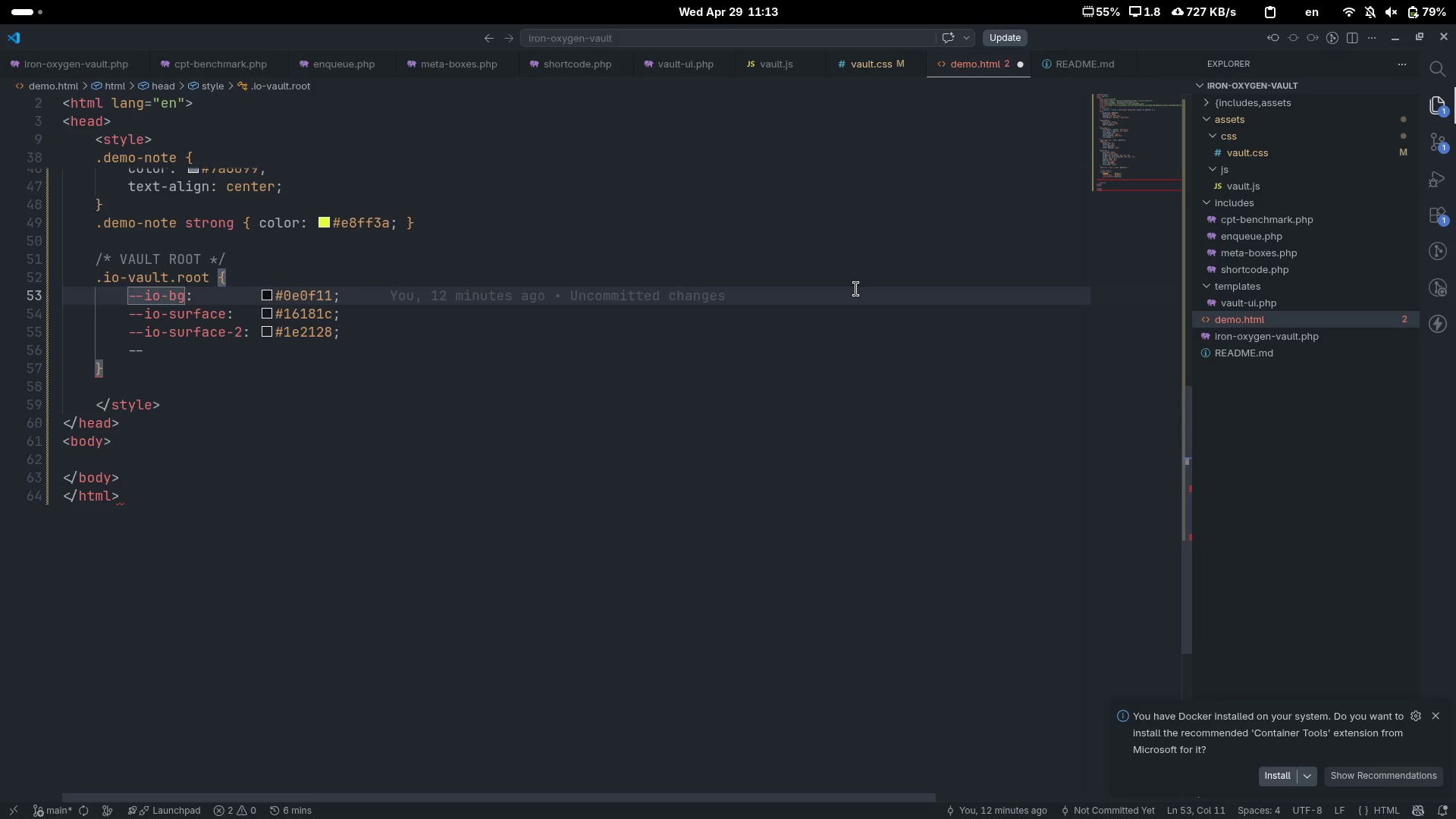 
key(Control+ArrowRight)
 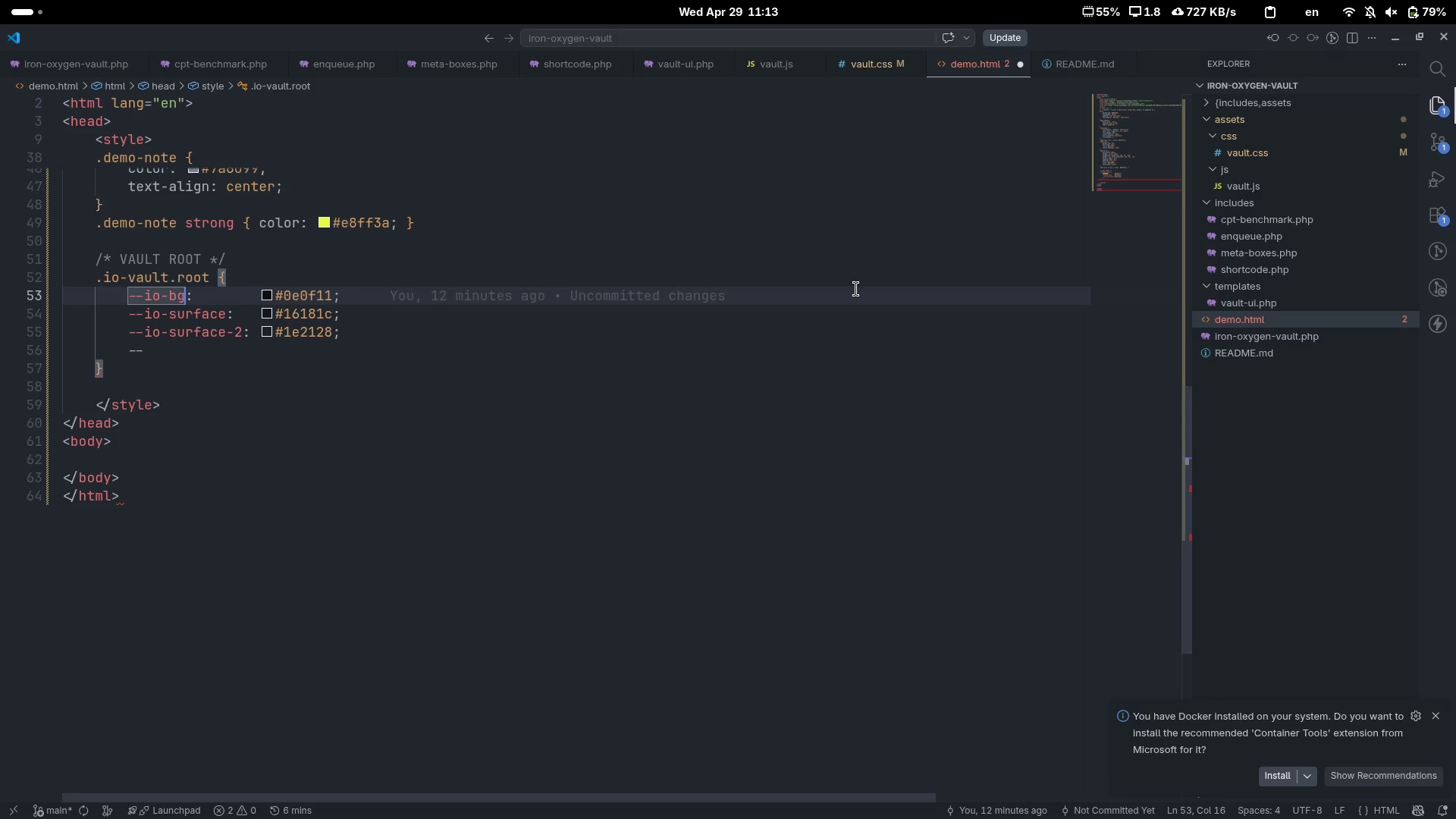 
key(Control+ArrowRight)
 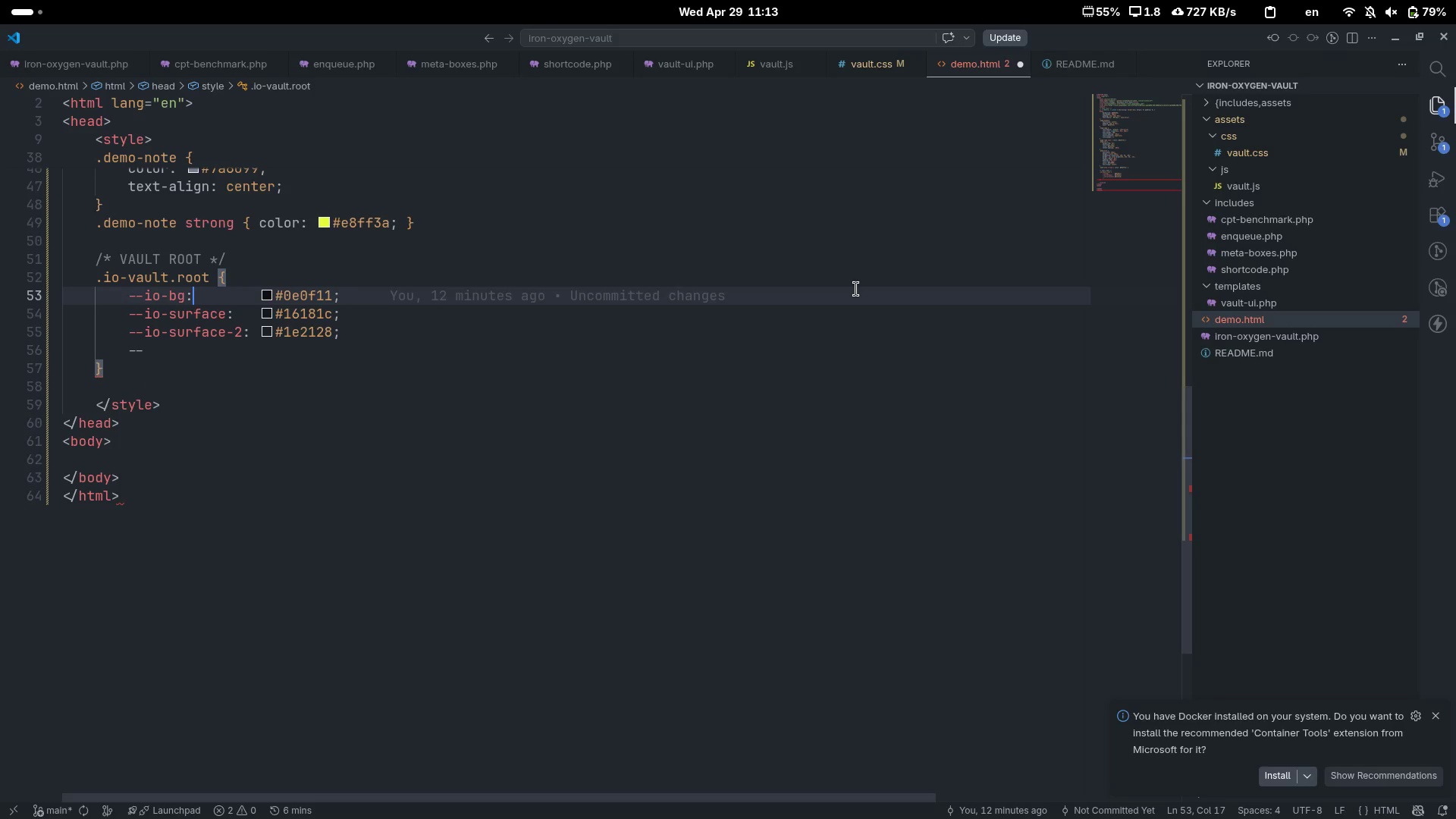 
key(Tab)
 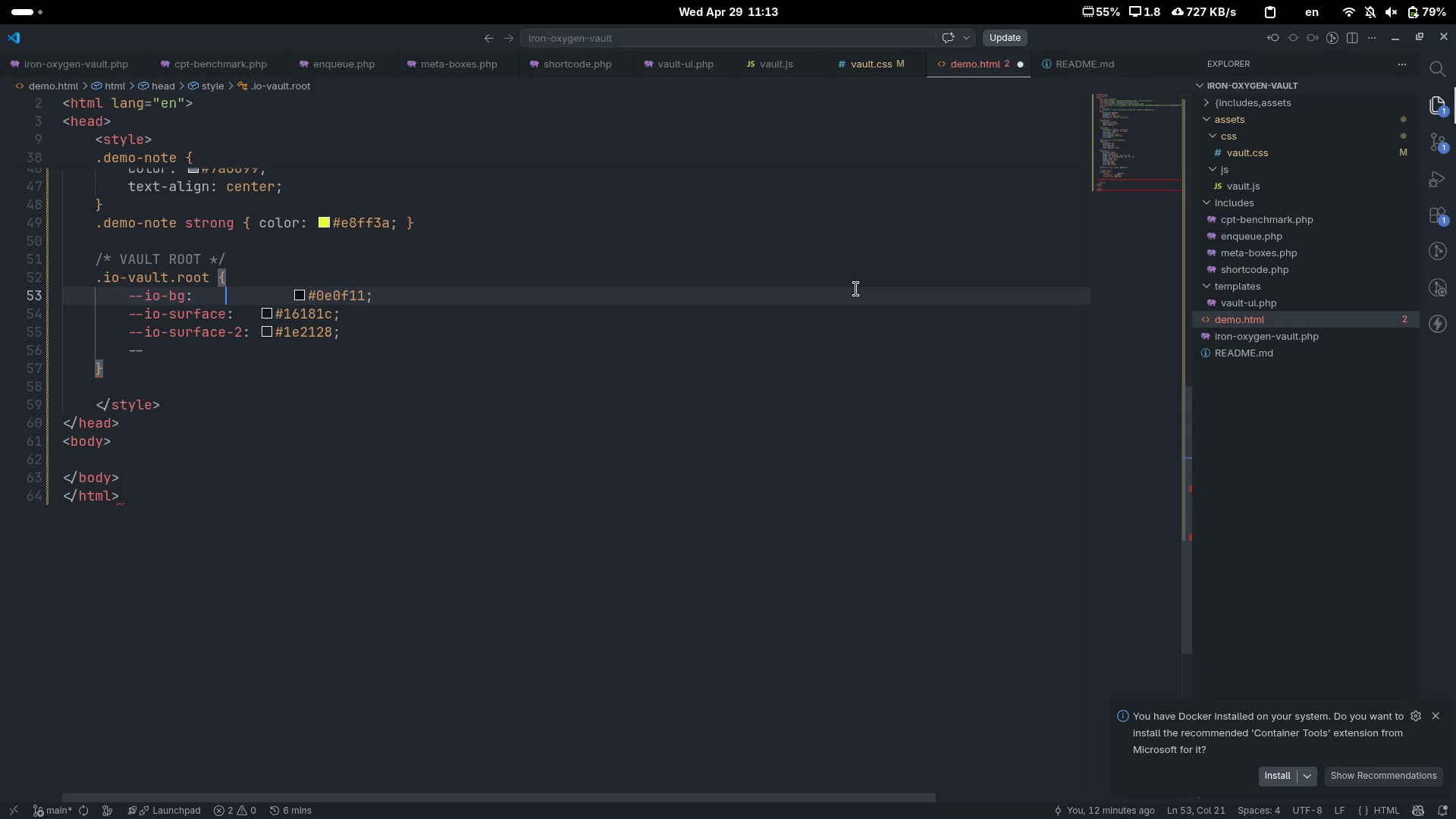 
key(ArrowDown)
 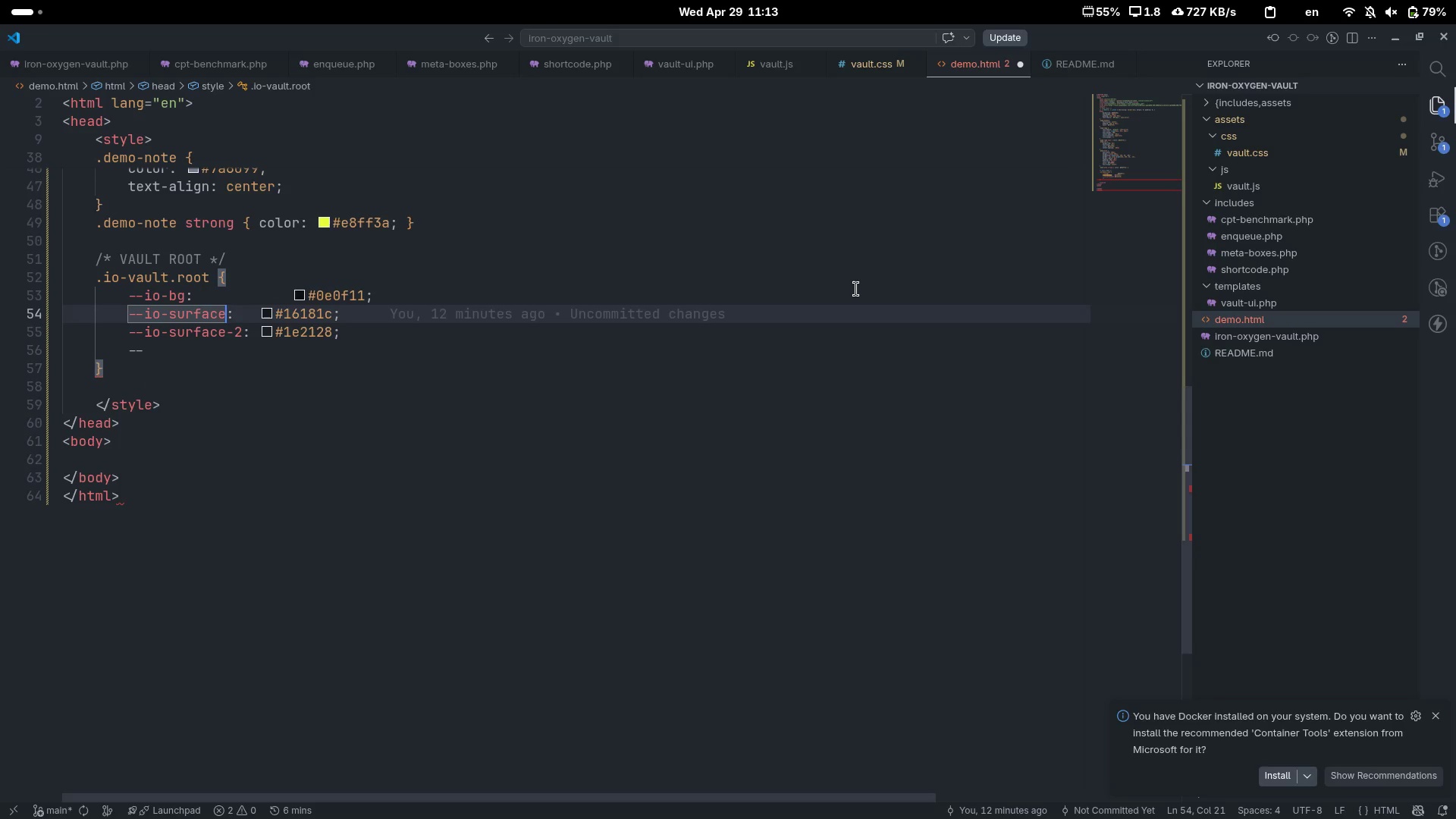 
key(Control+ControlLeft)
 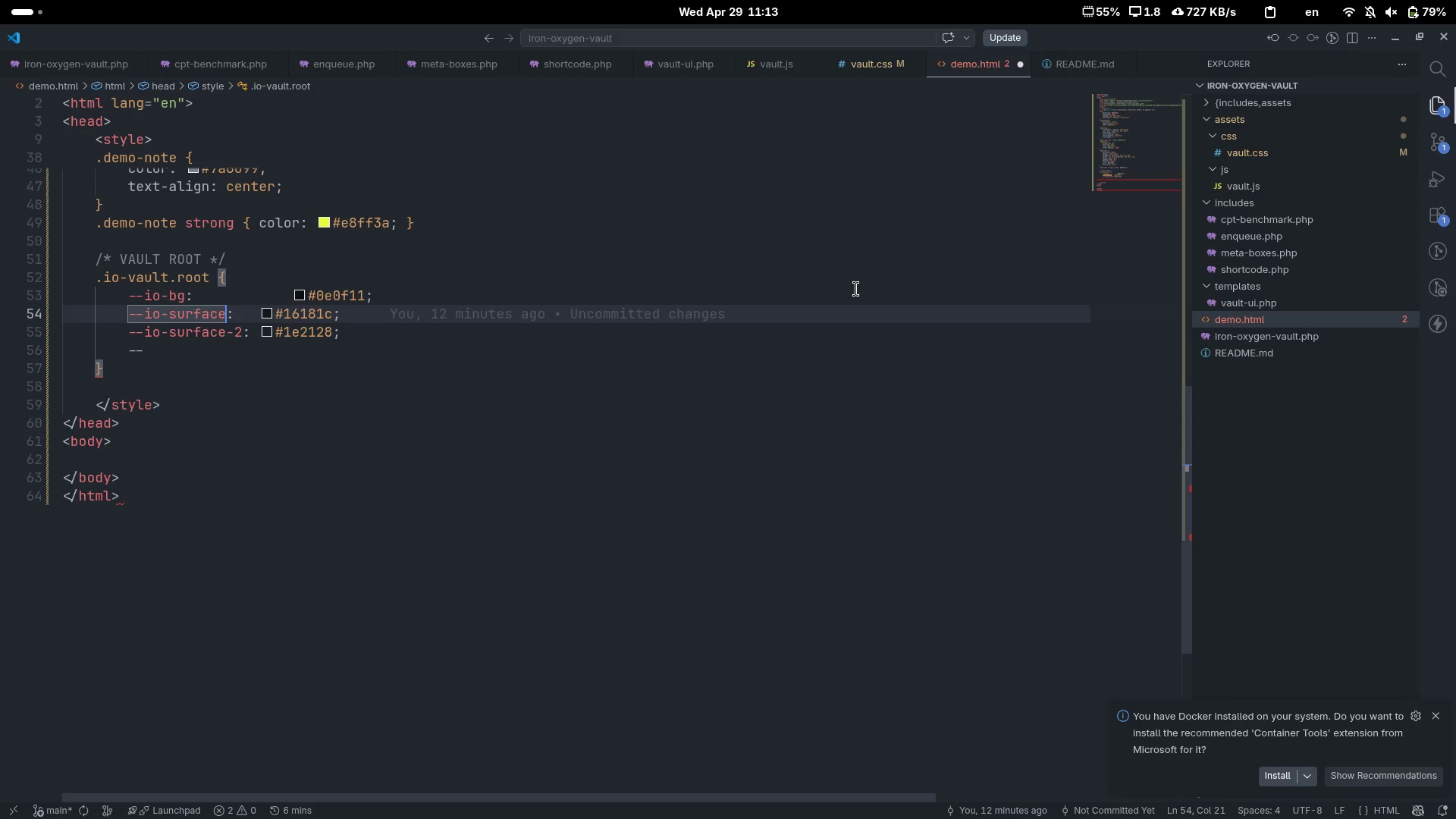 
key(Control+ArrowRight)
 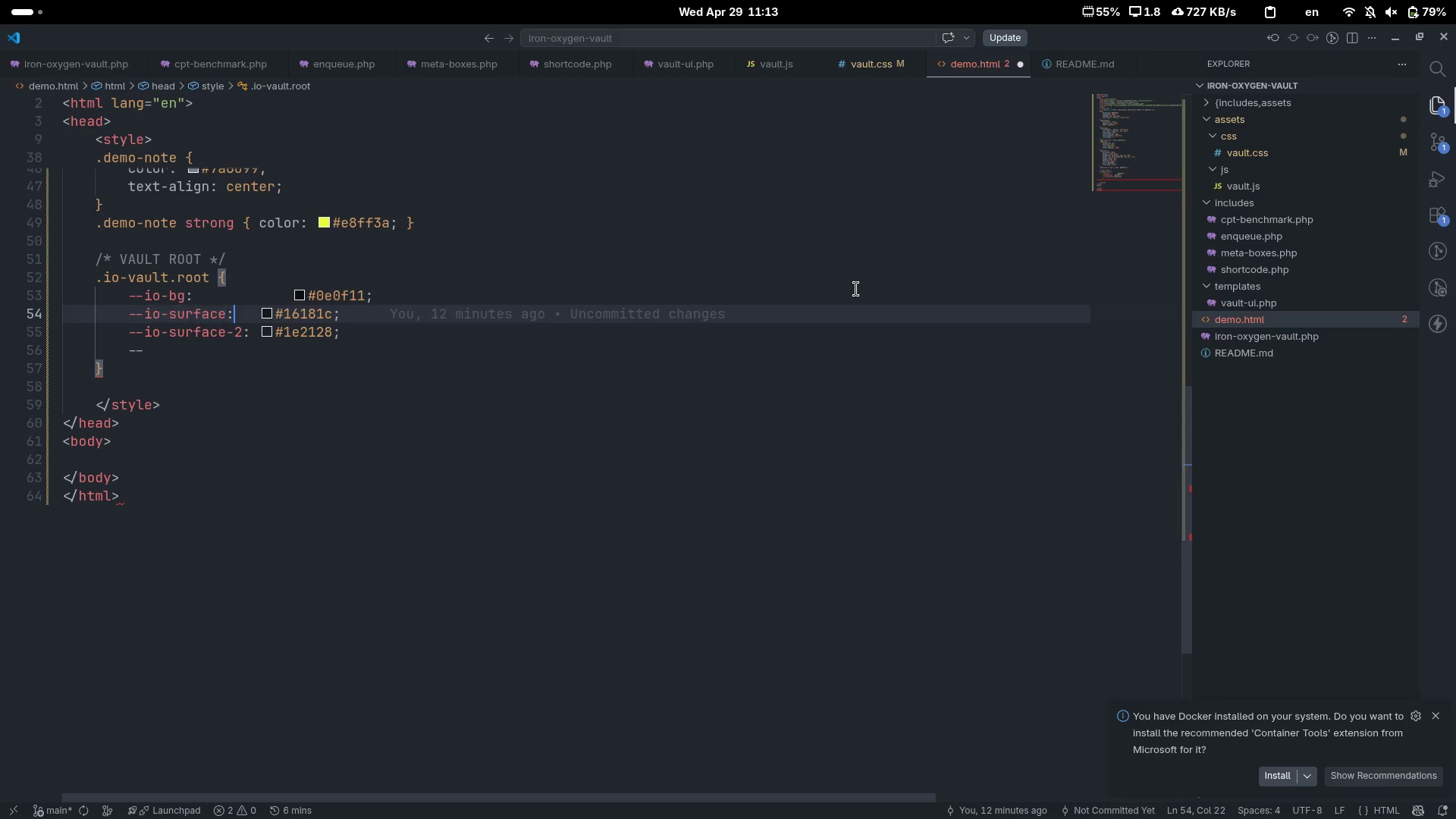 
key(Tab)
 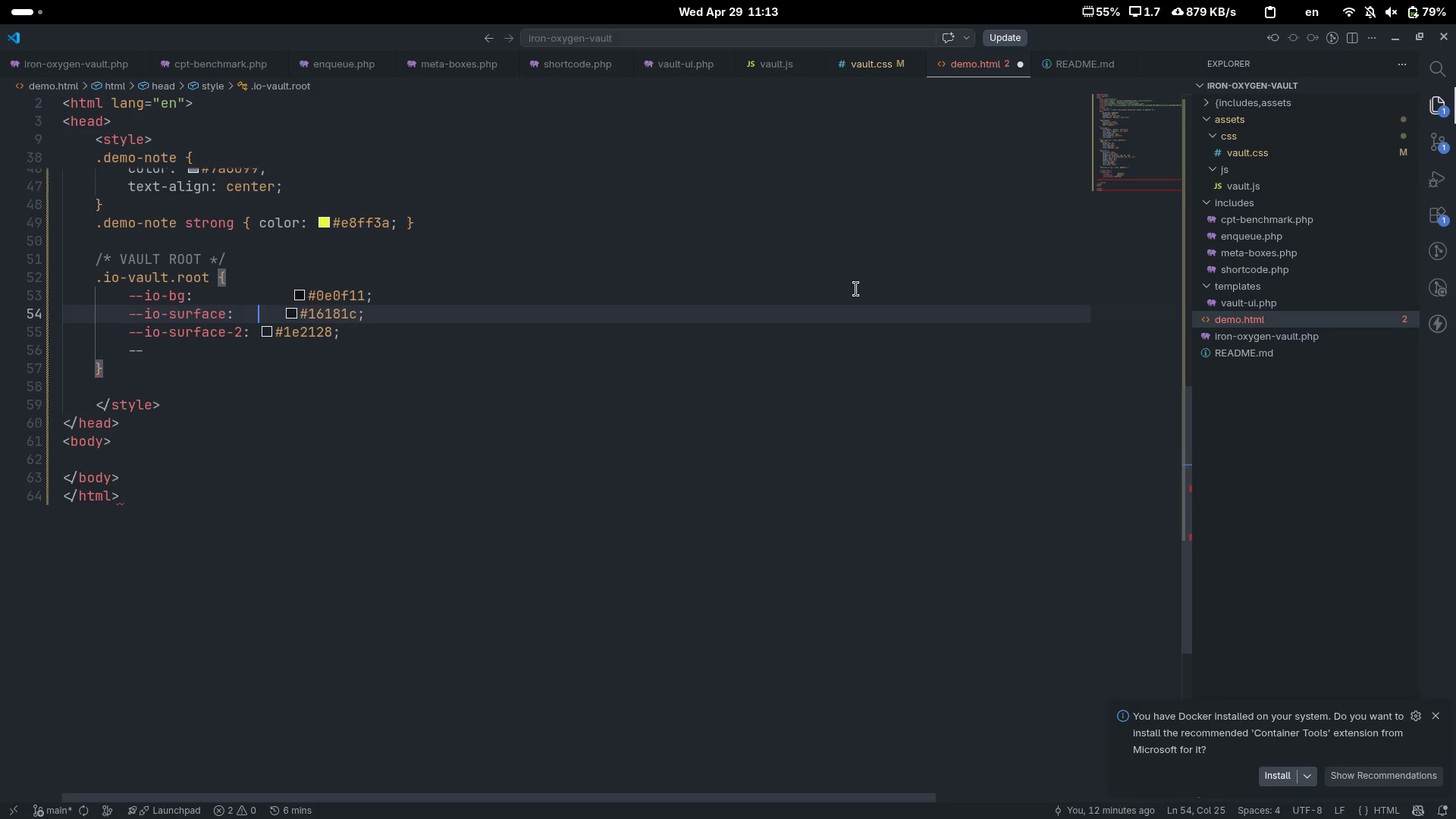 
key(Control+ArrowDown)
 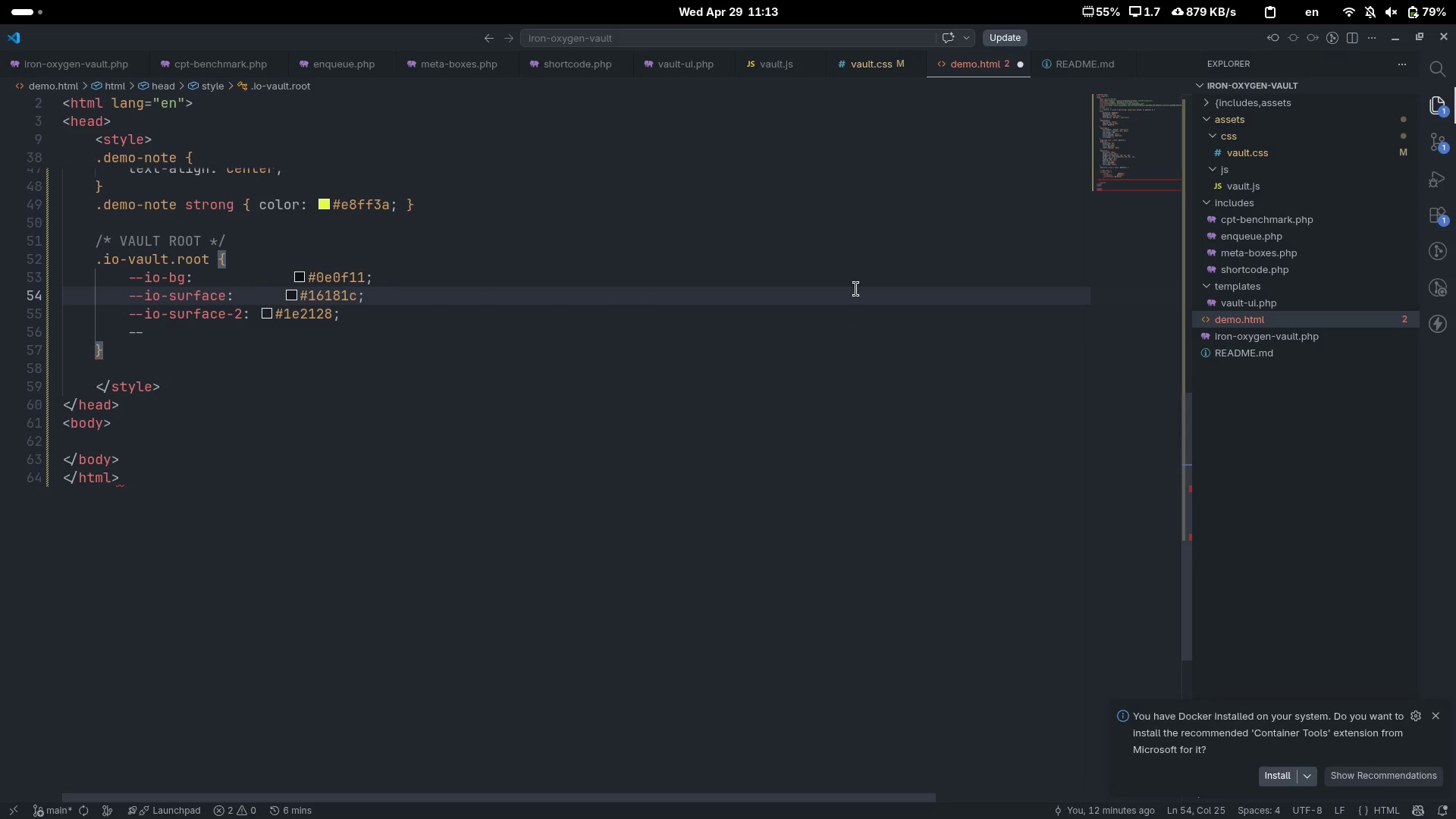 
key(ArrowDown)
 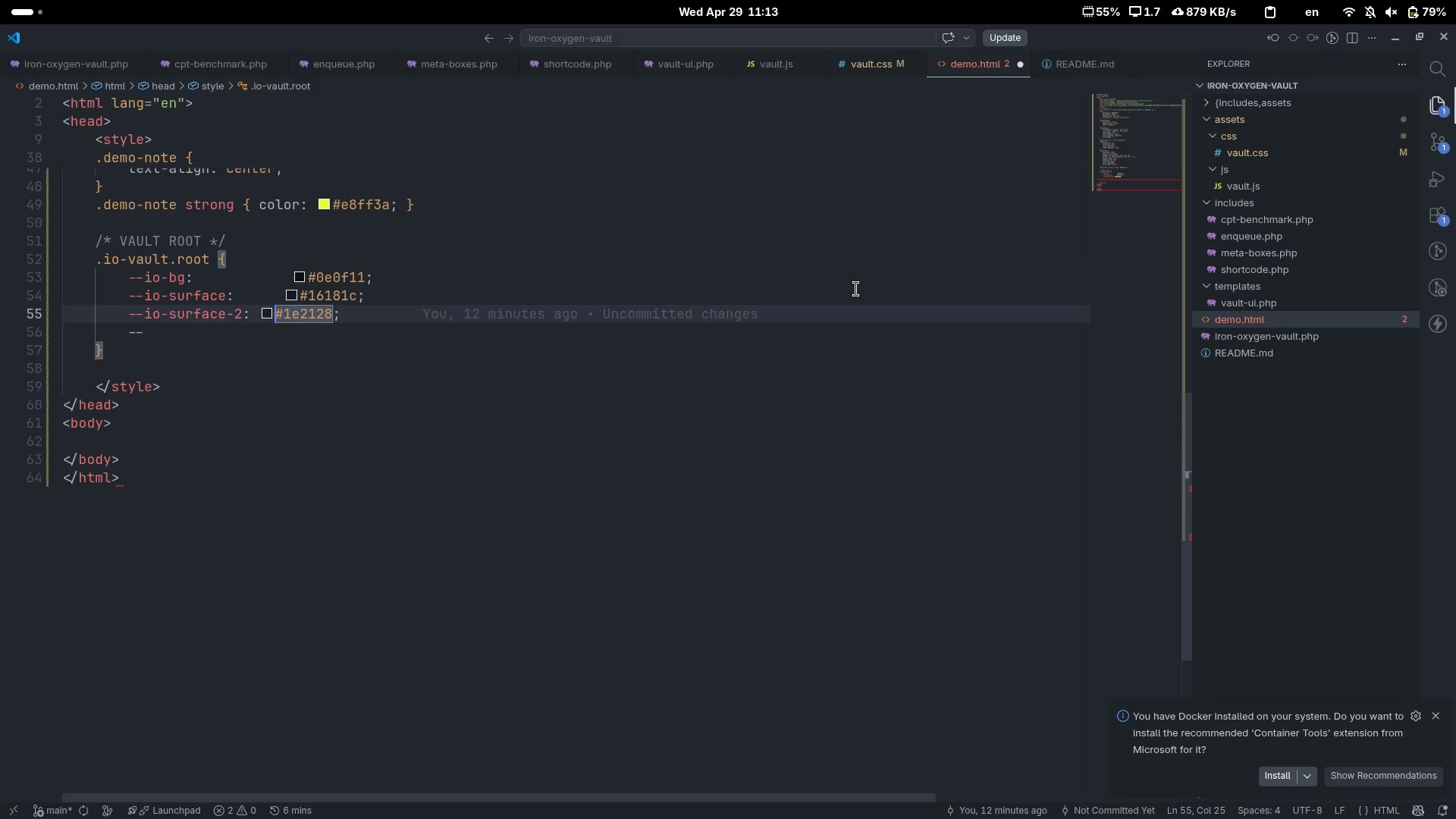 
key(ArrowLeft)
 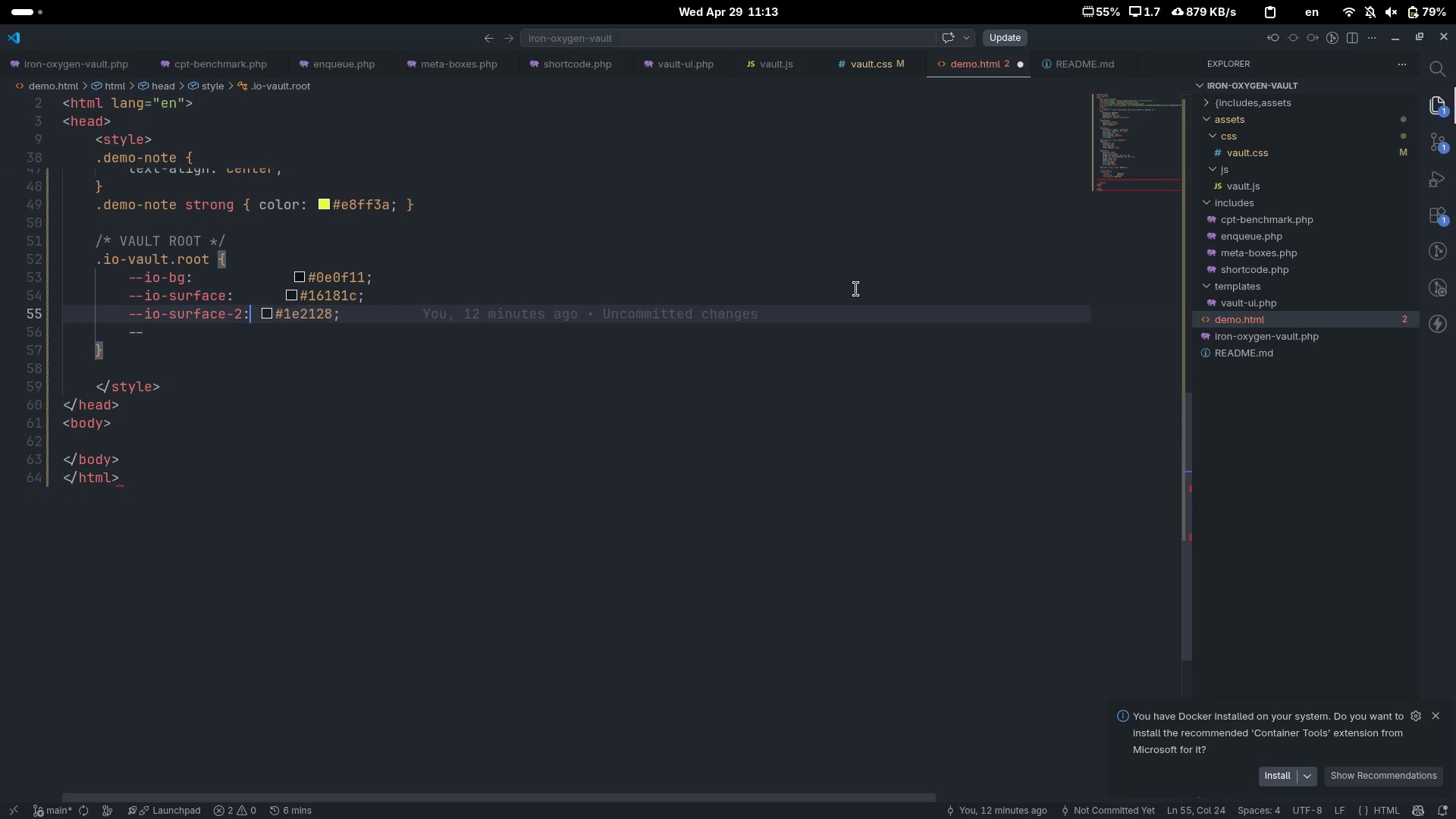 
key(Control+ControlLeft)
 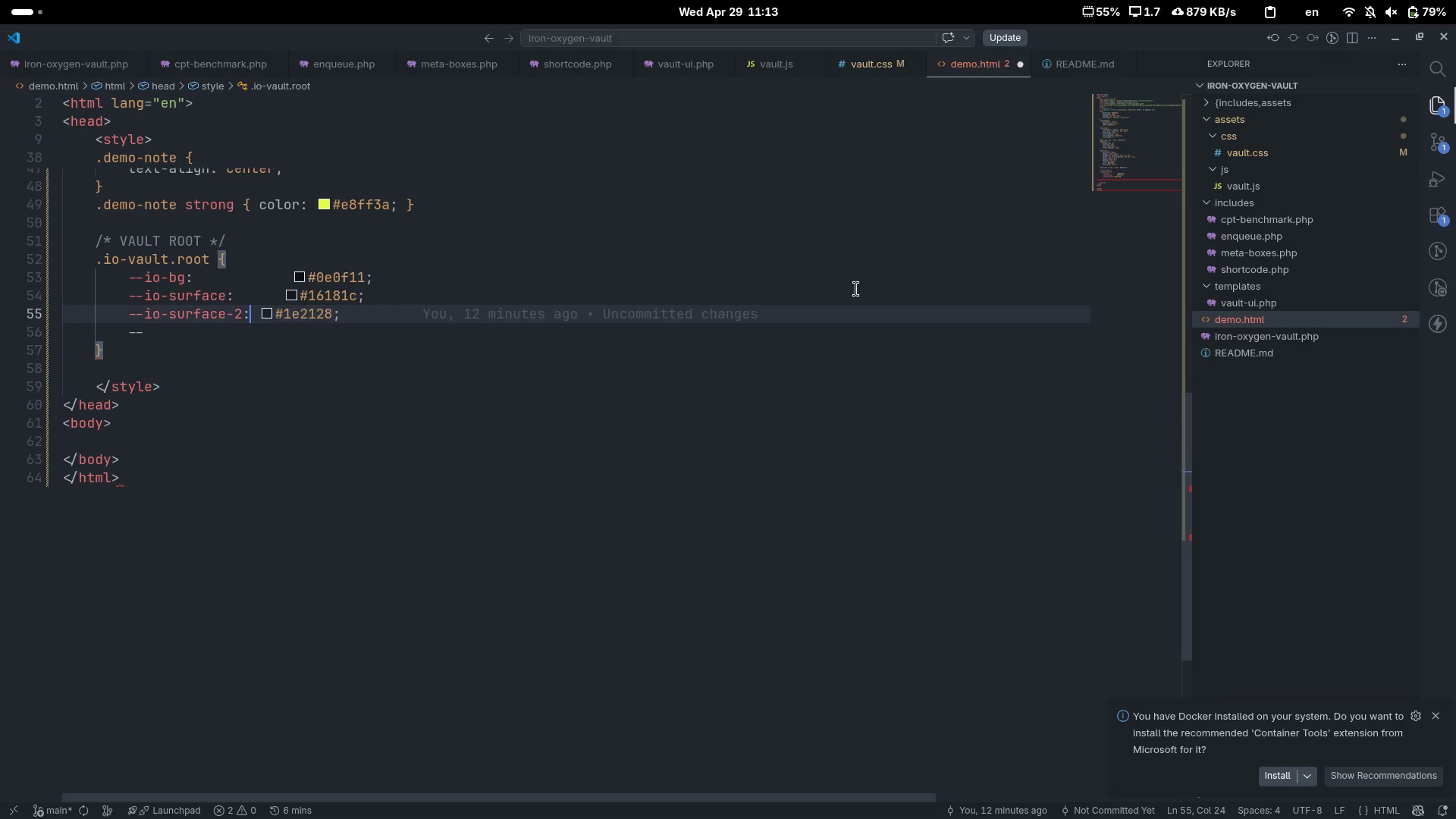 
key(Control+ArrowLeft)
 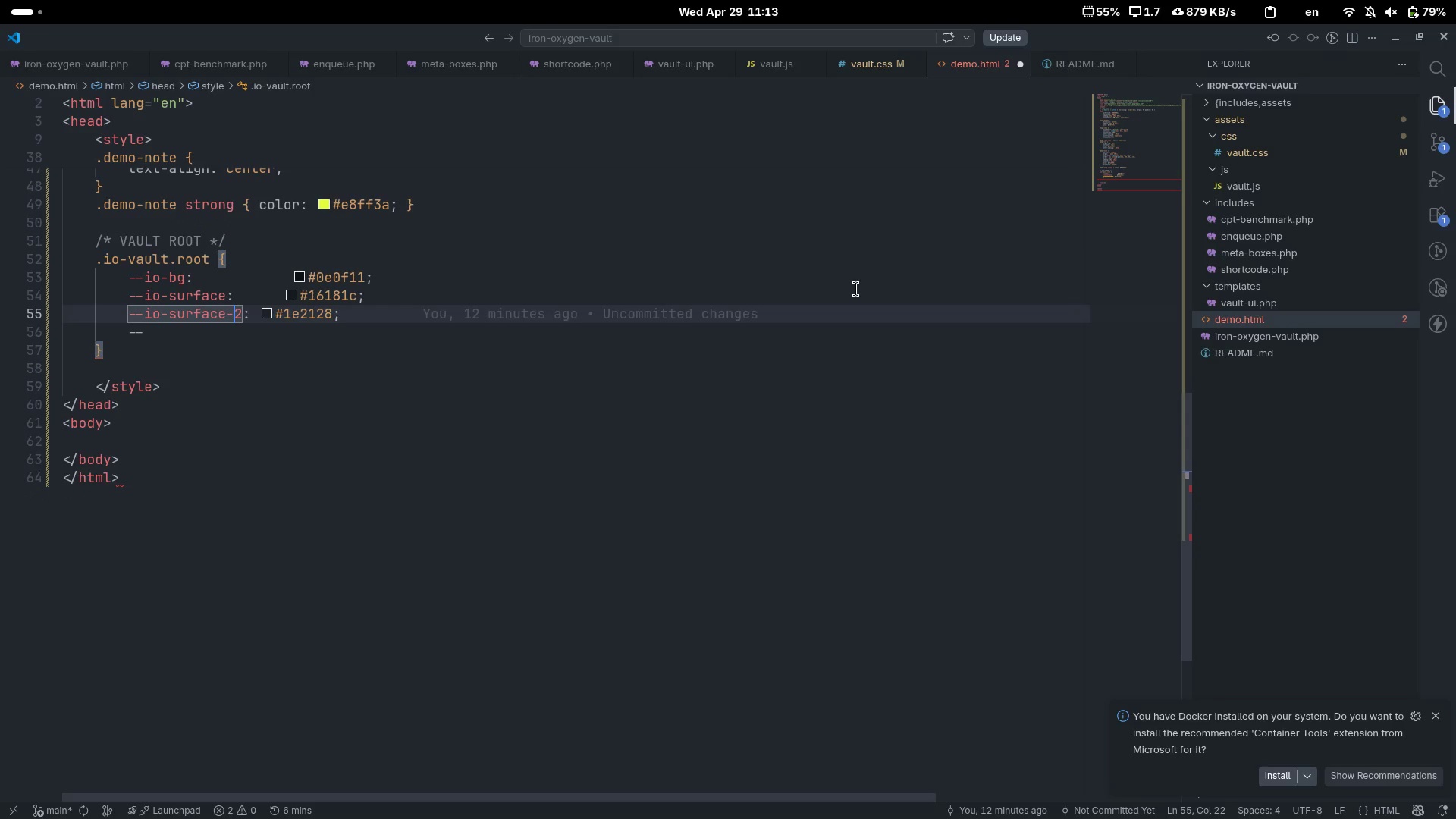 
key(ArrowRight)
 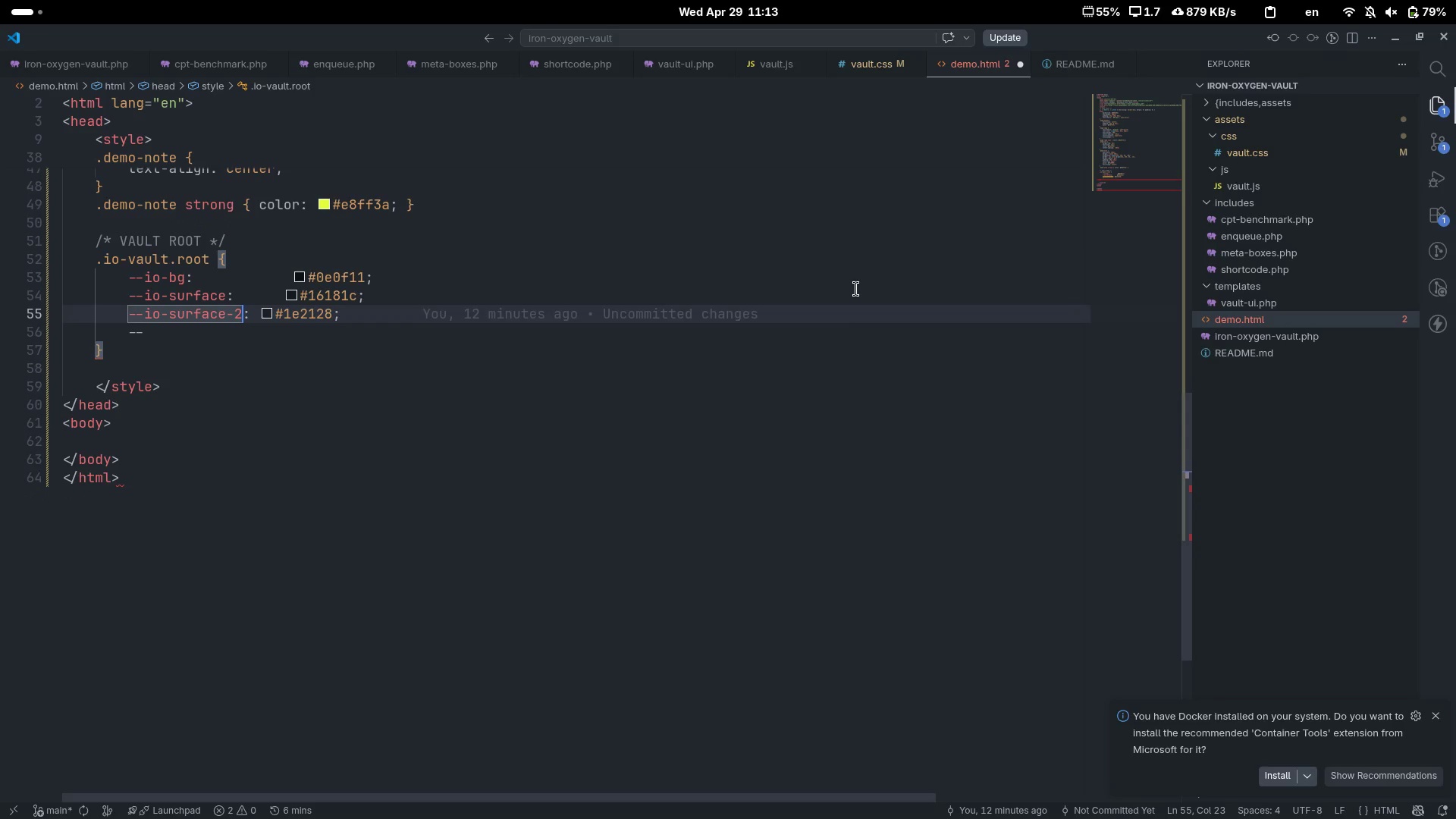 
key(ArrowRight)
 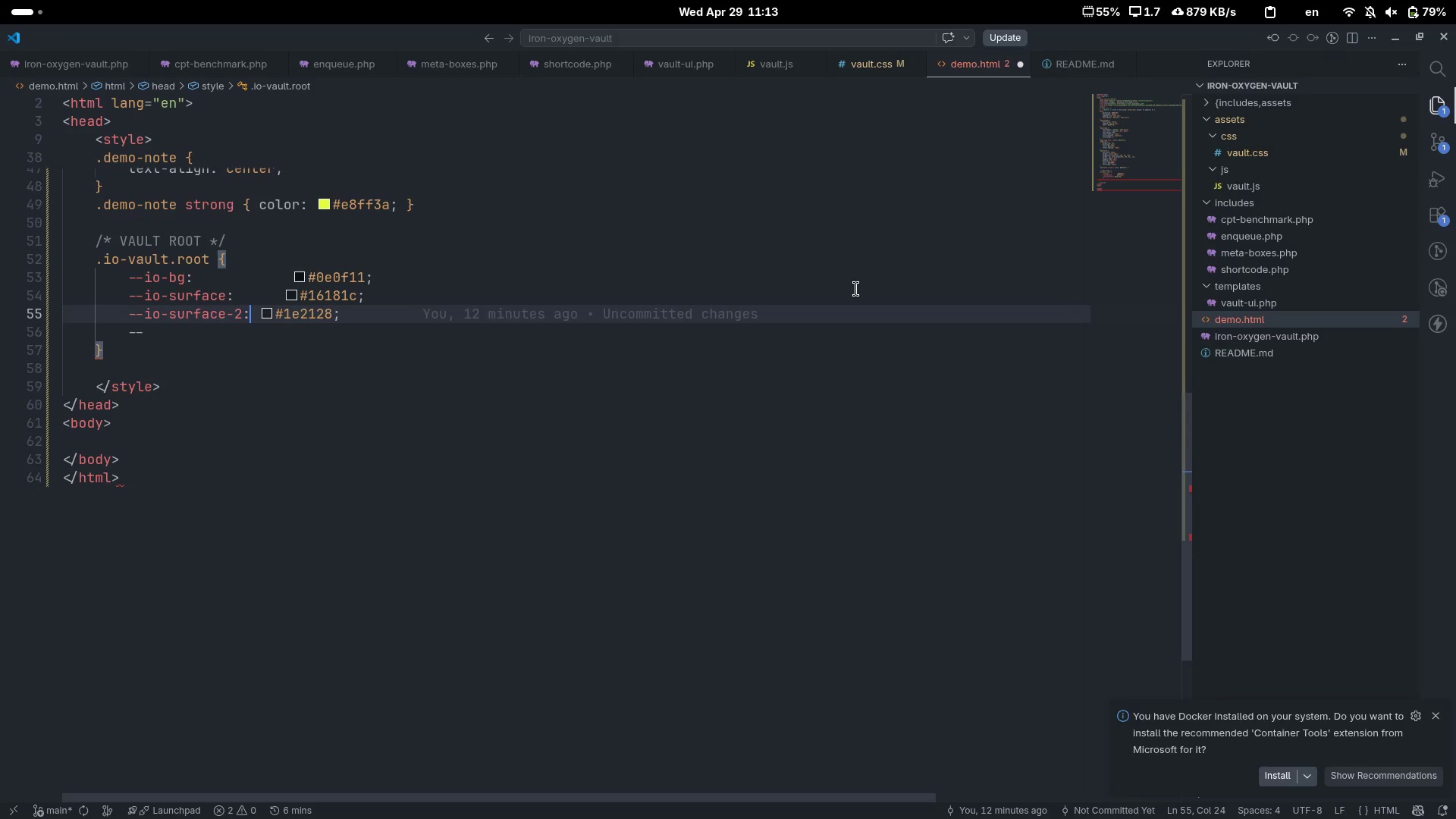 
key(Tab)
 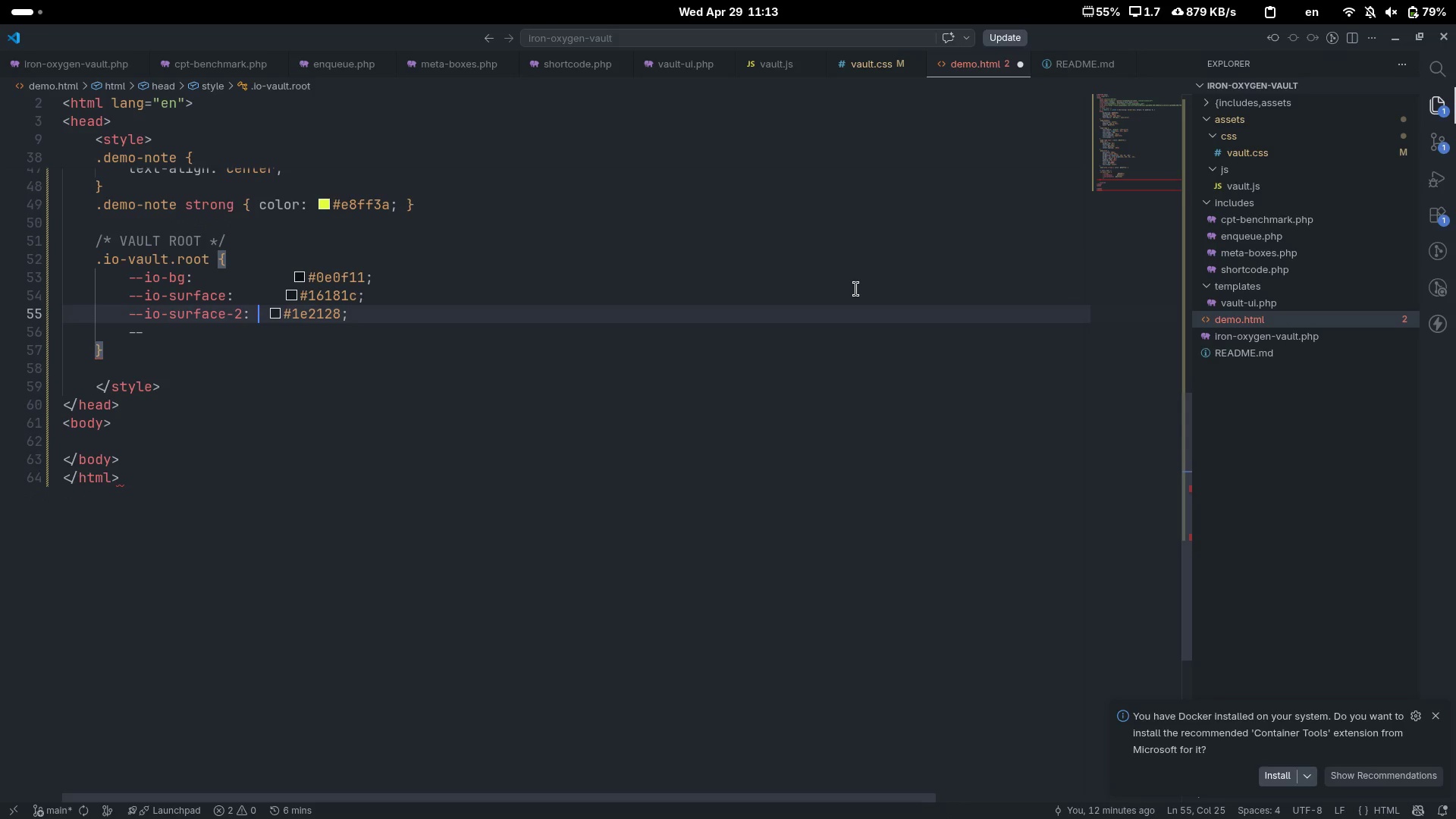 
key(Tab)
 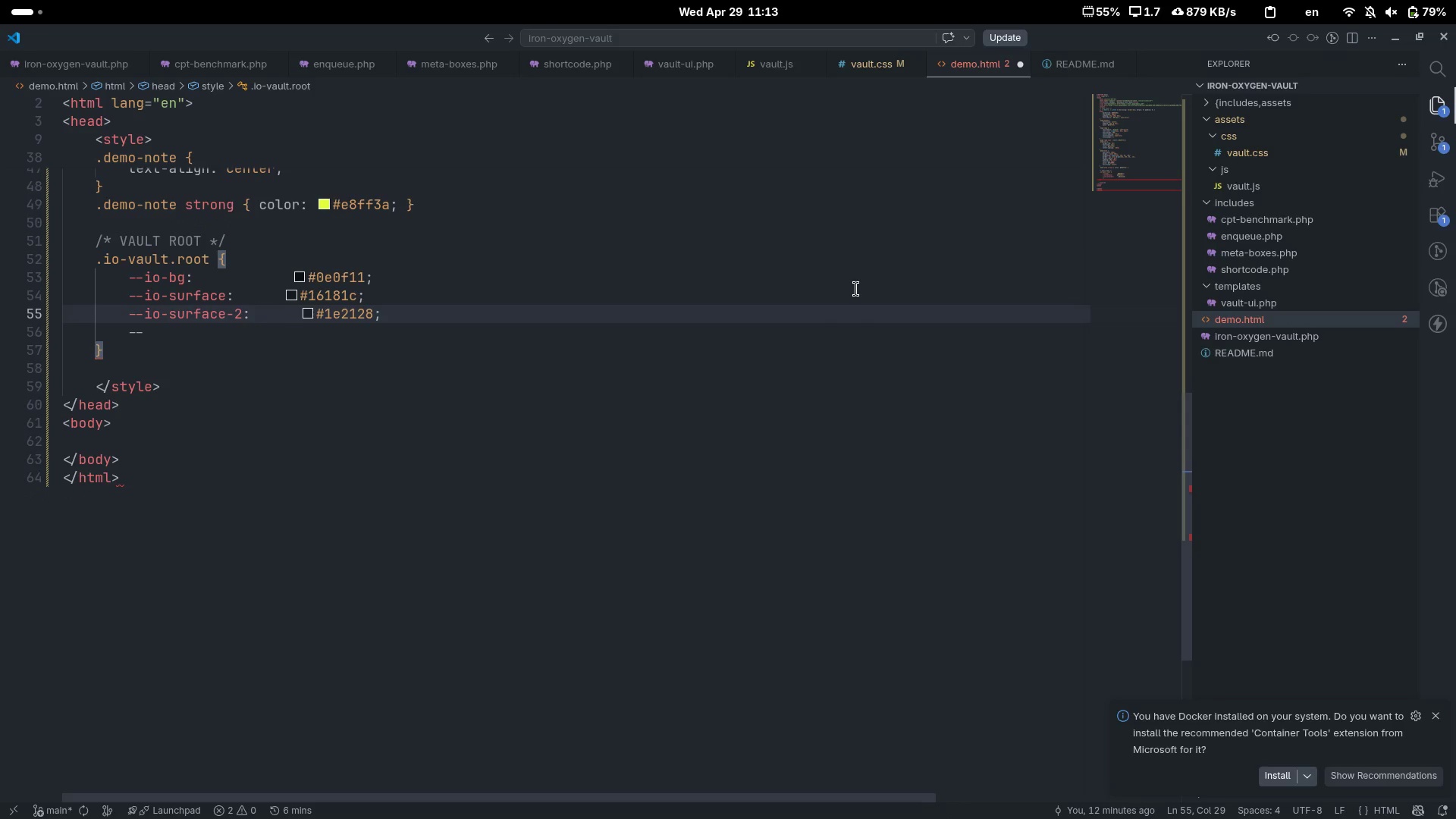 
key(ArrowUp)
 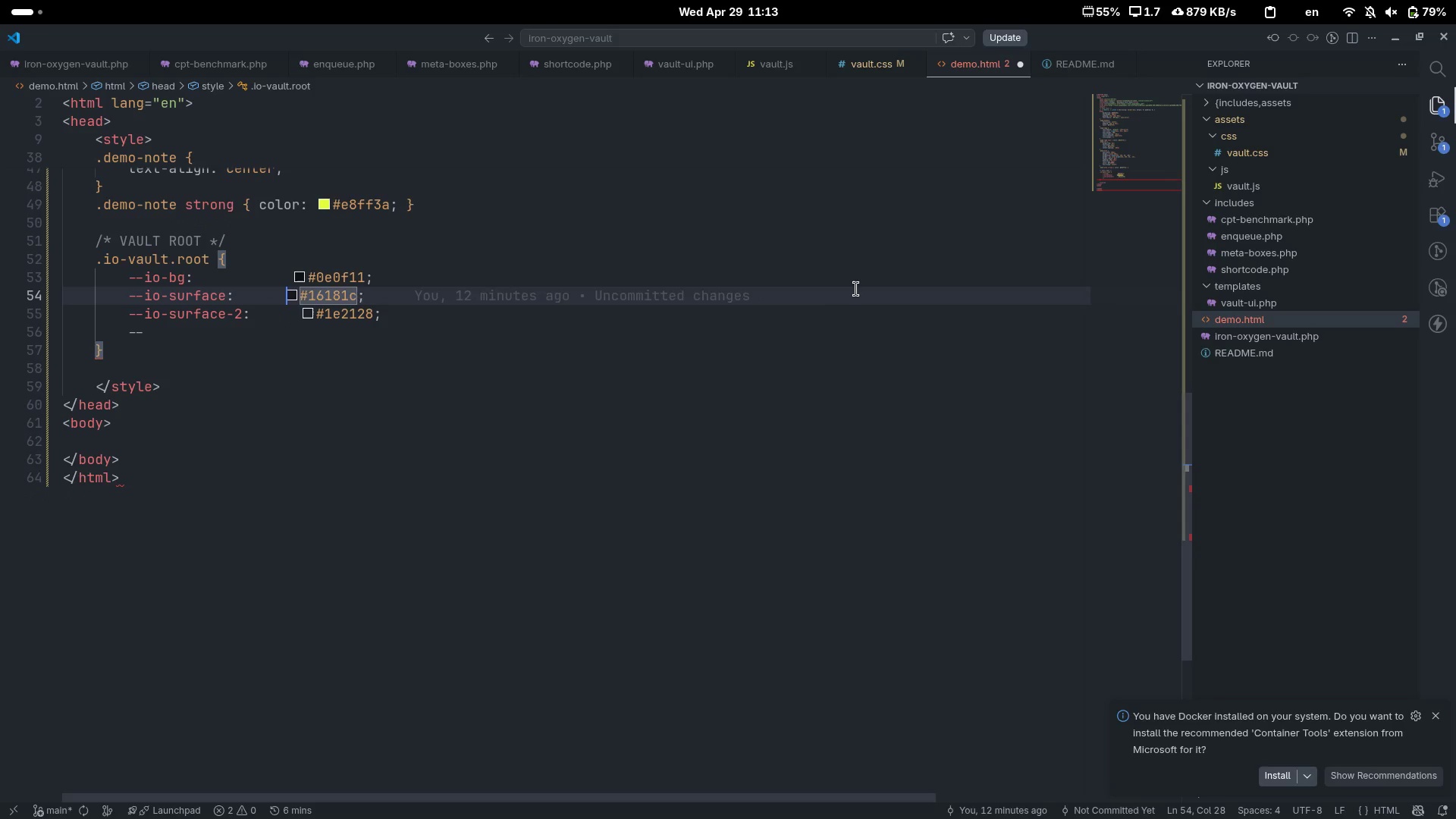 
key(Tab)
 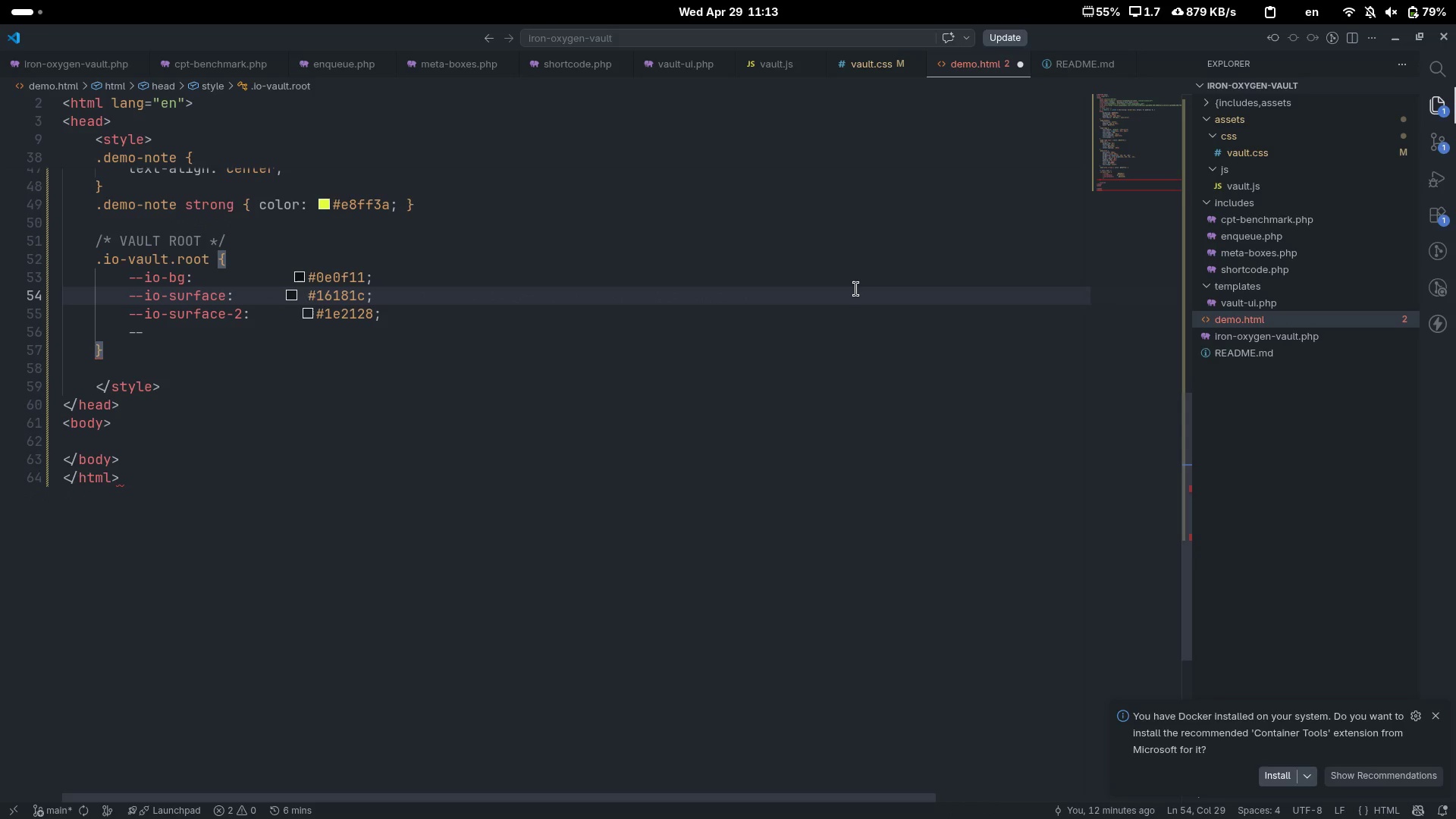 
key(Control+Z)
 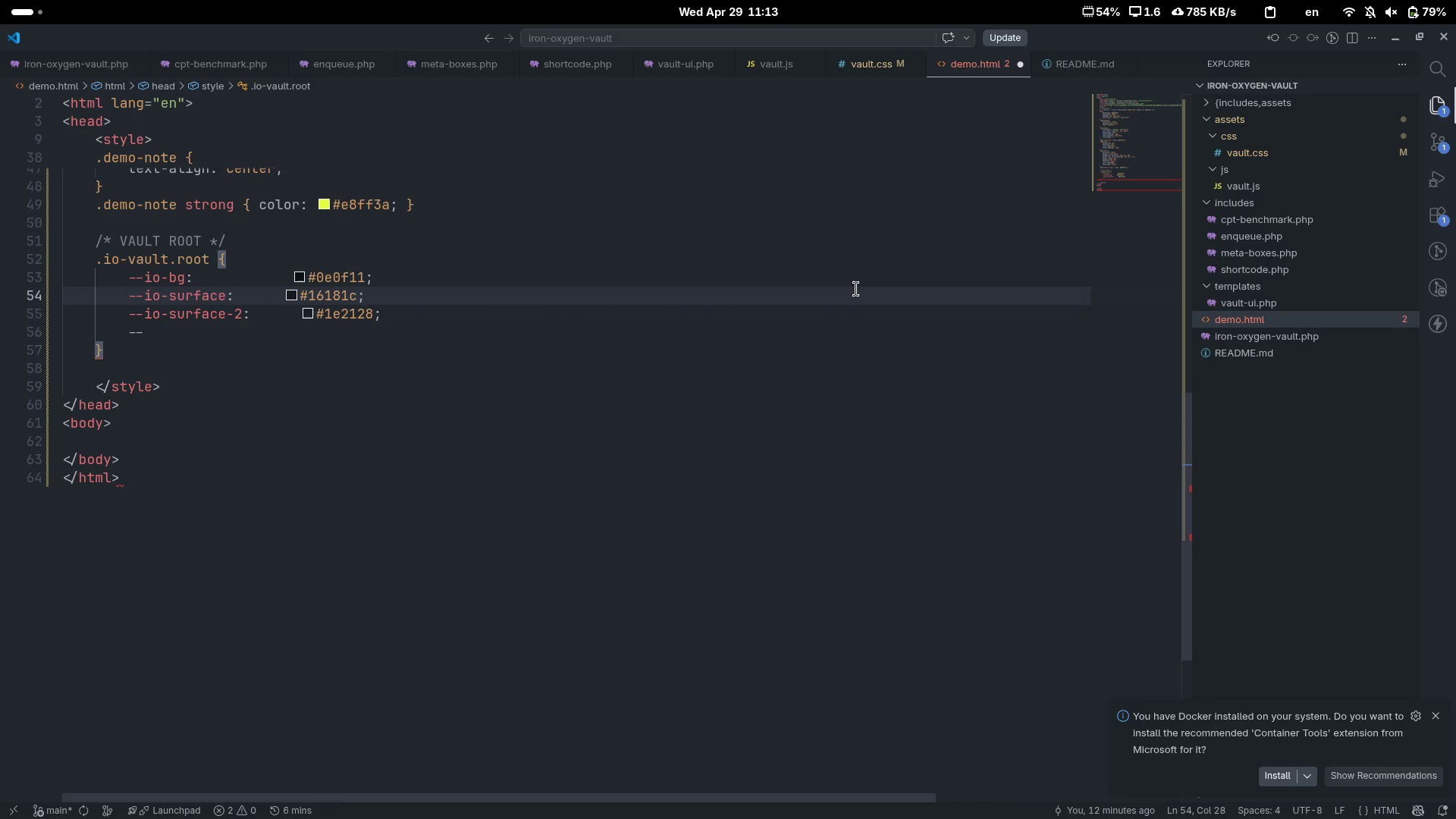 
key(Tab)
 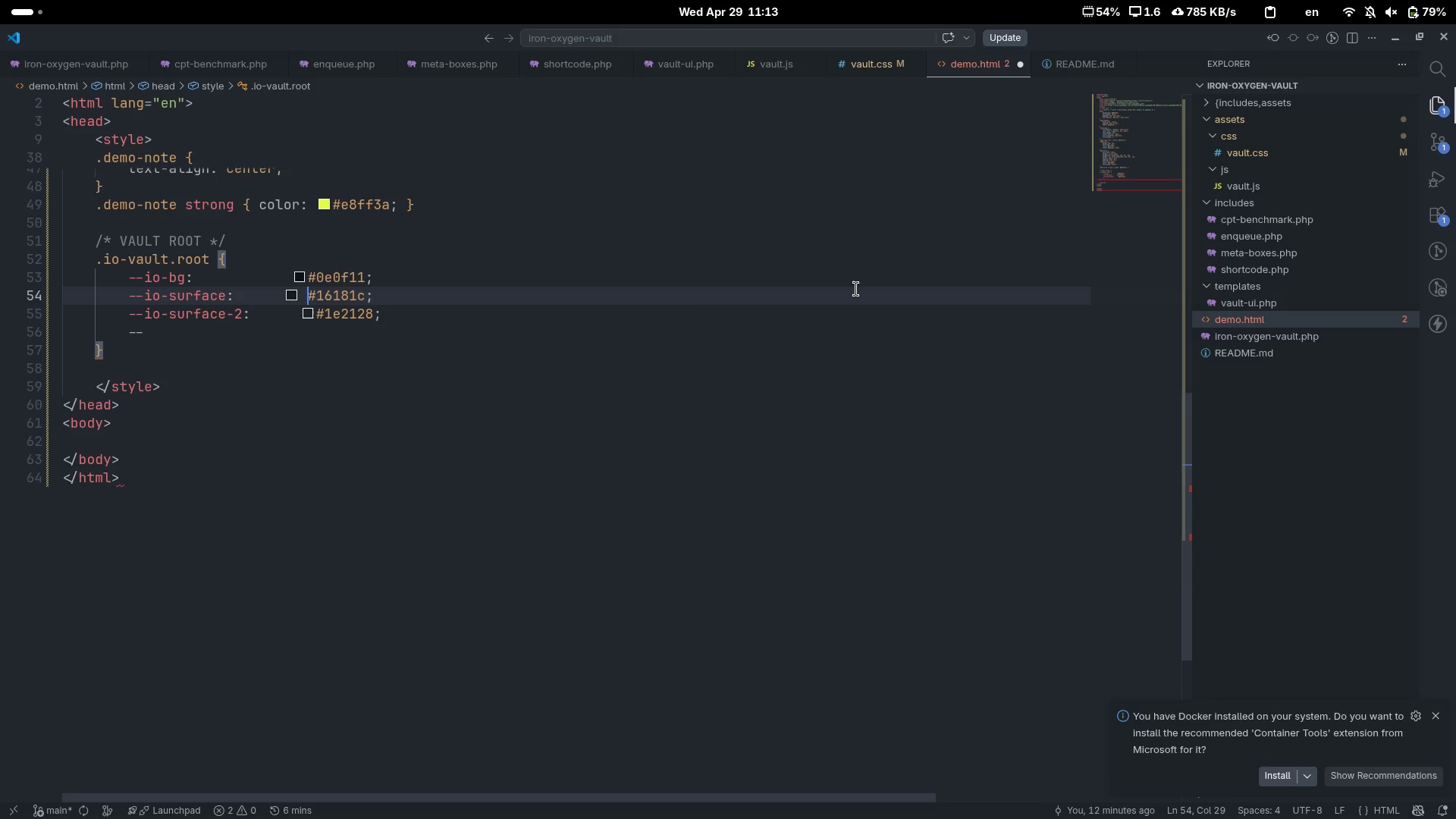 
key(ArrowUp)
 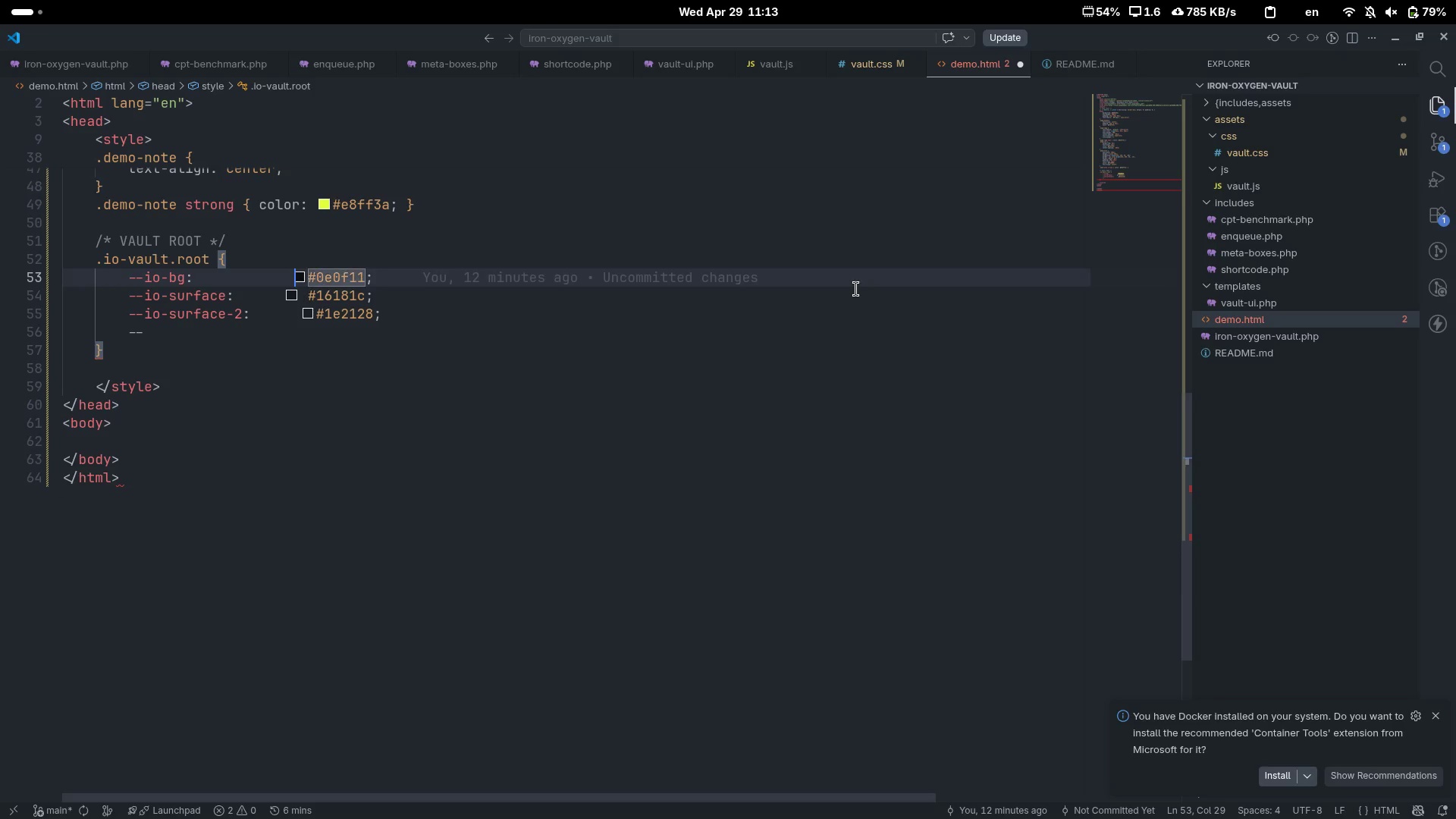 
key(Control+ControlLeft)
 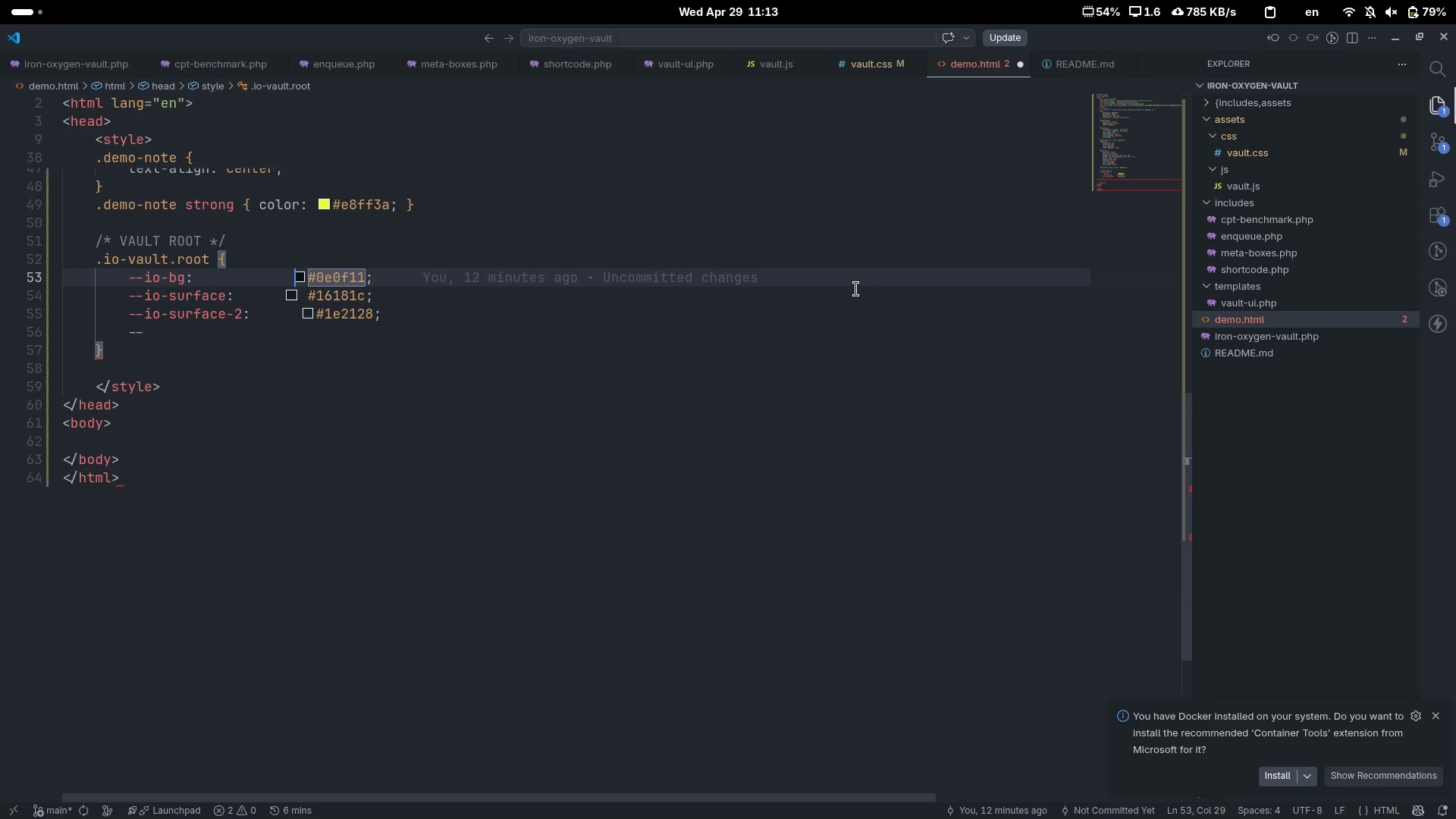 
key(Control+ControlLeft)
 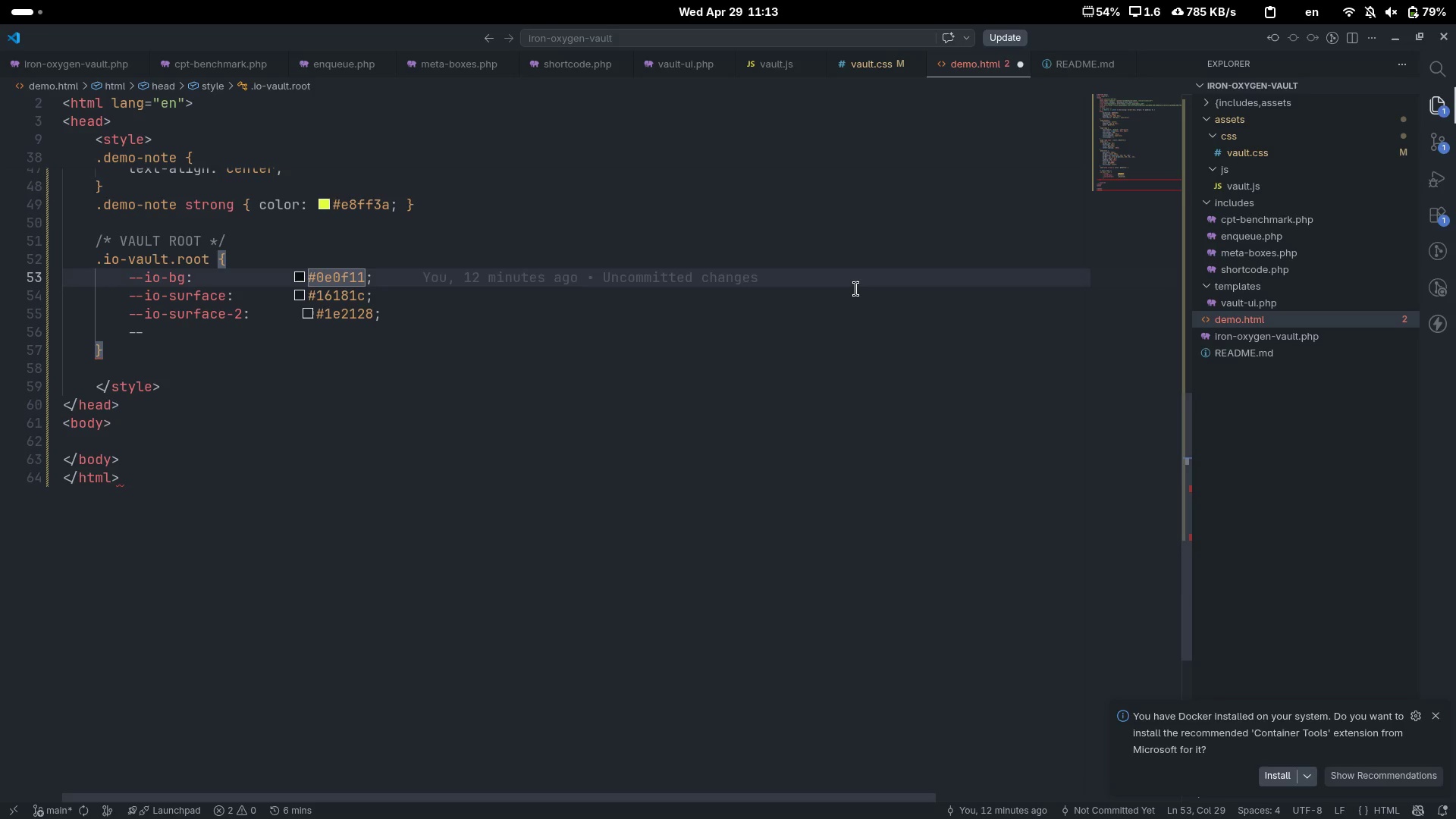 
key(Control+S)
 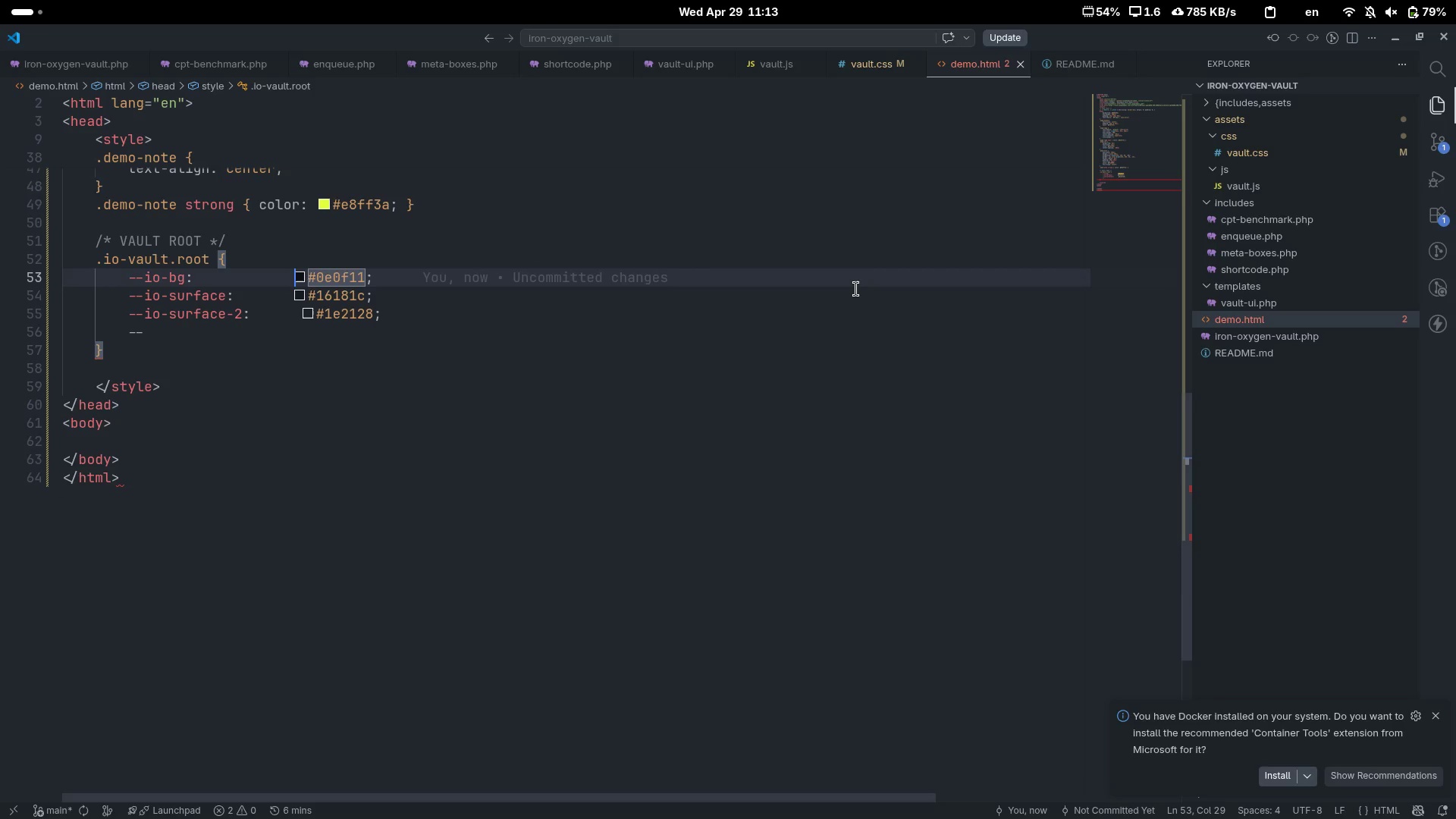 
key(ArrowDown)
 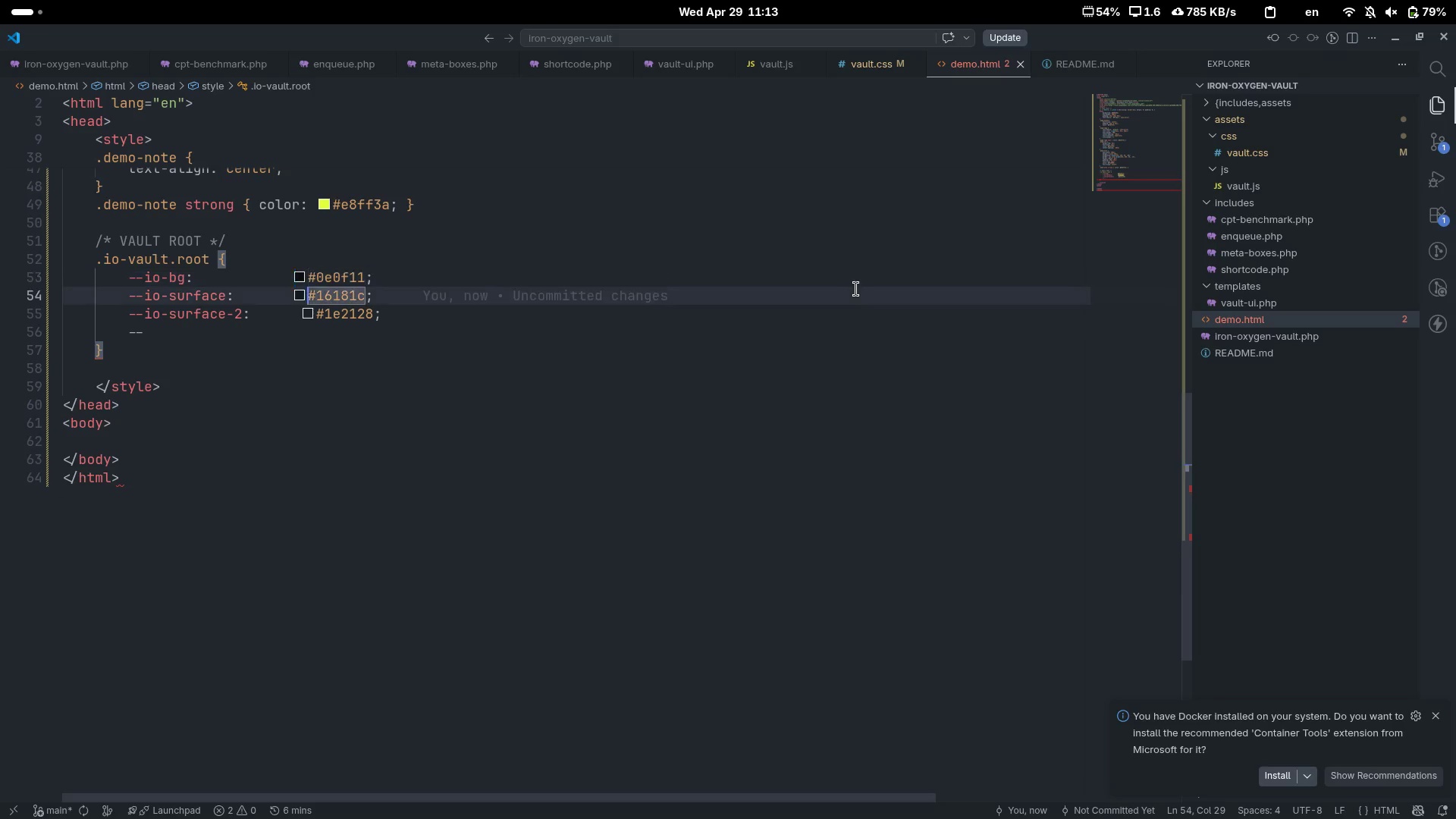 
key(ArrowDown)
 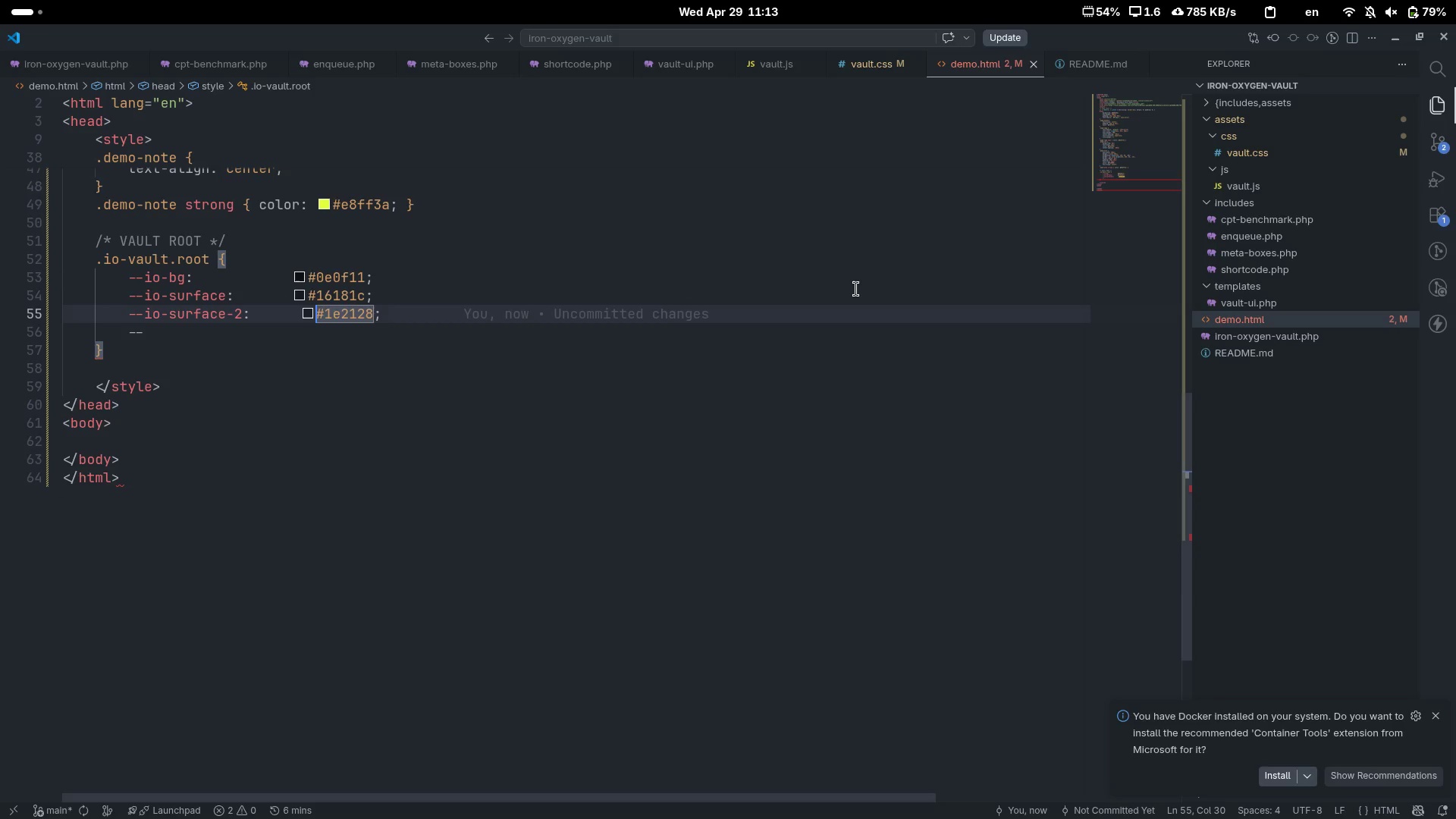 
key(ArrowLeft)
 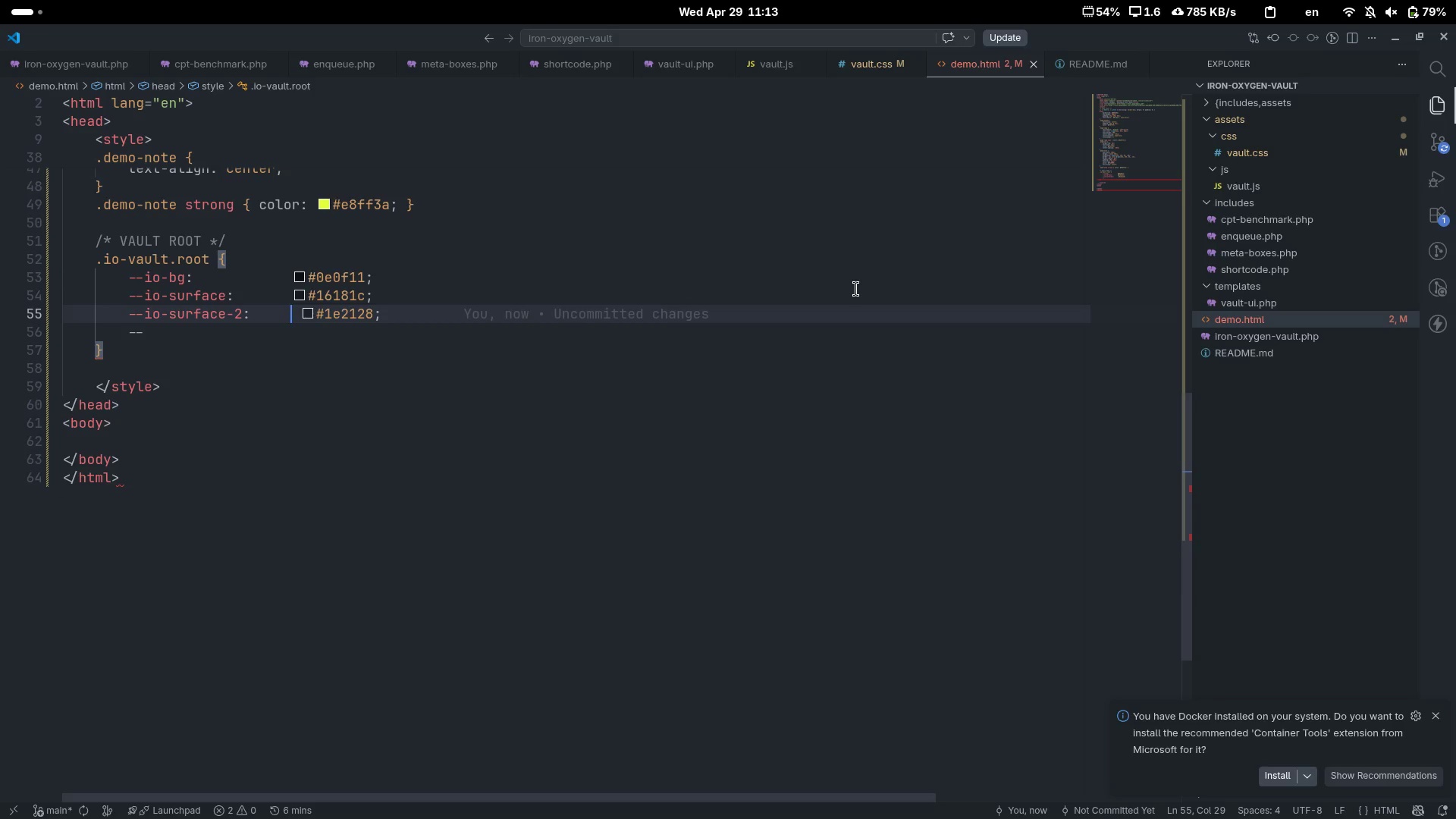 
key(ArrowLeft)
 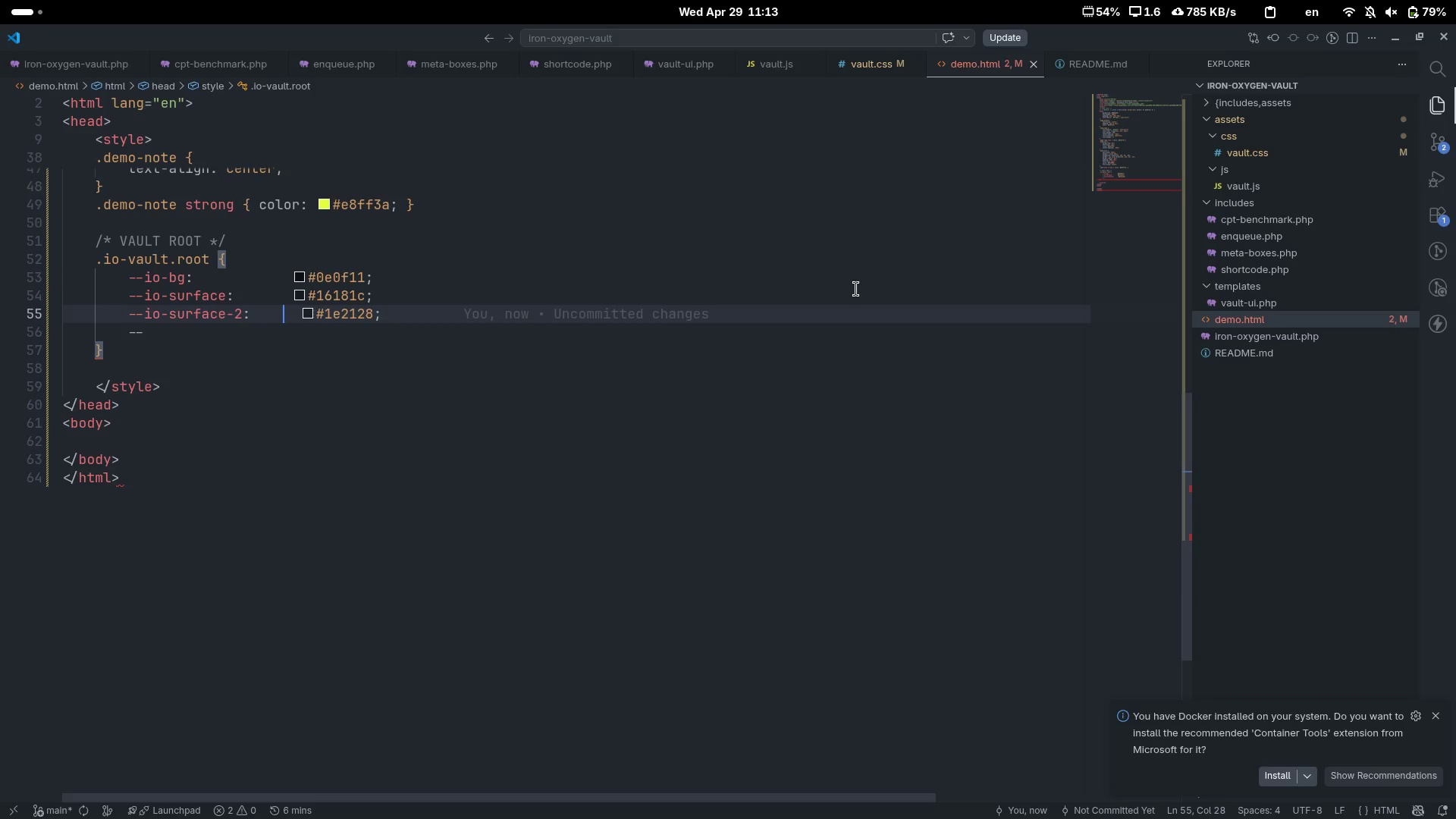 
key(ArrowRight)
 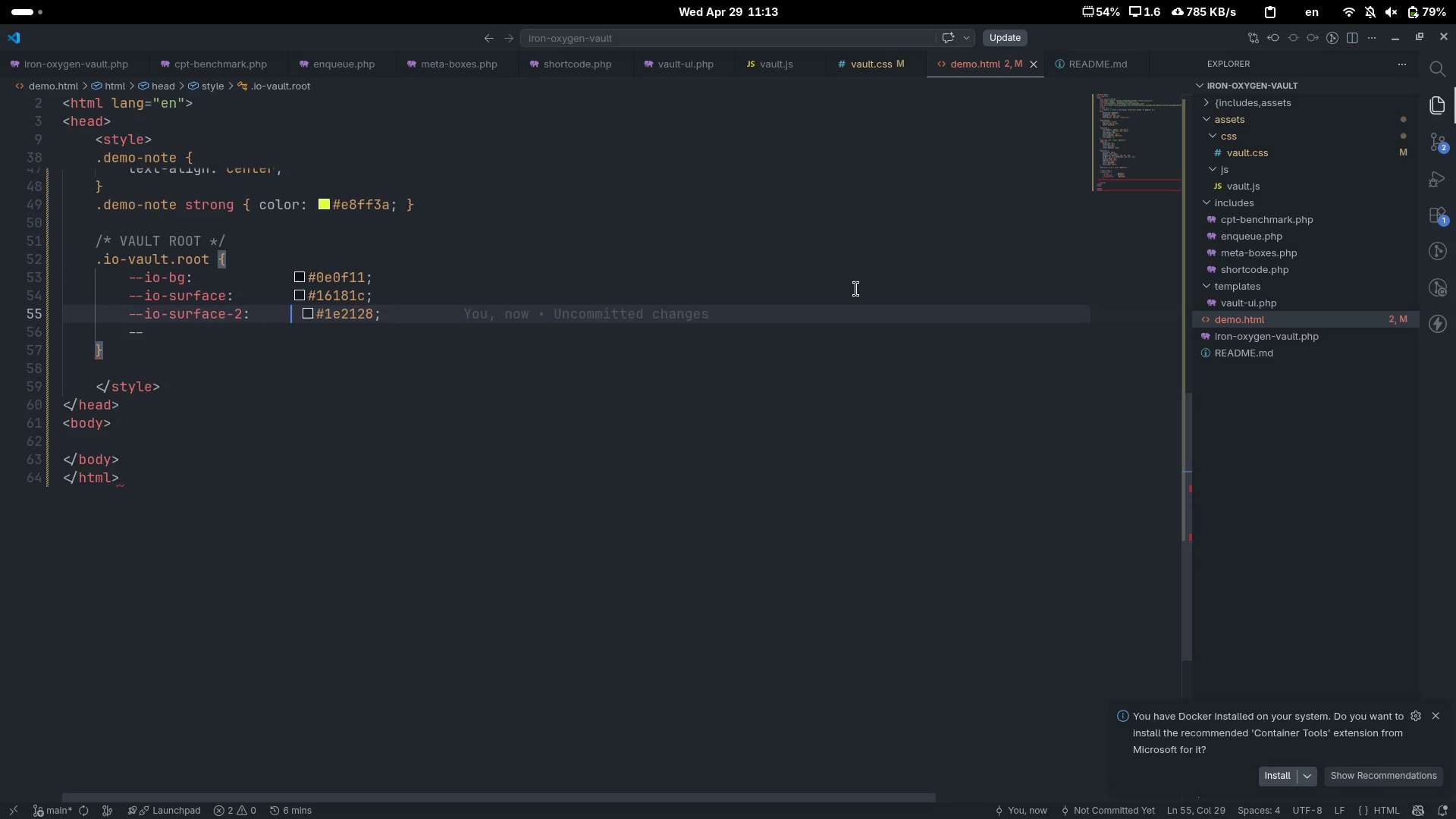 
key(Control+Delete)
 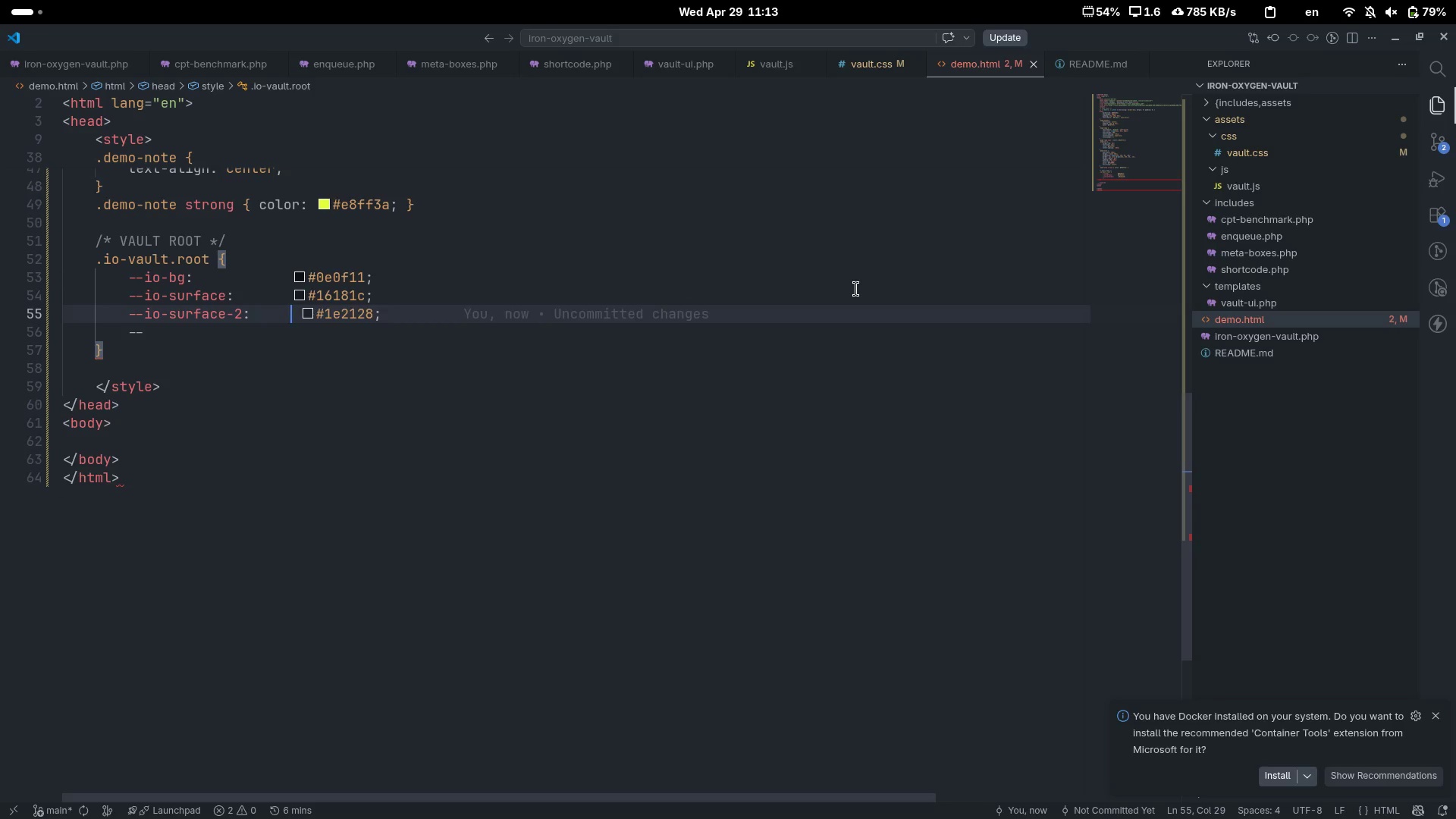 
key(Shift+3)
 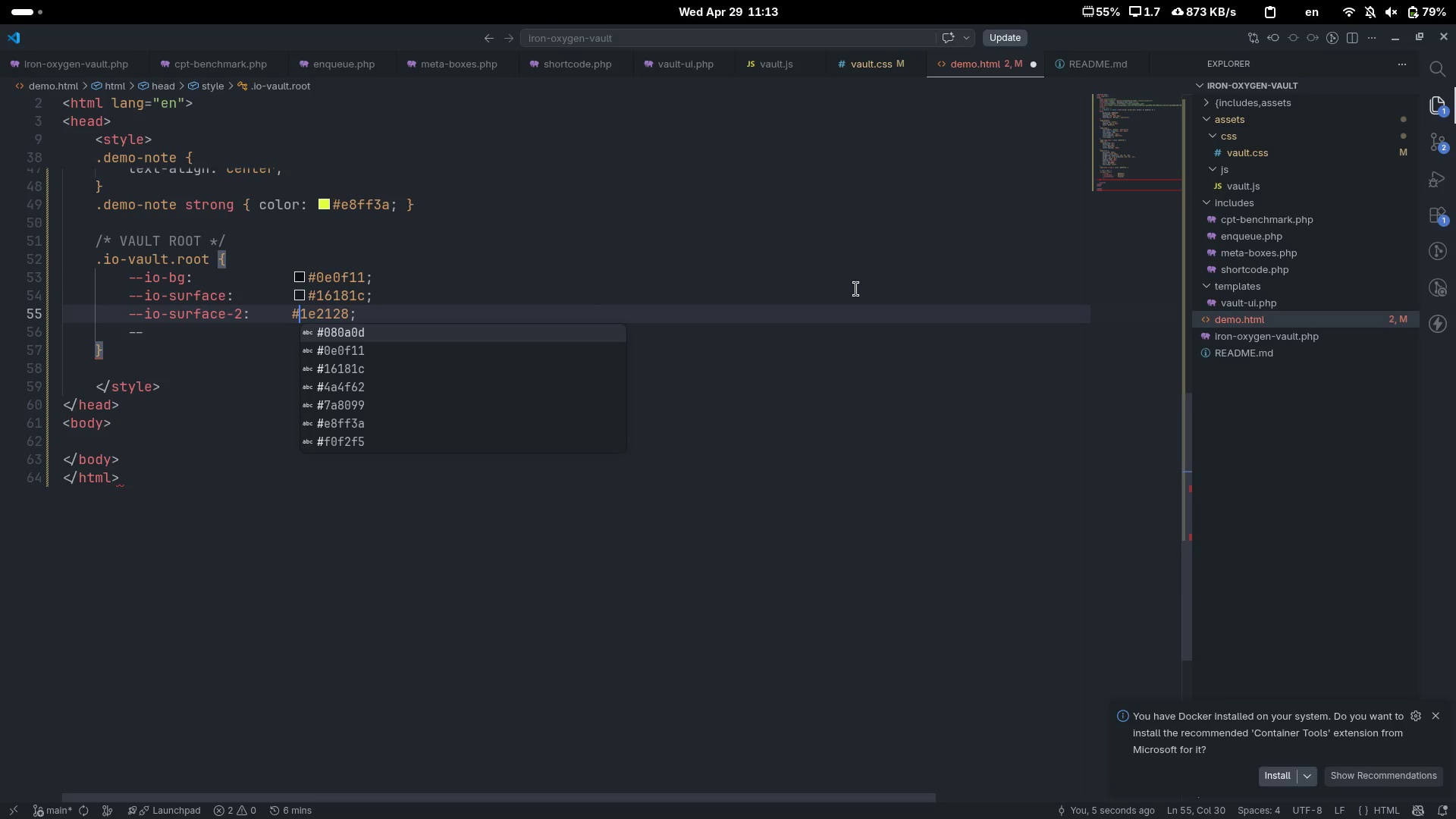 
key(Control+ControlLeft)
 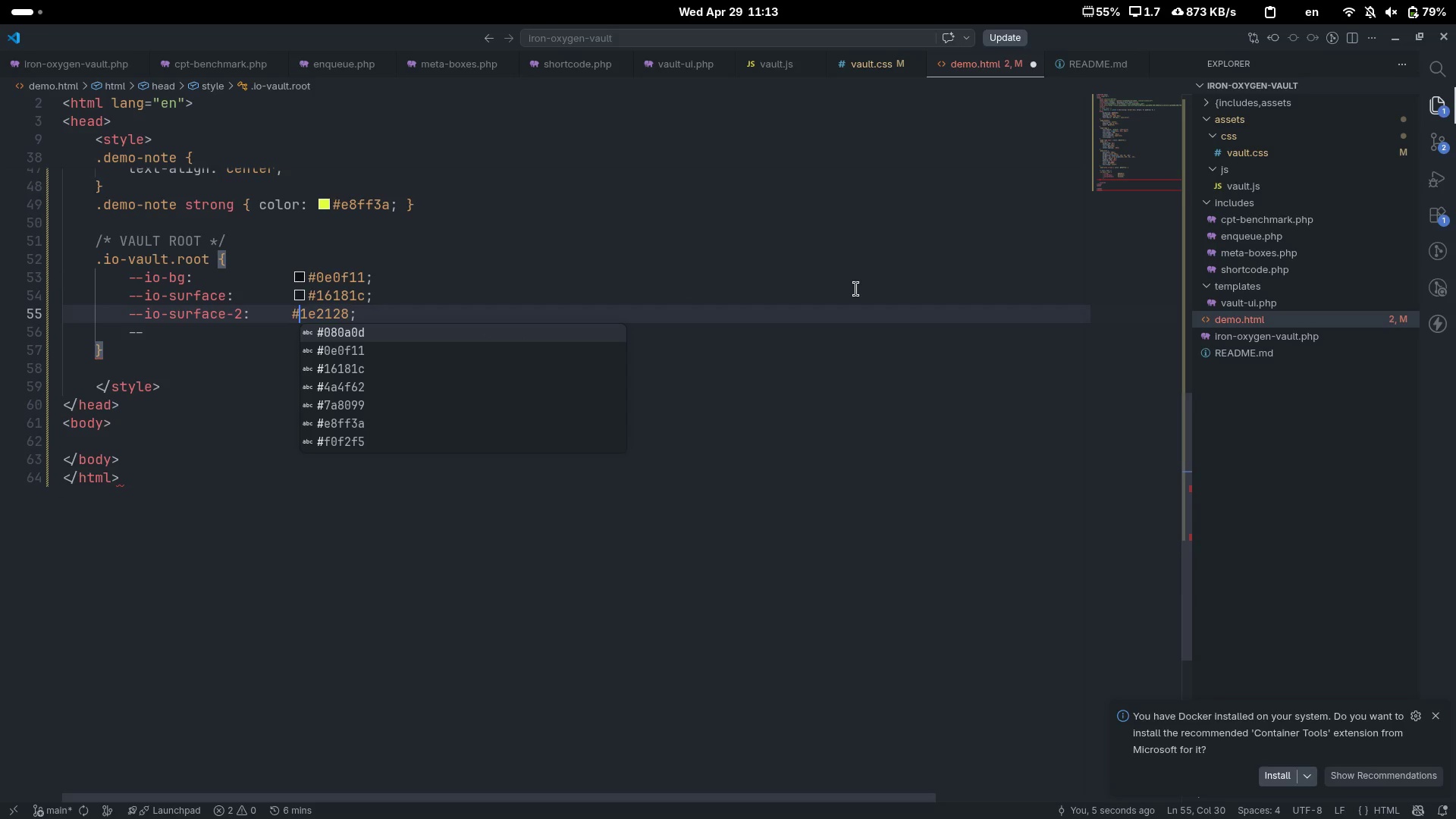 
key(Control+S)
 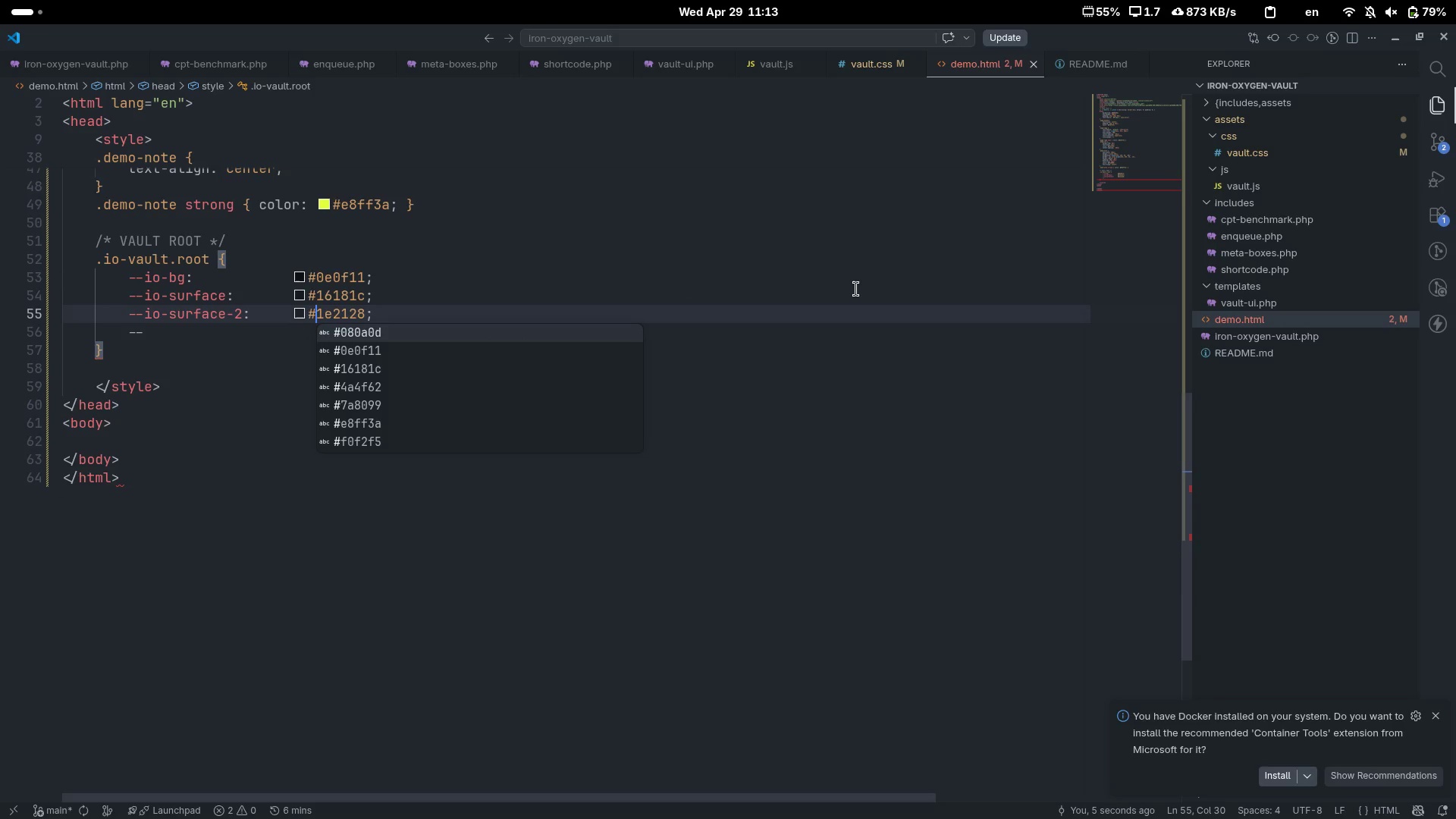 
key(Escape)
 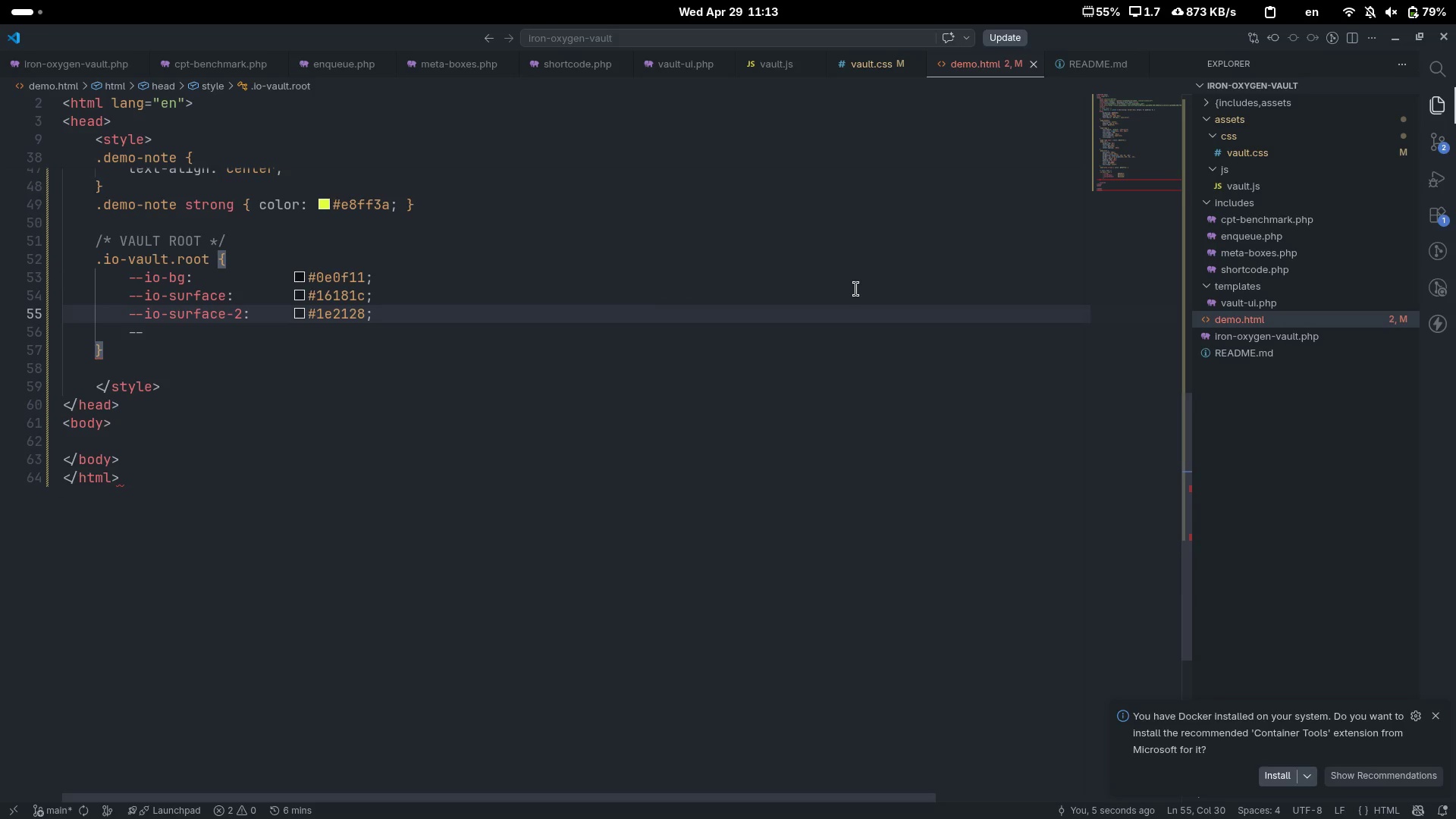 
key(ArrowLeft)
 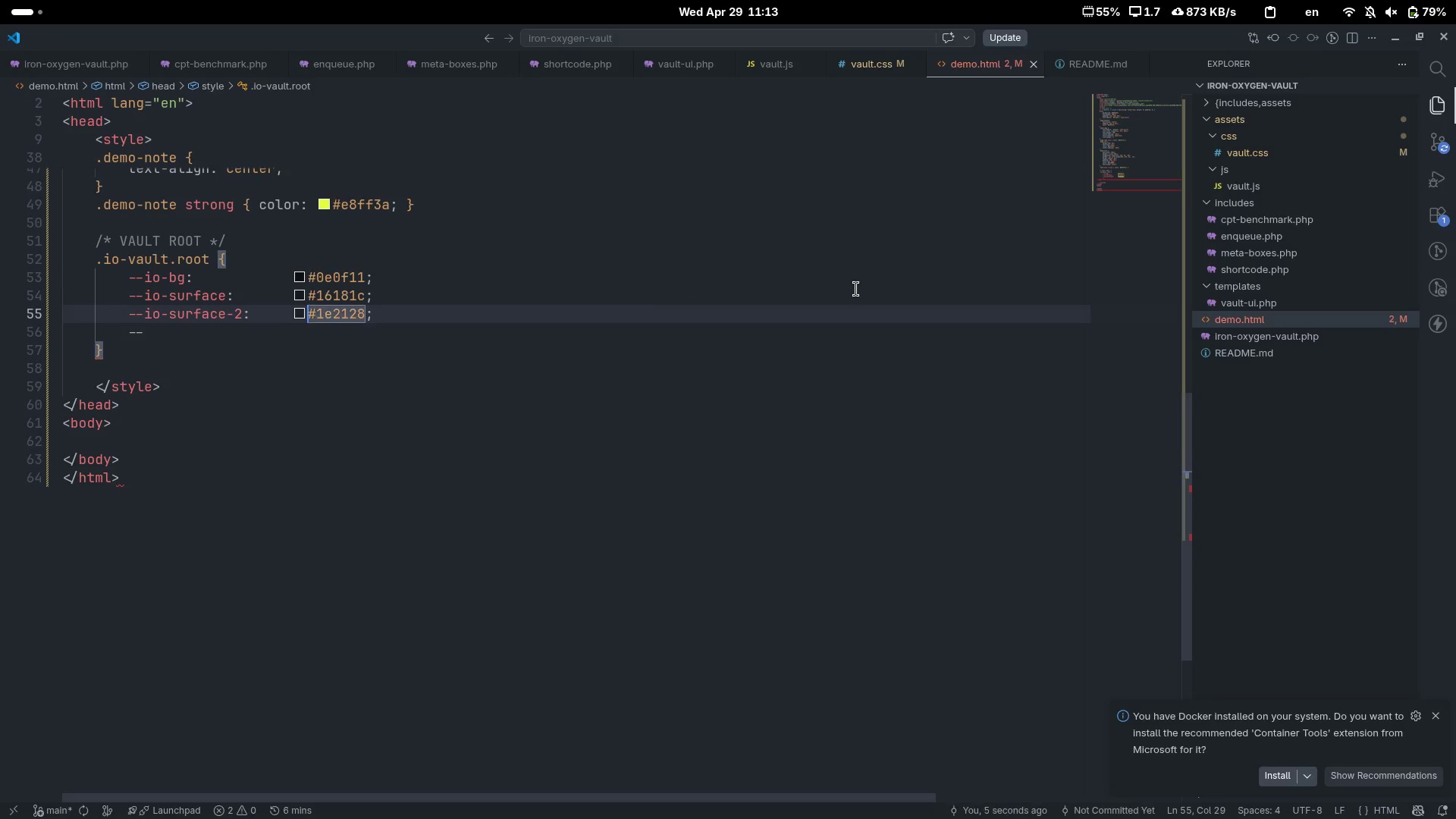 
key(Control+ArrowLeft)
 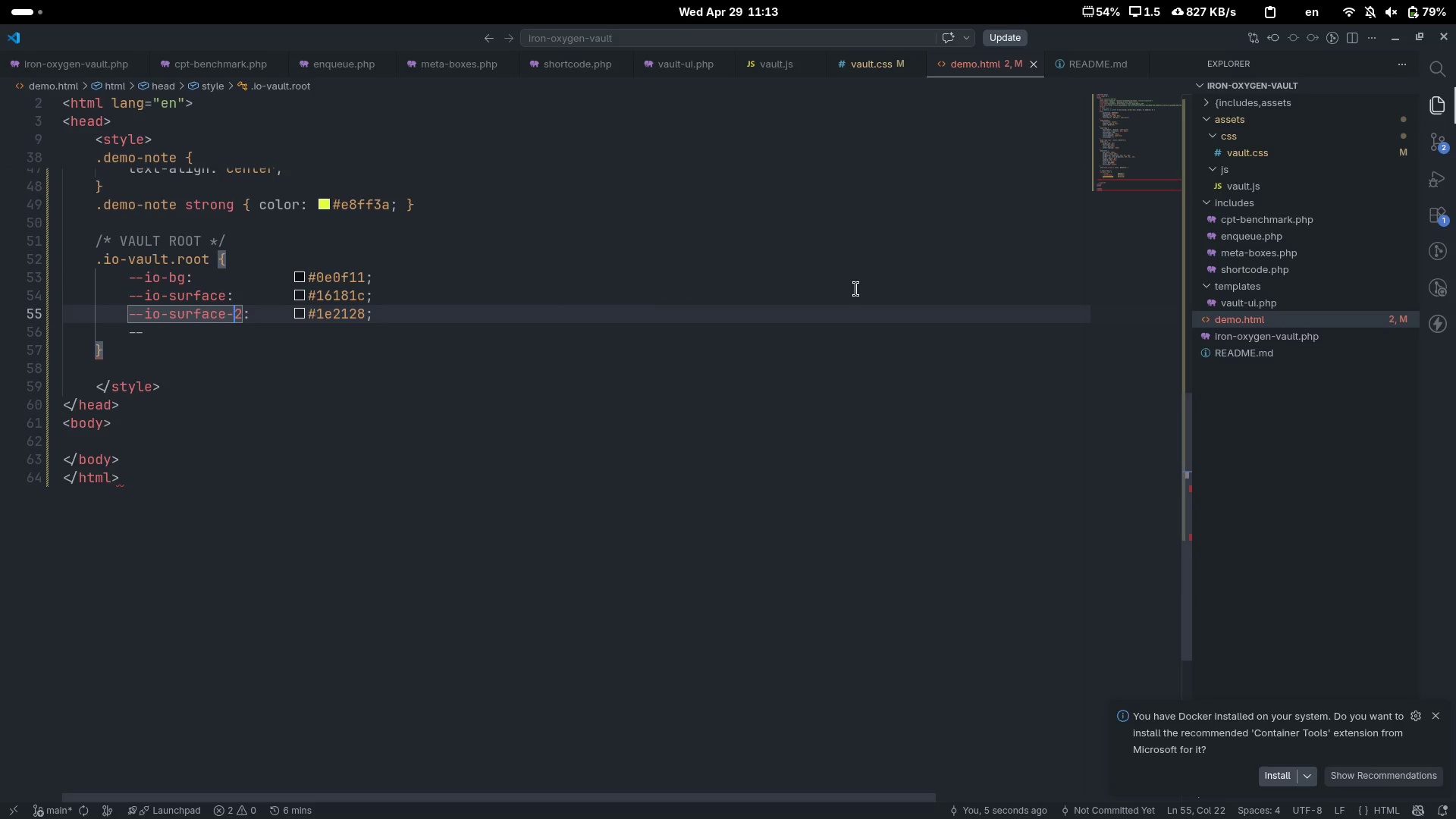 
key(ArrowRight)
 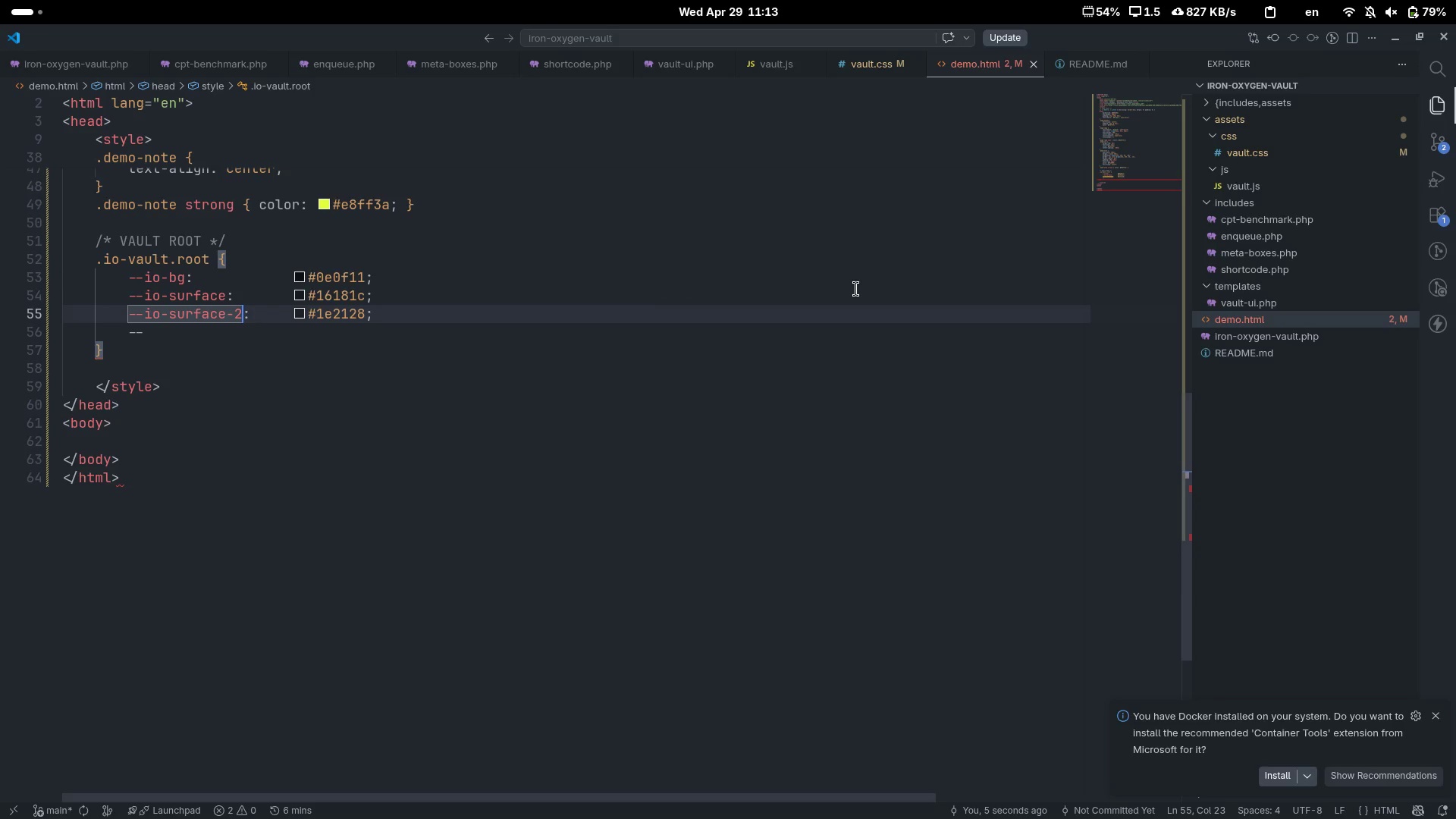 
key(ArrowRight)
 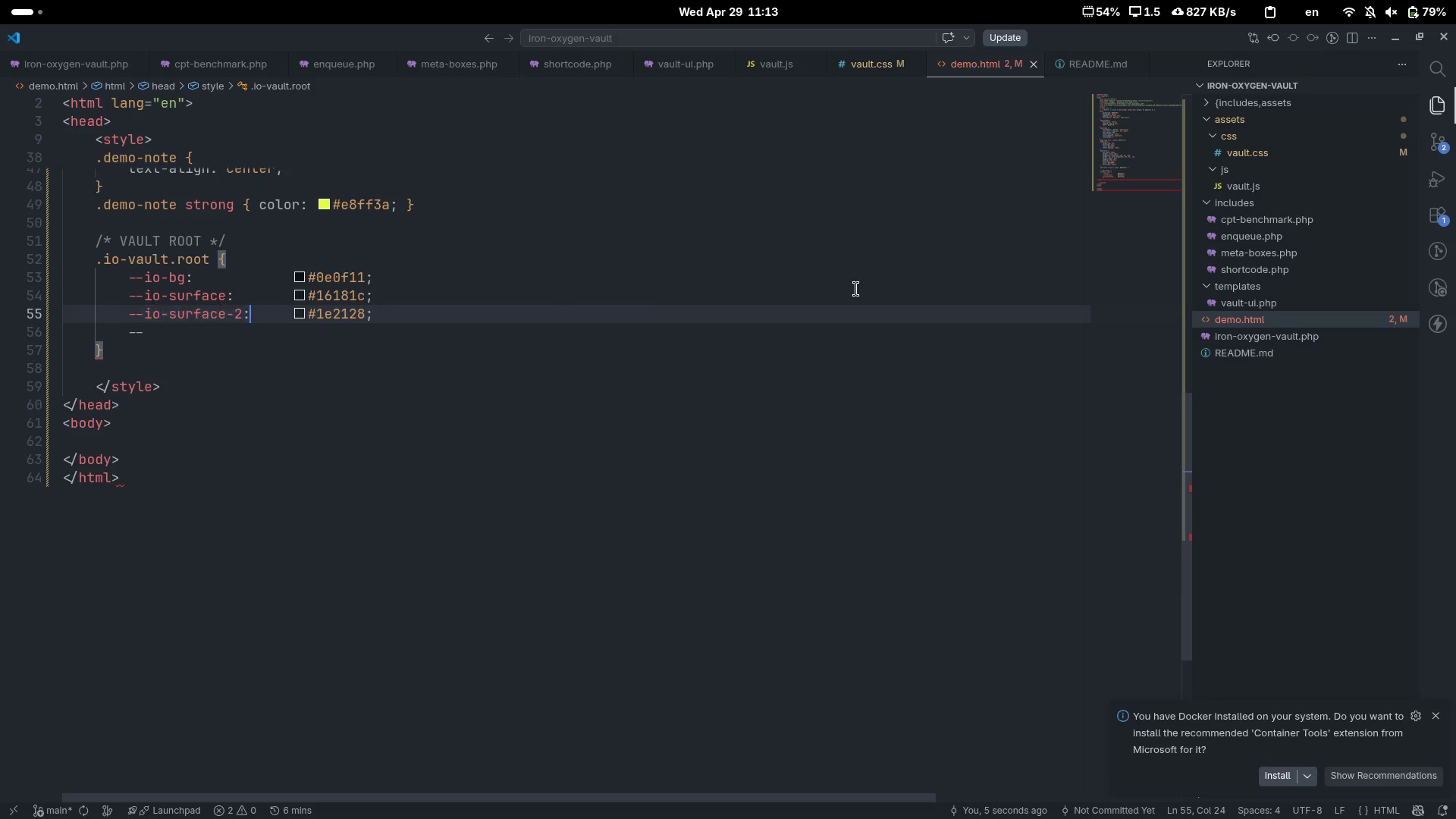 
key(ArrowRight)
 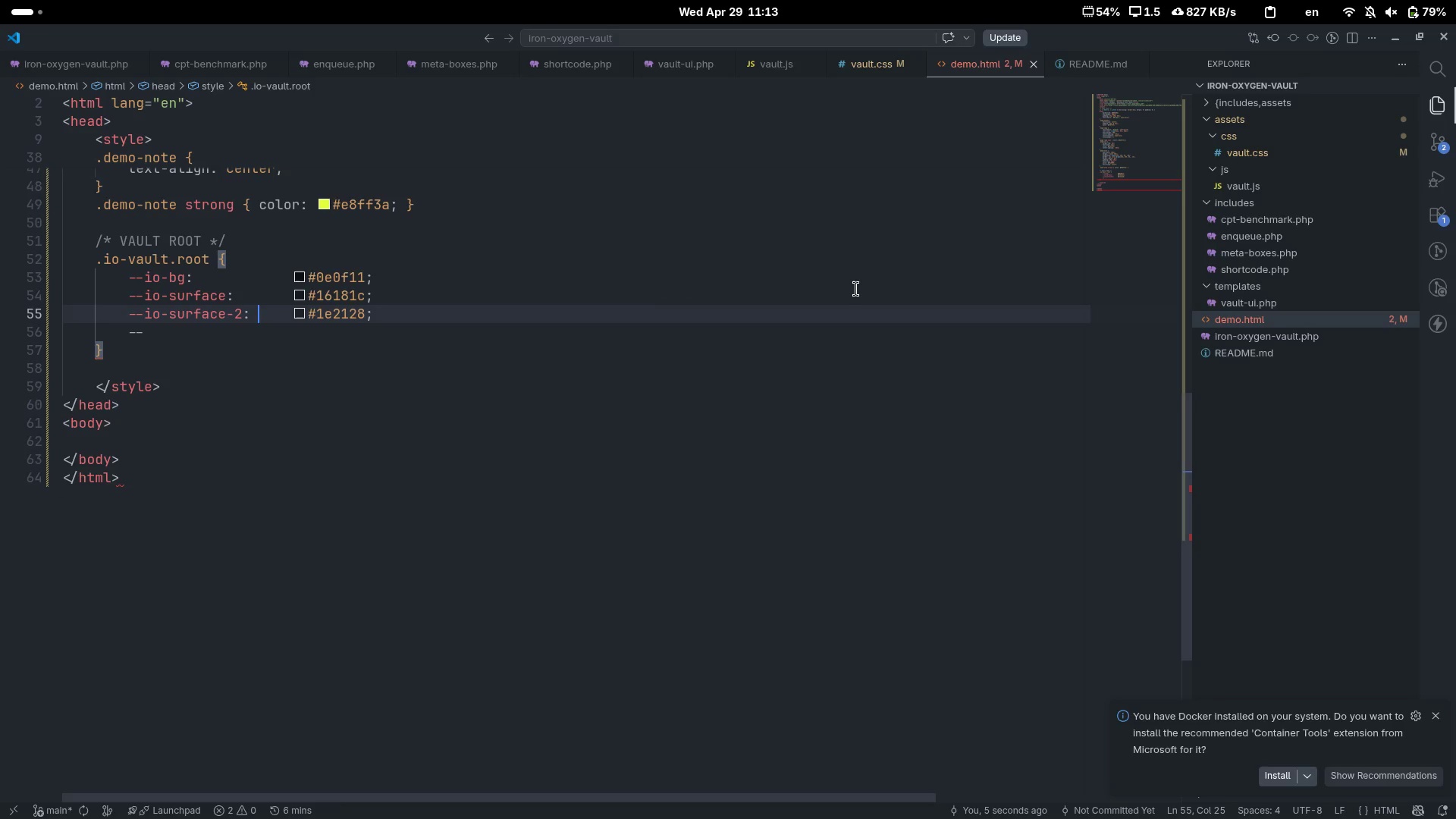 
key(ArrowRight)
 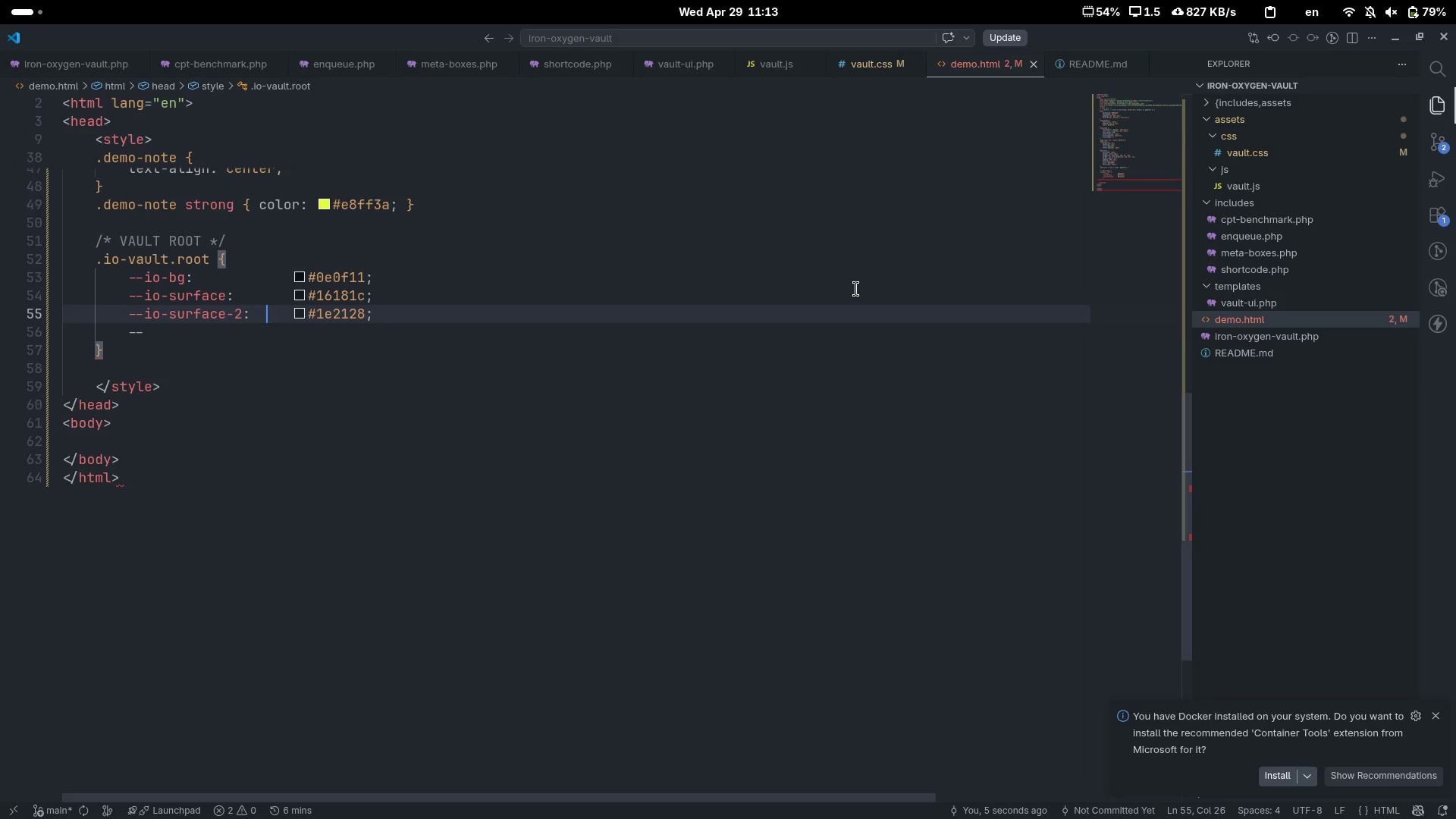 
key(Control+ControlLeft)
 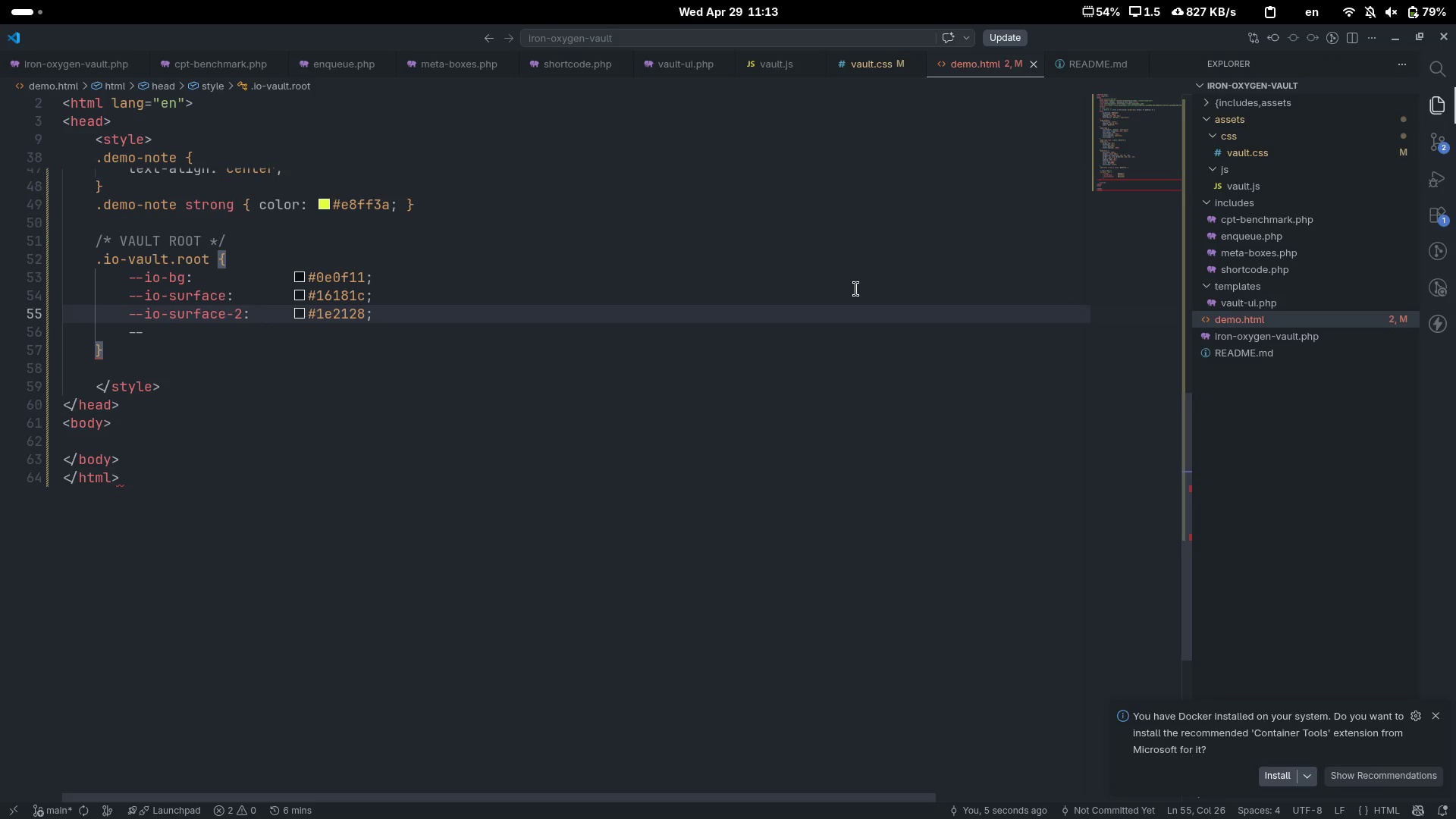 
key(Tab)
 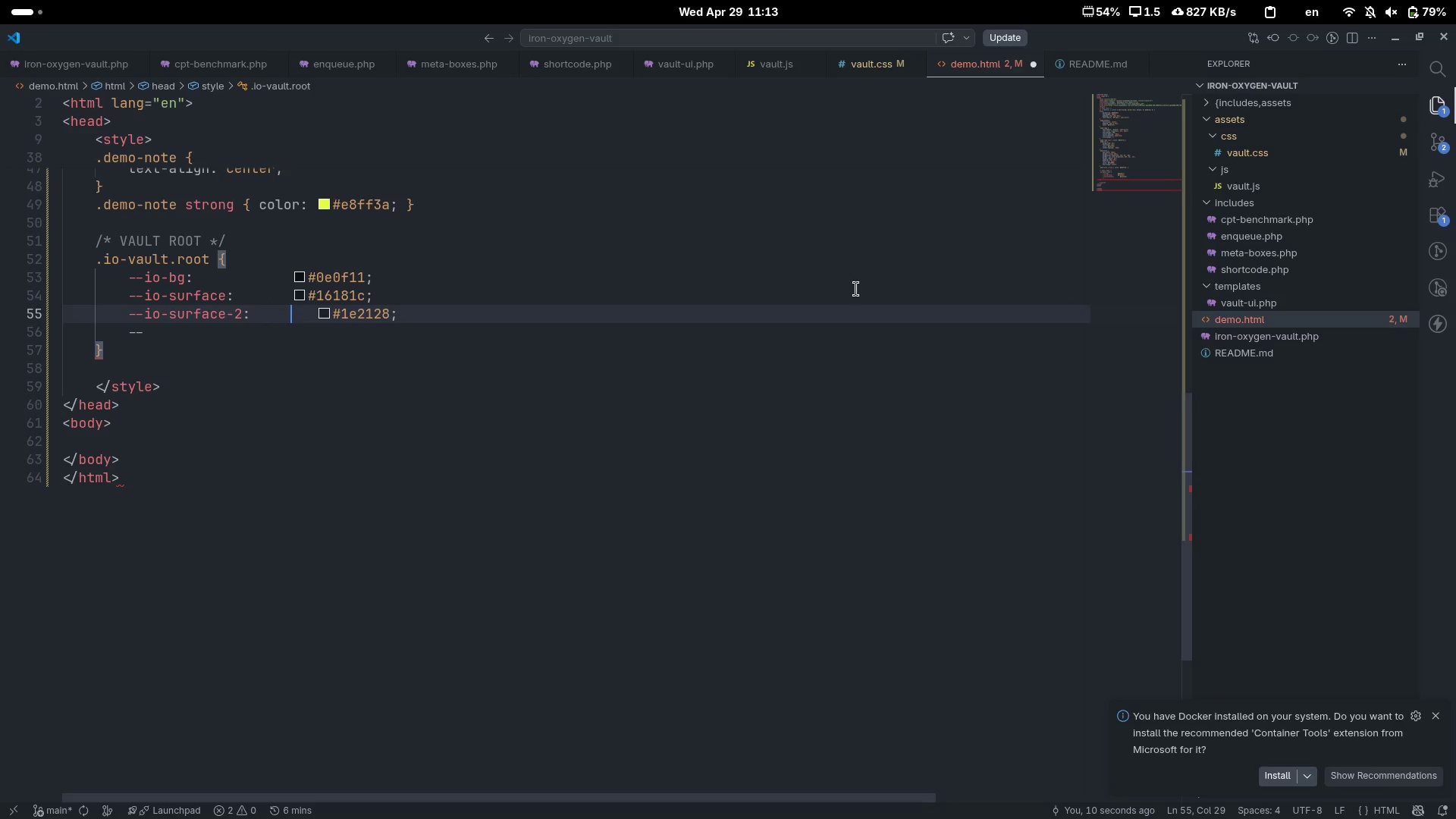 
key(ArrowUp)
 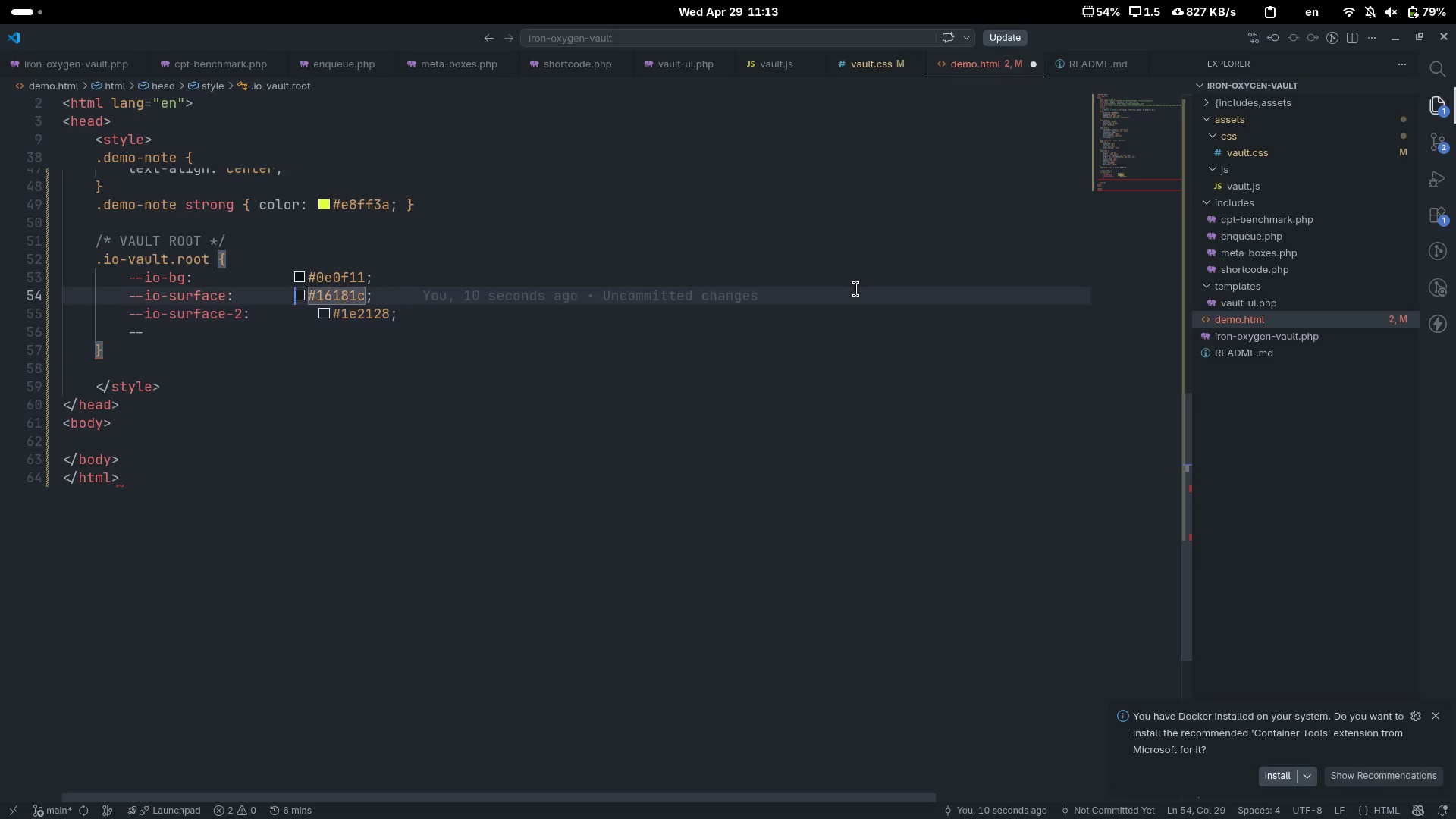 
key(Control+ControlLeft)
 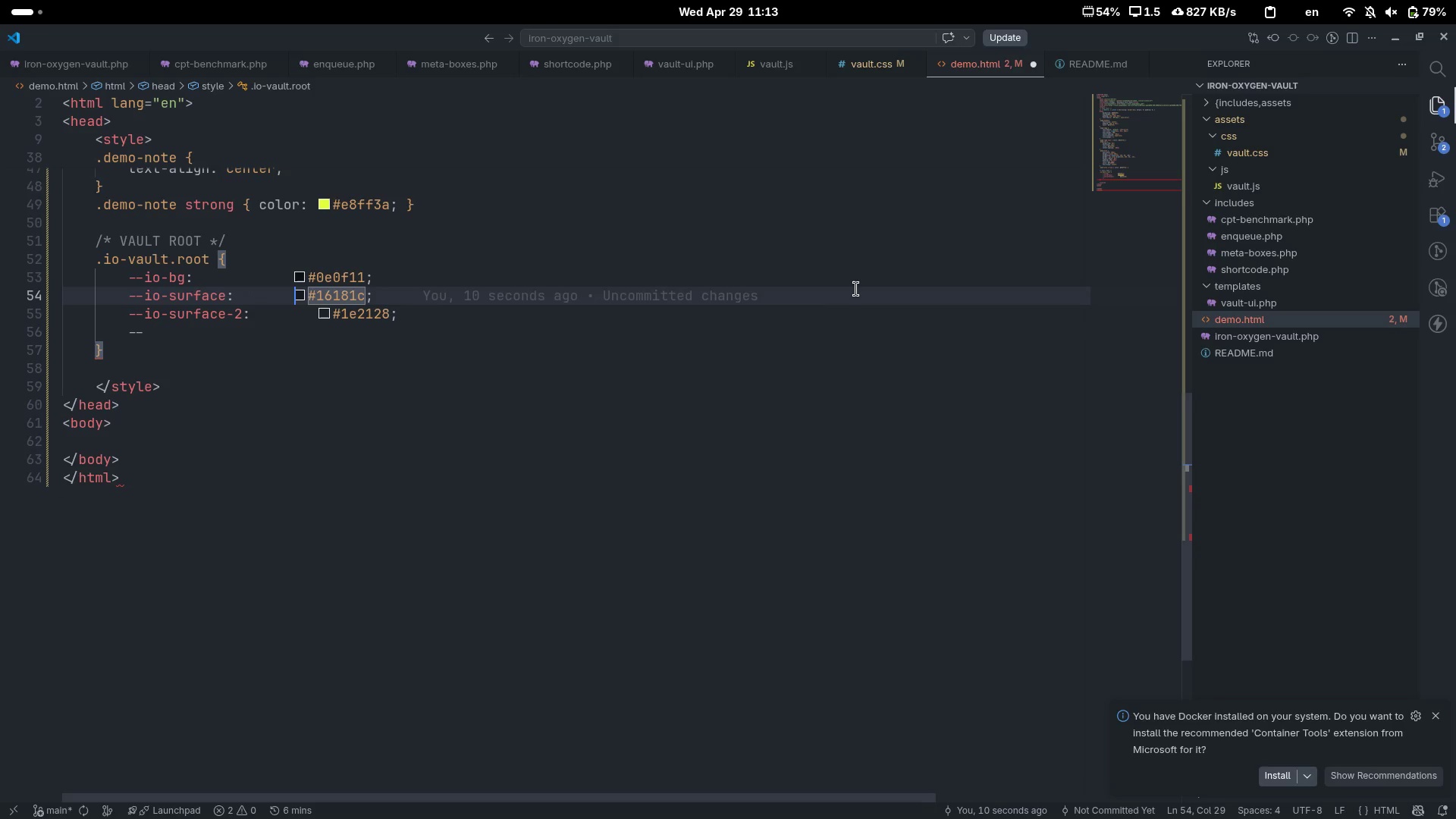 
key(Control+ArrowLeft)
 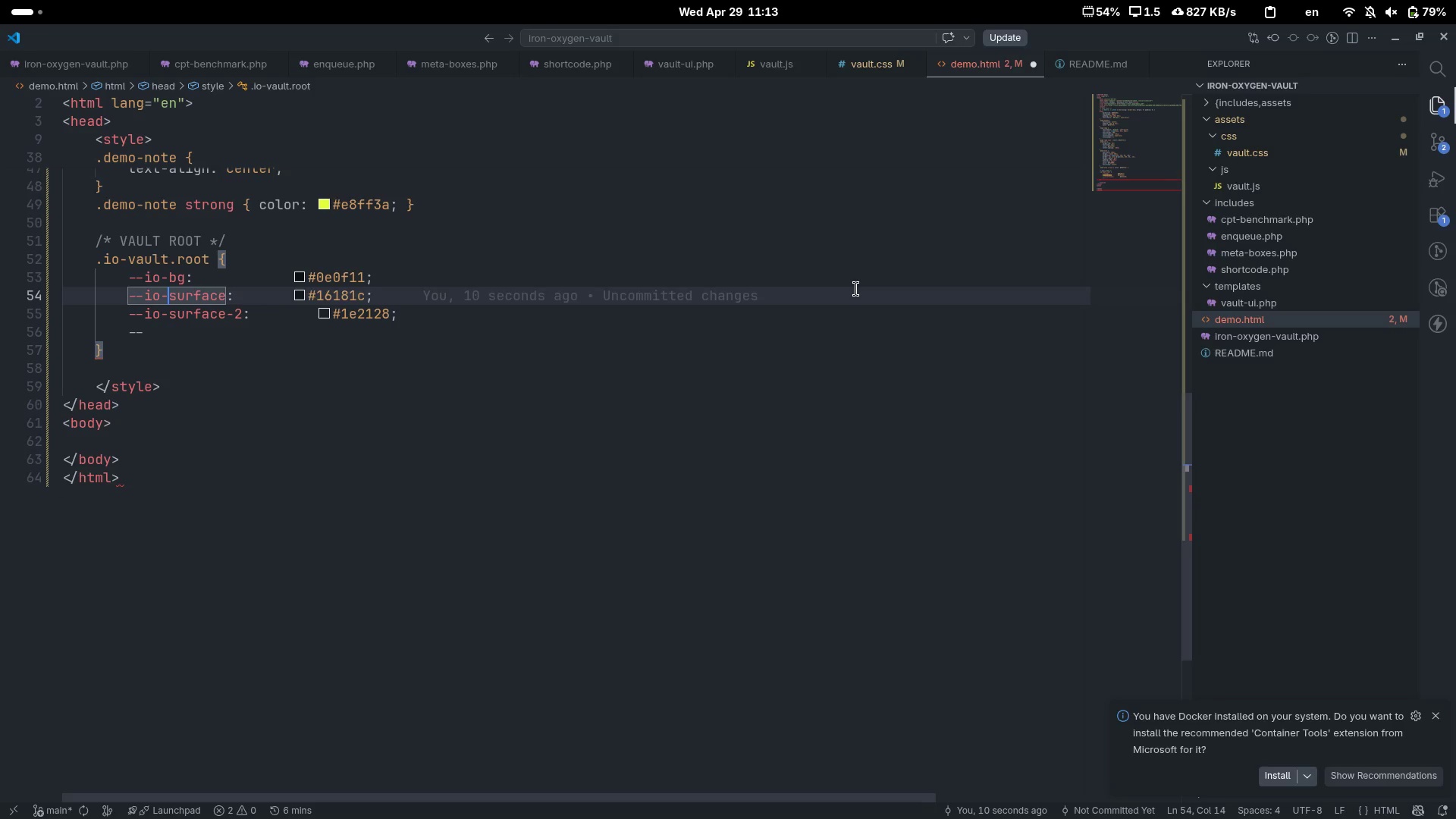 
key(Tab)
 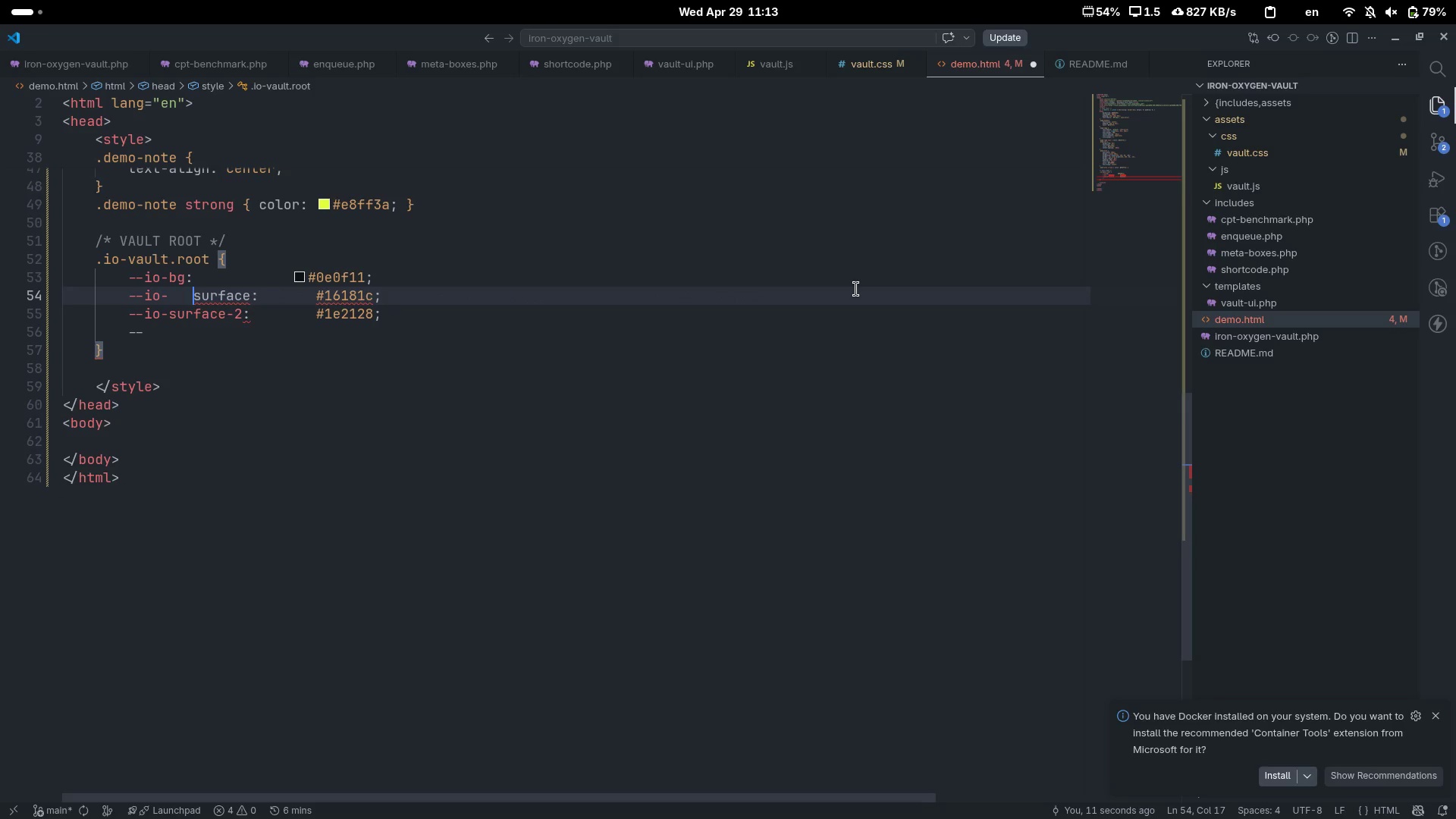 
key(Control+ControlLeft)
 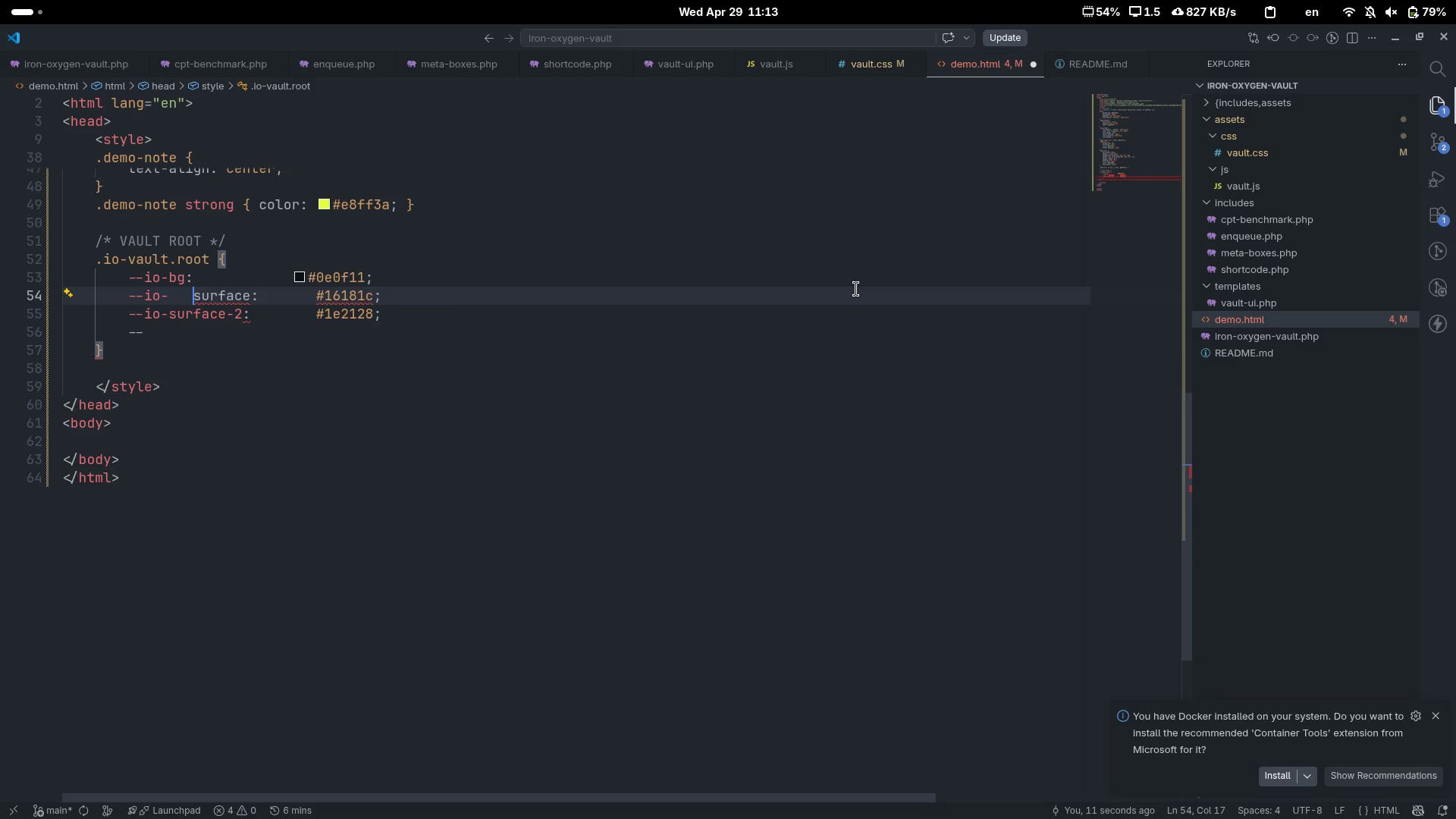 
key(Control+Z)
 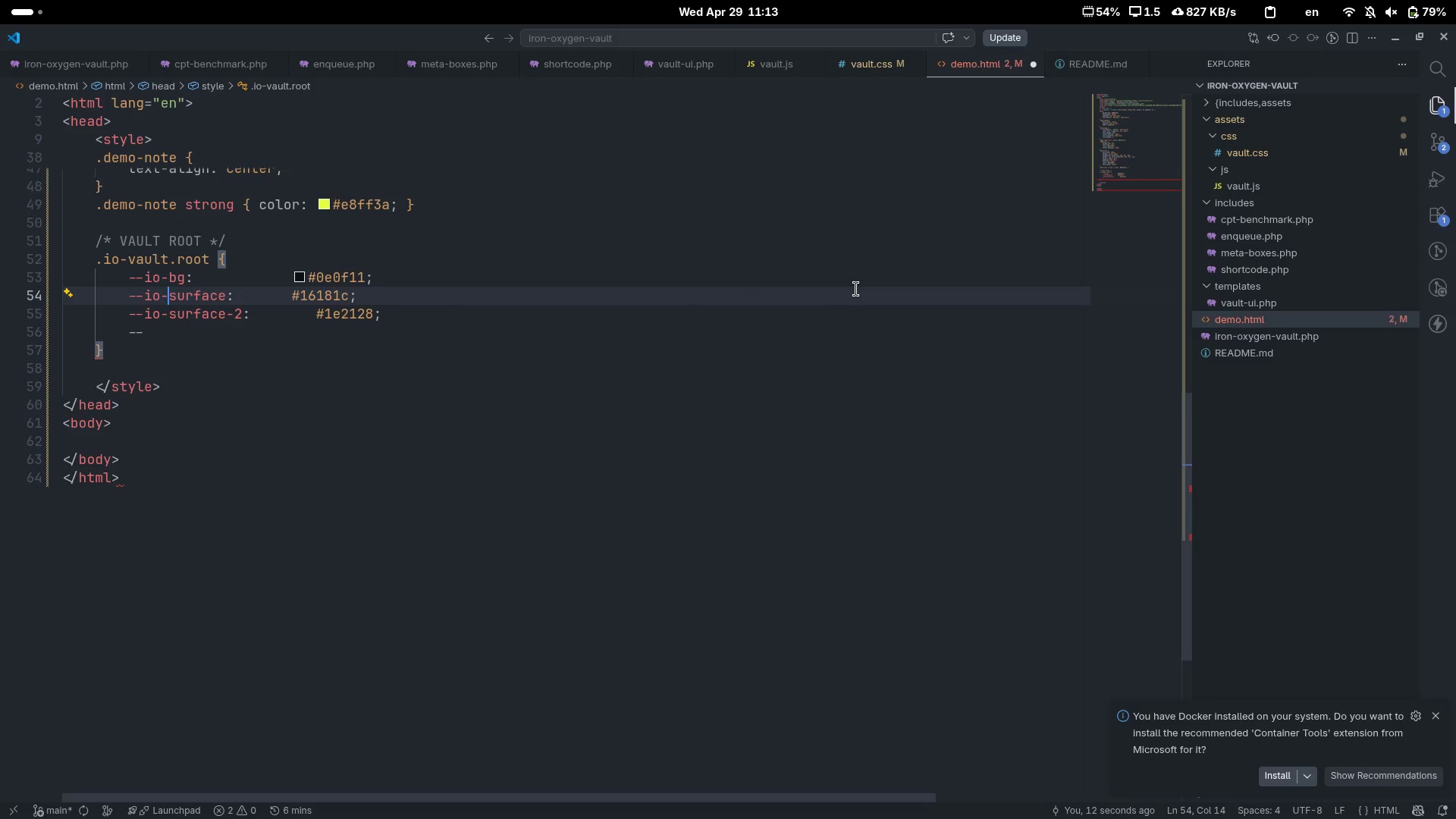 
key(ArrowRight)
 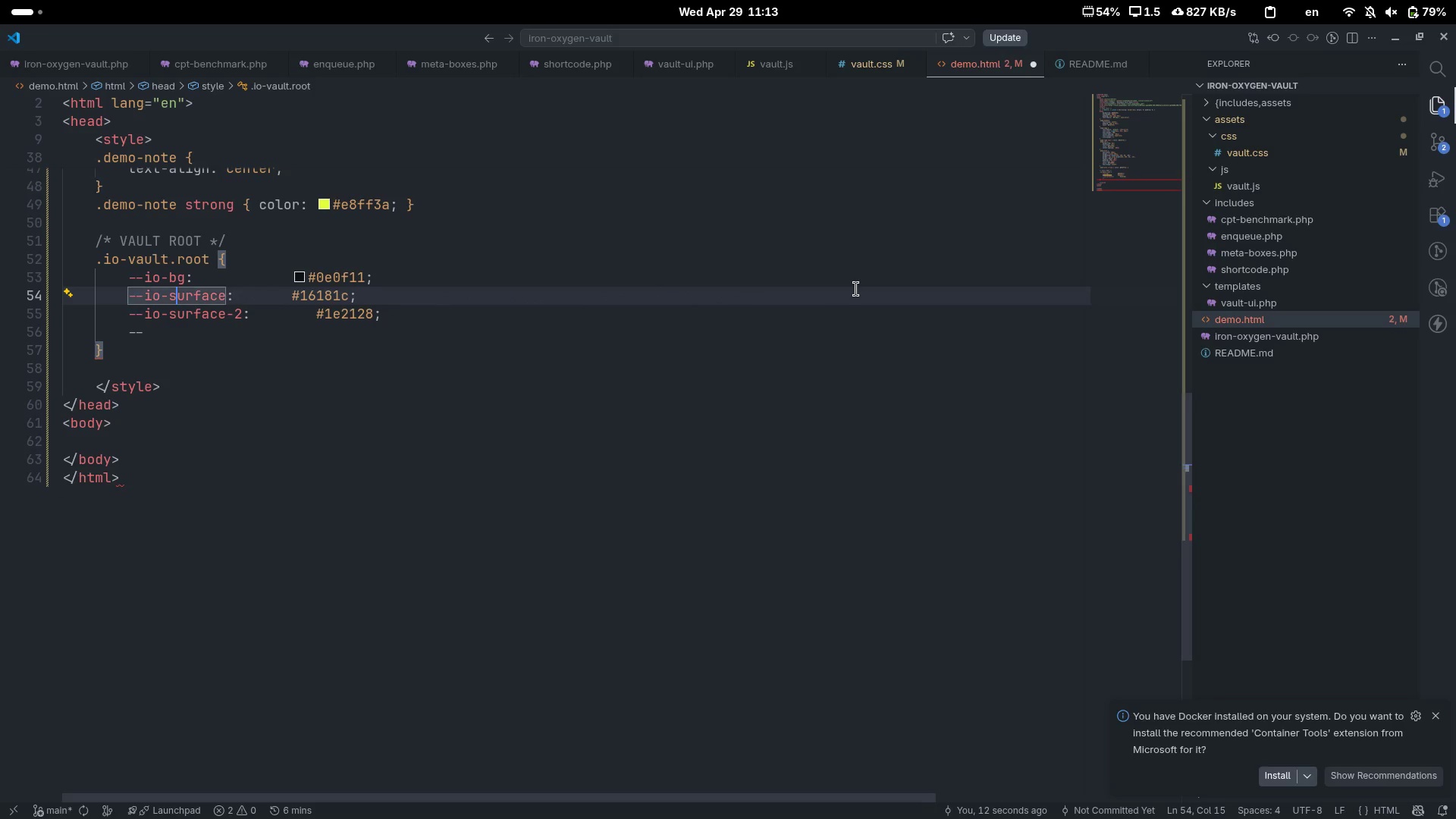 
key(Control+ArrowRight)
 